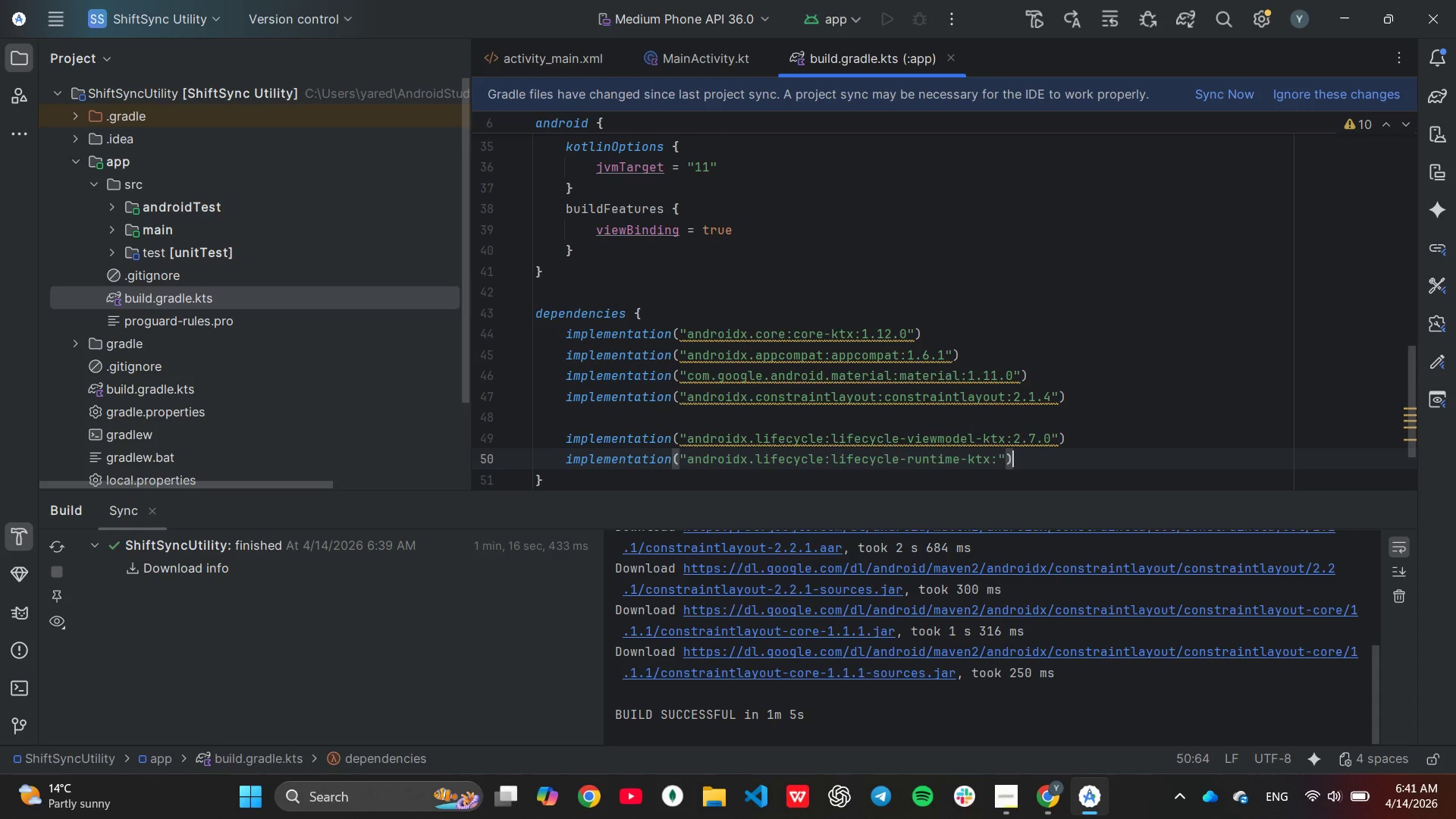 
key(ArrowLeft)
 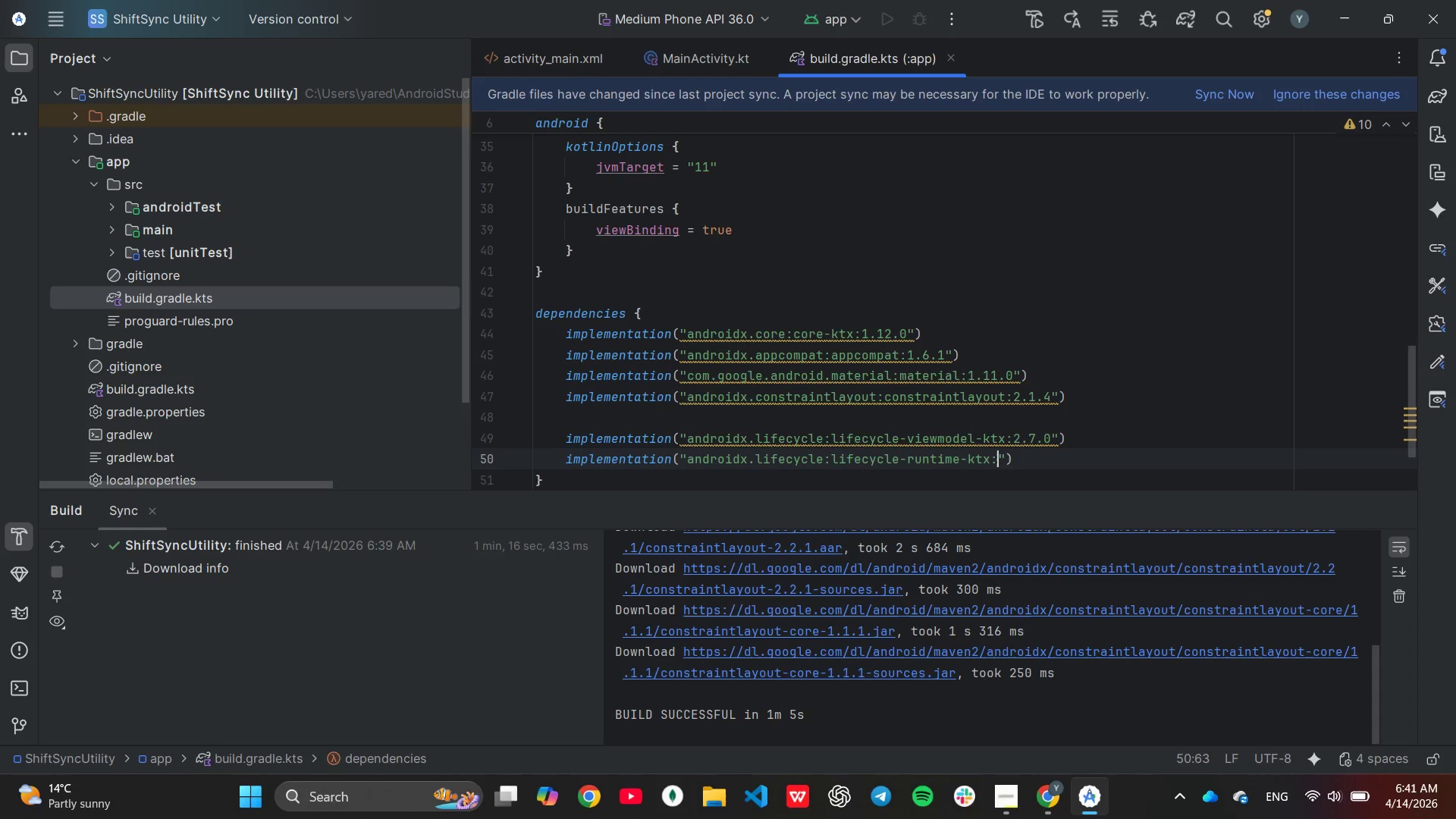 
key(ArrowLeft)
 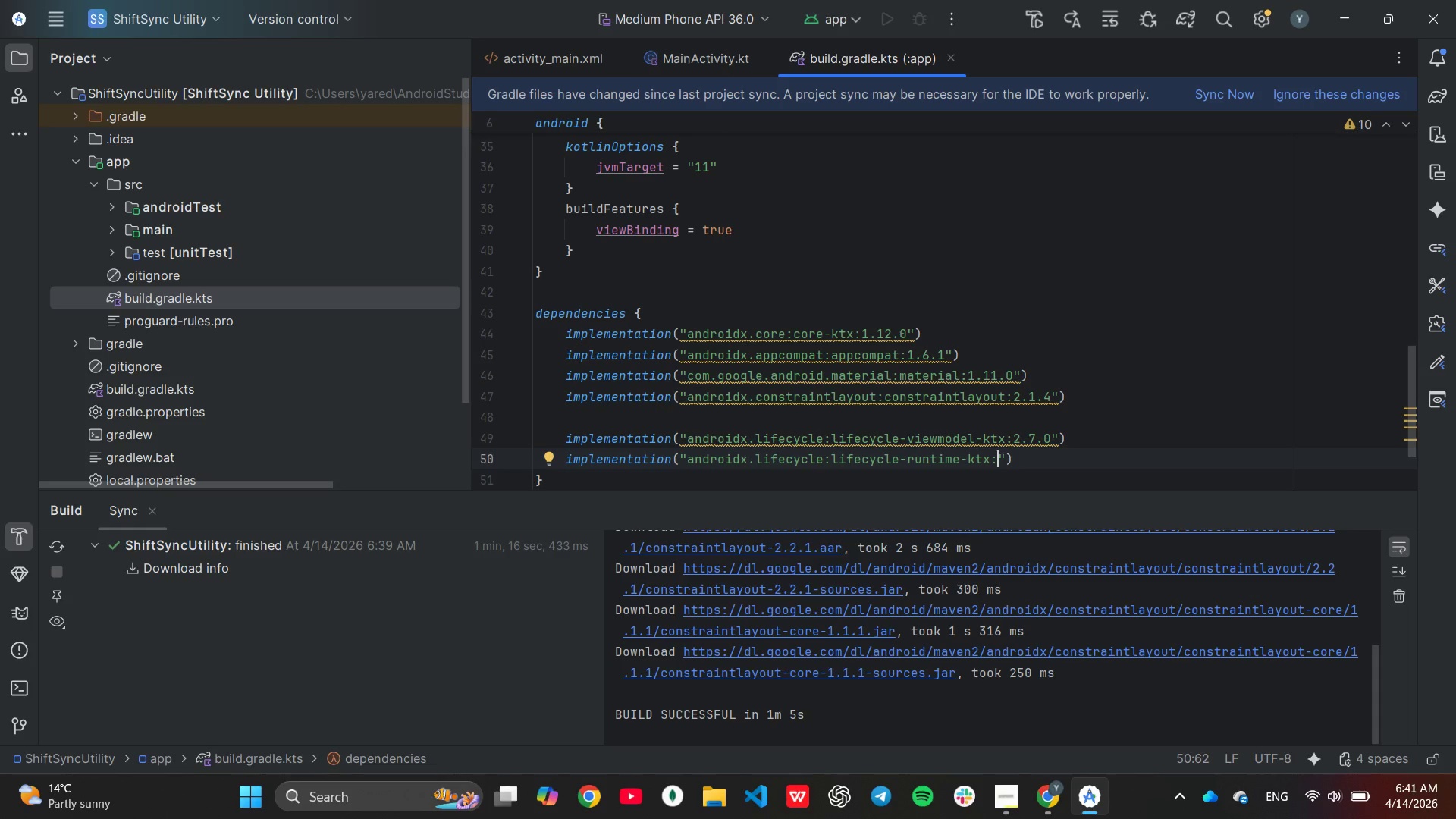 
wait(7.64)
 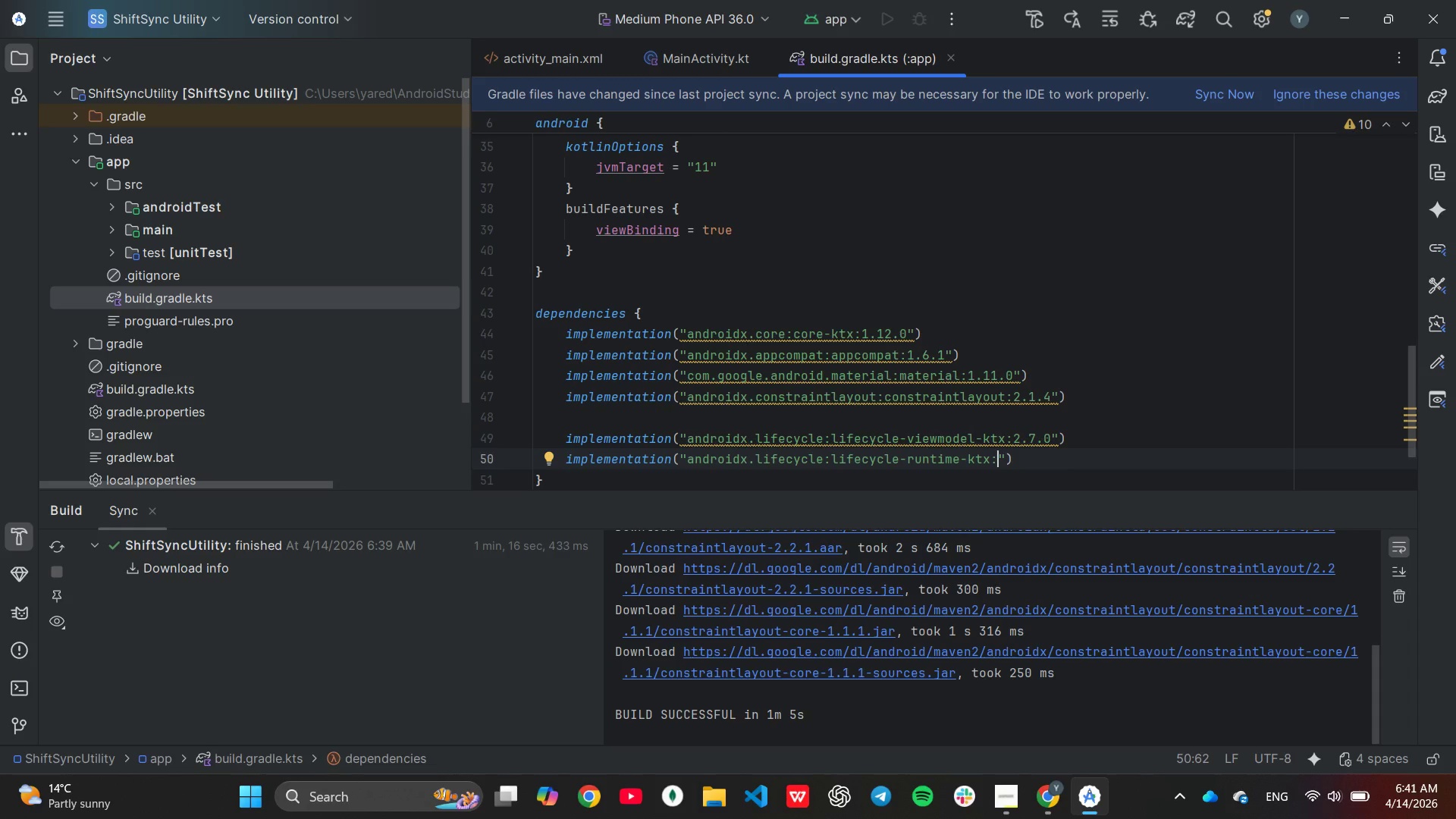 
key(ArrowLeft)
 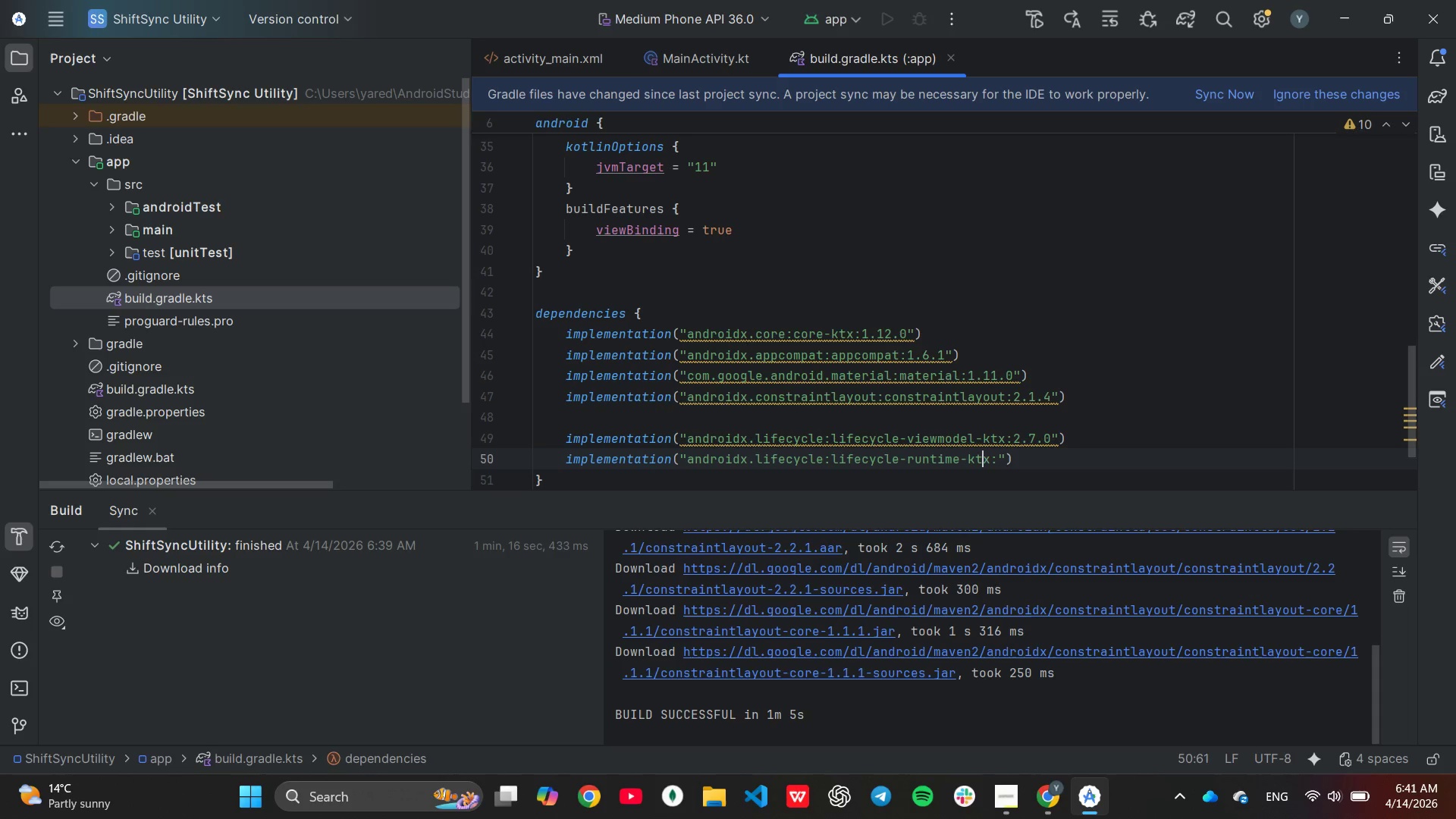 
key(ArrowLeft)
 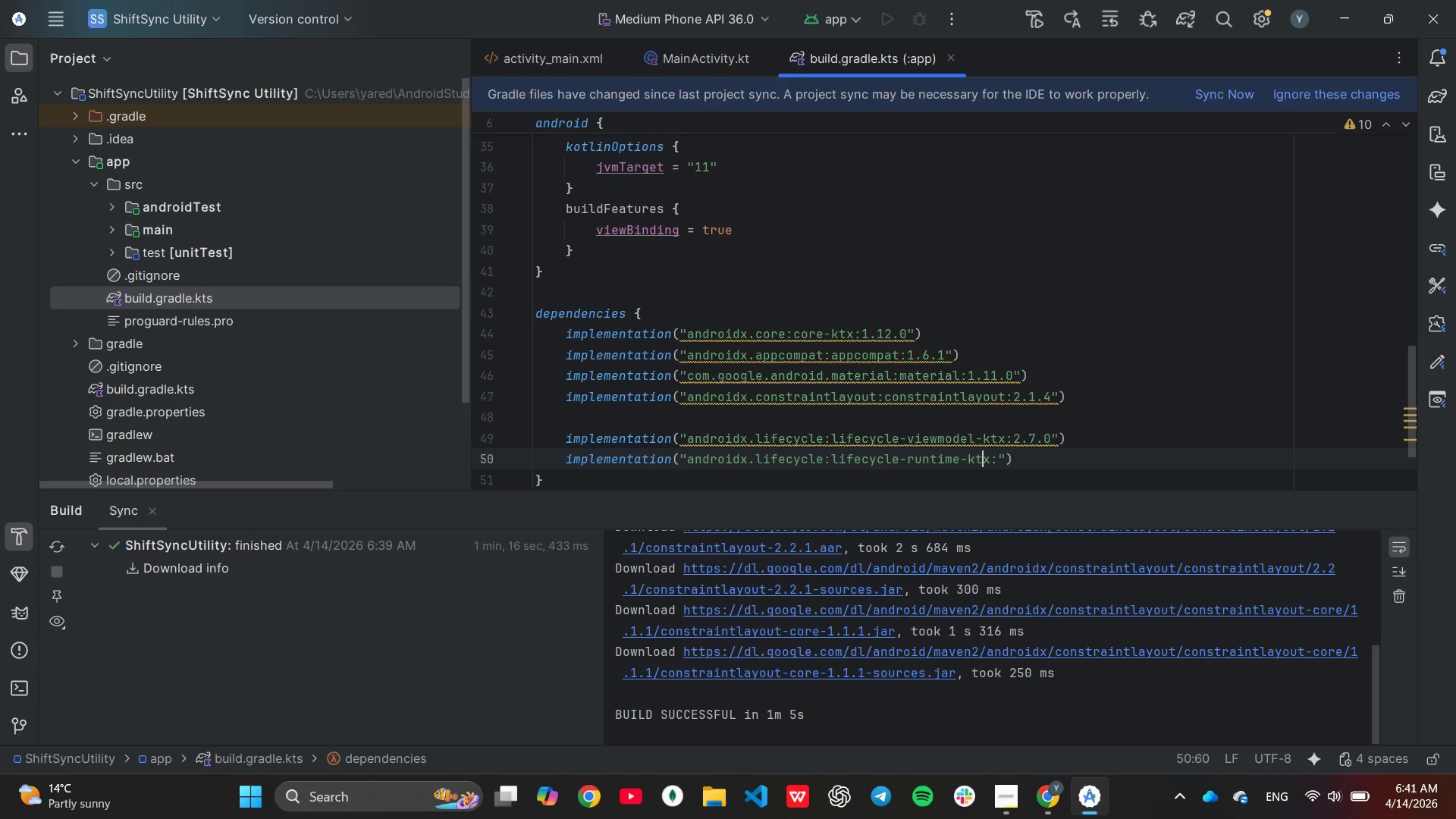 
key(ArrowLeft)
 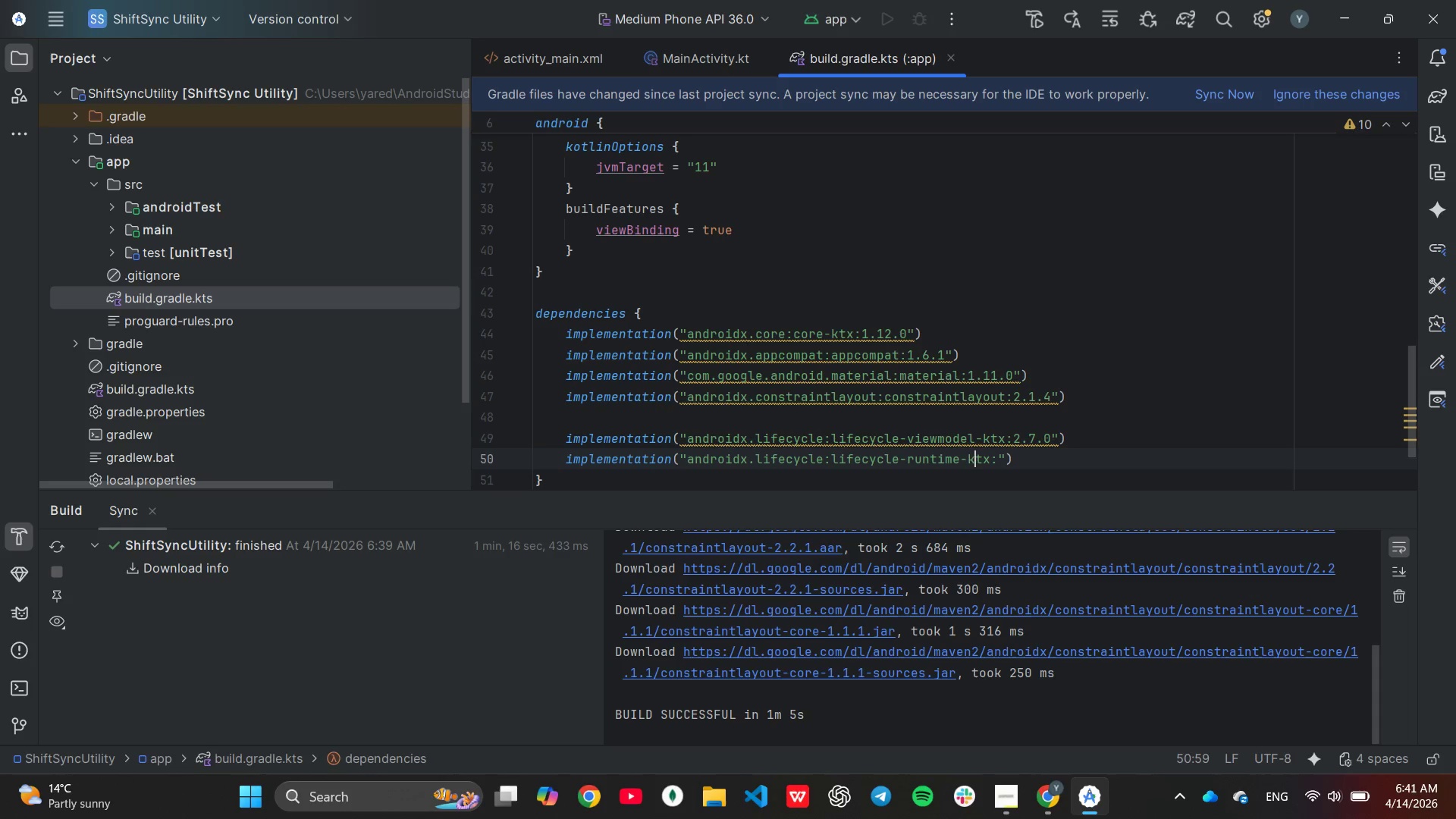 
key(ArrowLeft)
 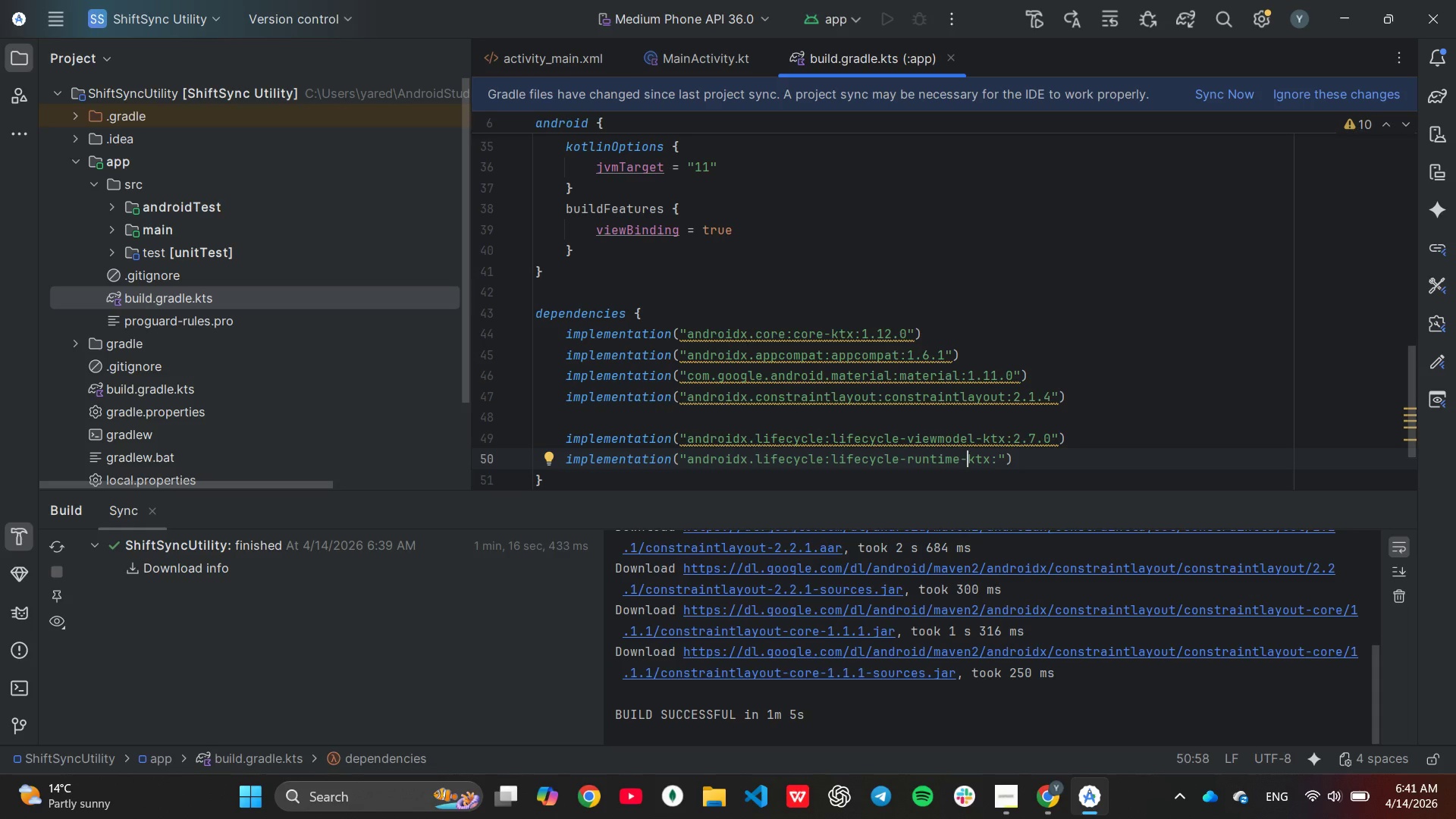 
hold_key(key=Backspace, duration=0.69)
 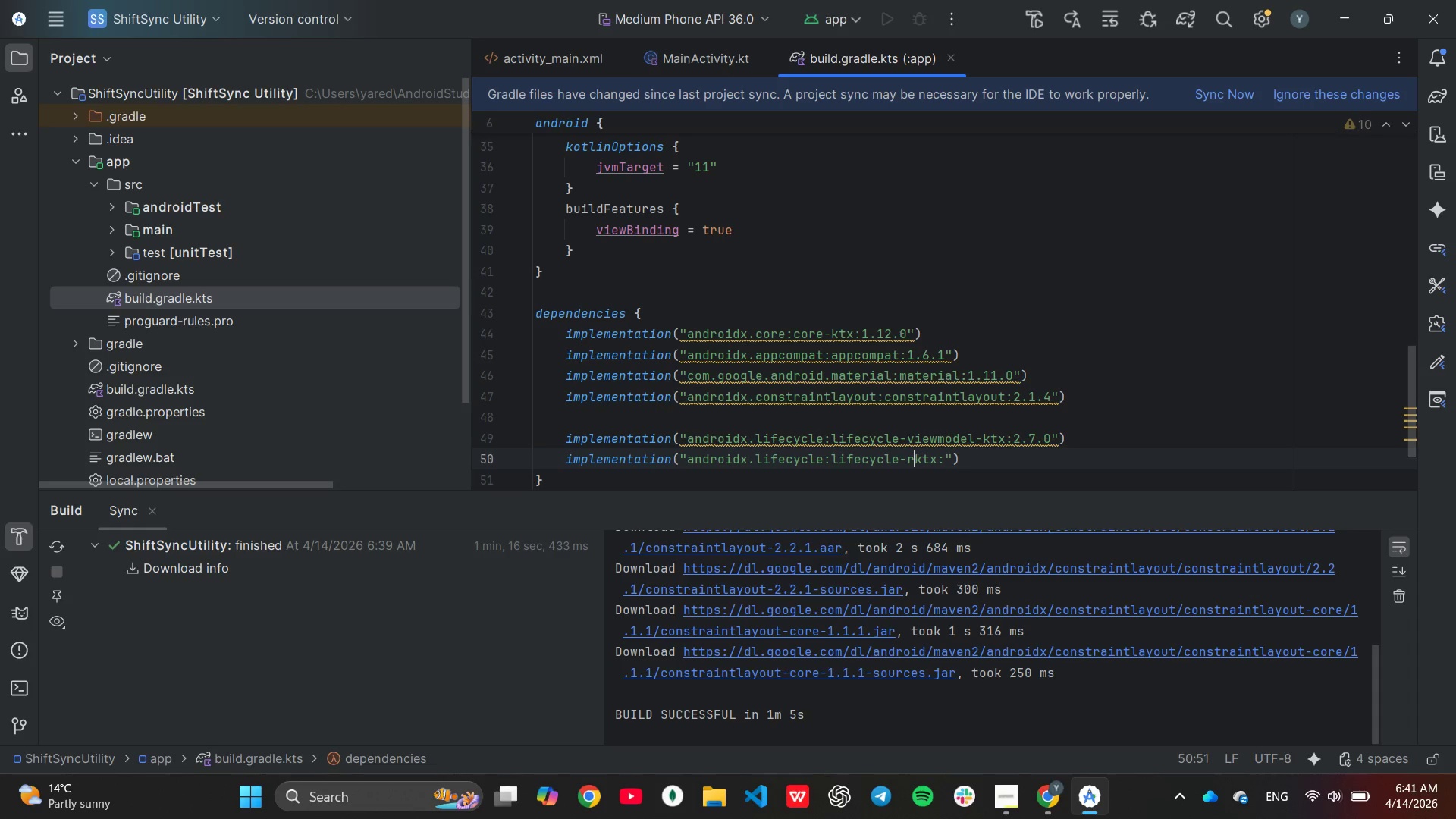 
hold_key(key=Backspace, duration=5.14)
 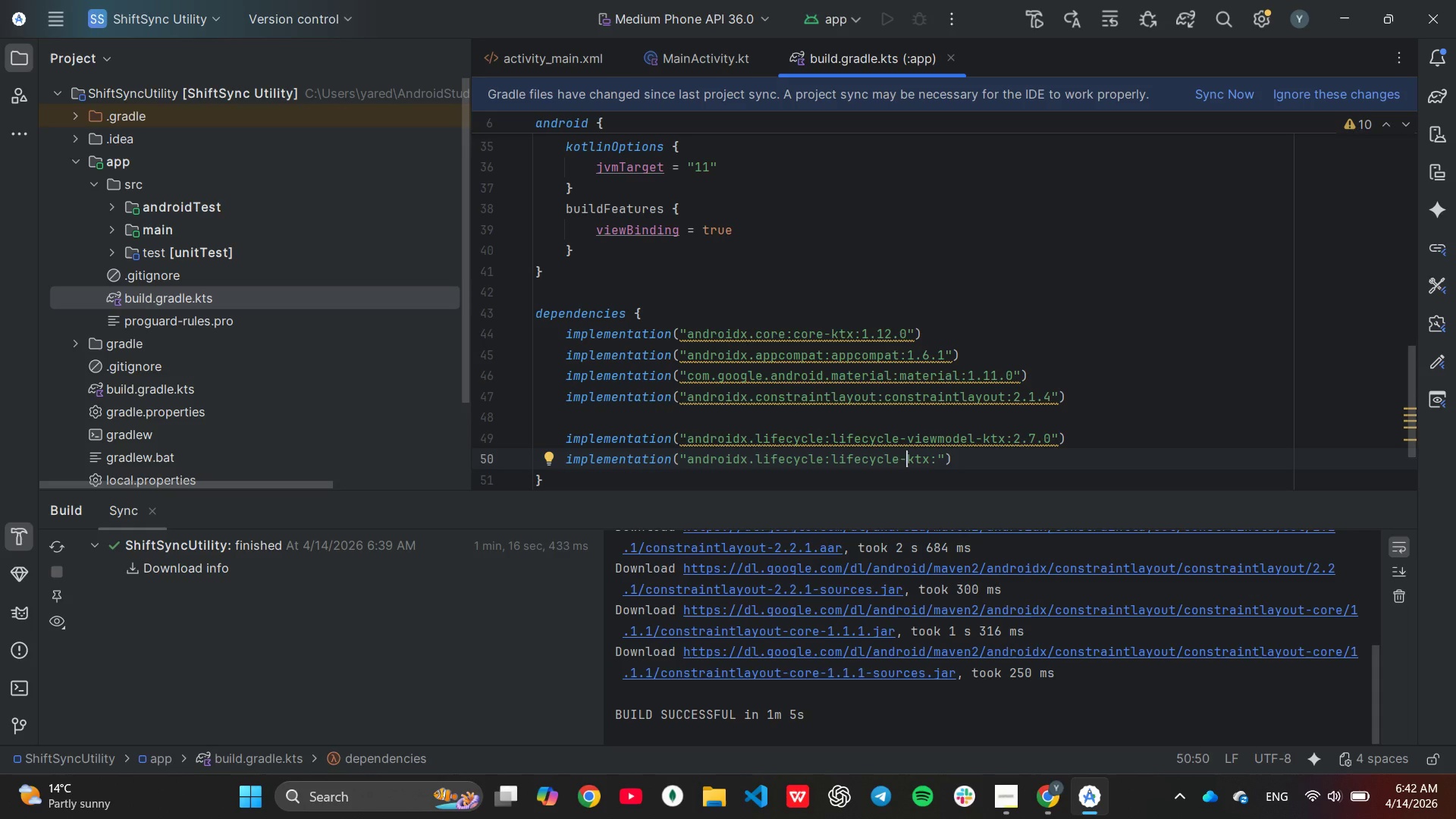 
type(livedate-)
 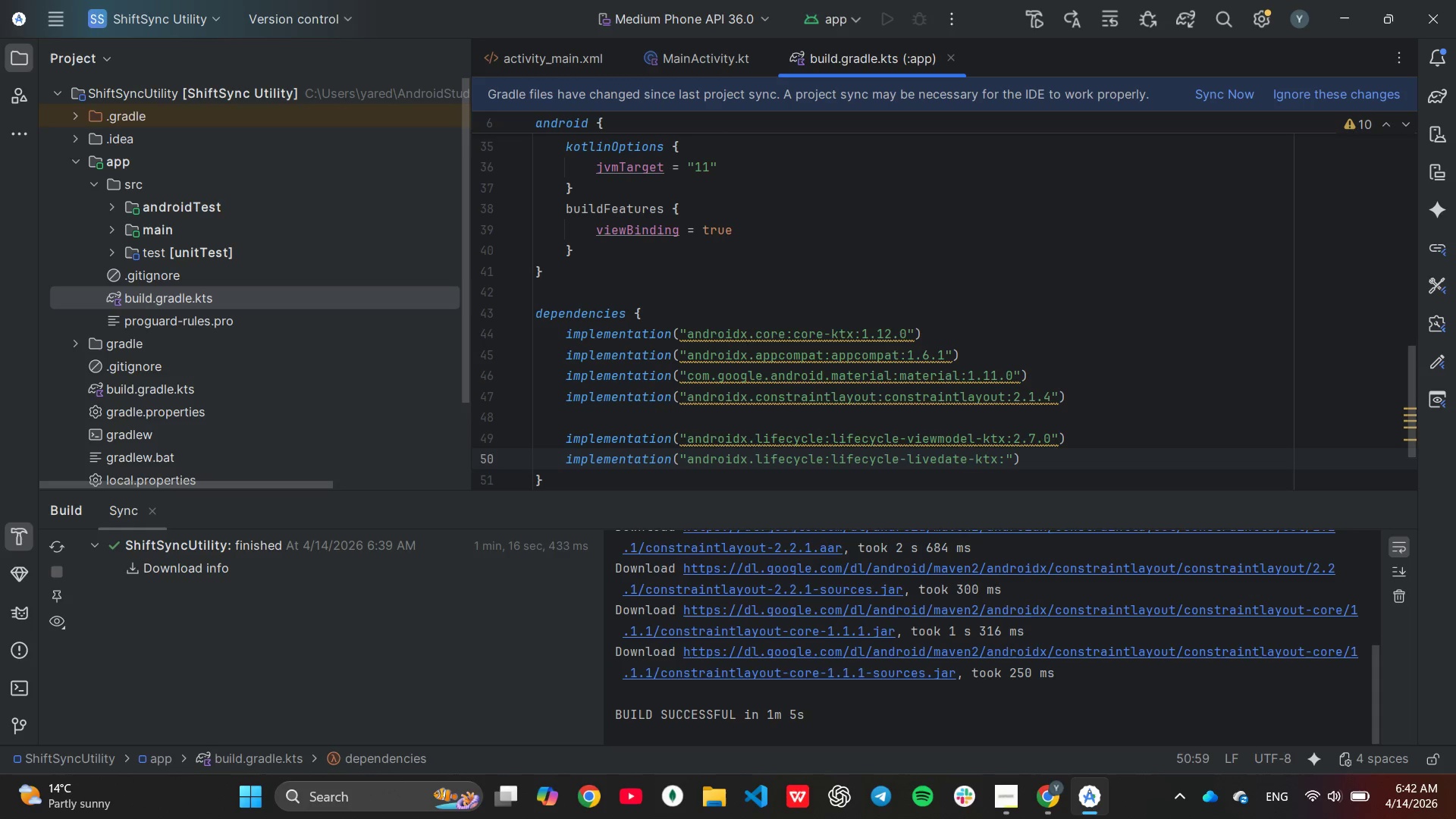 
key(ArrowRight)
 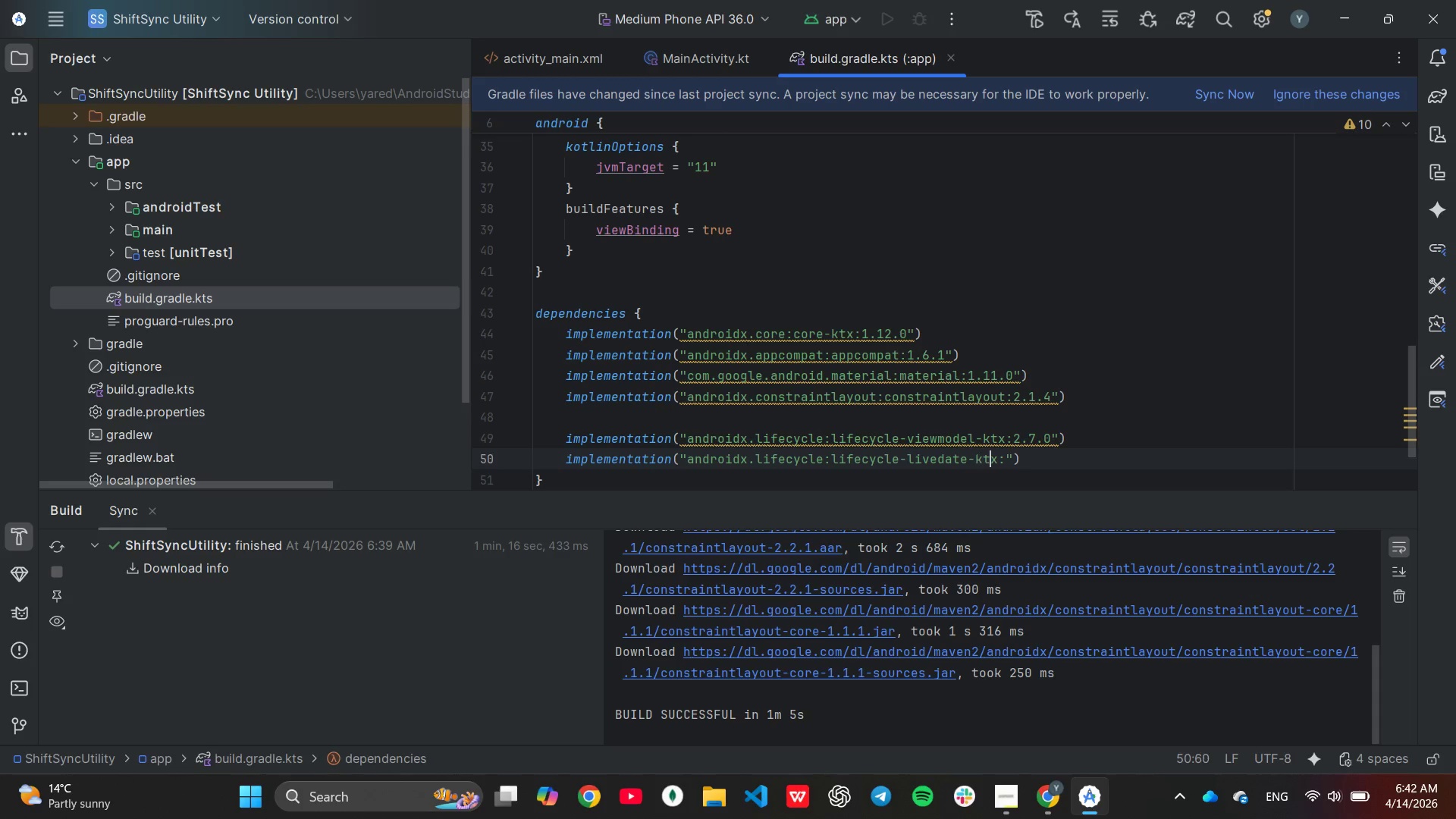 
key(ArrowRight)
 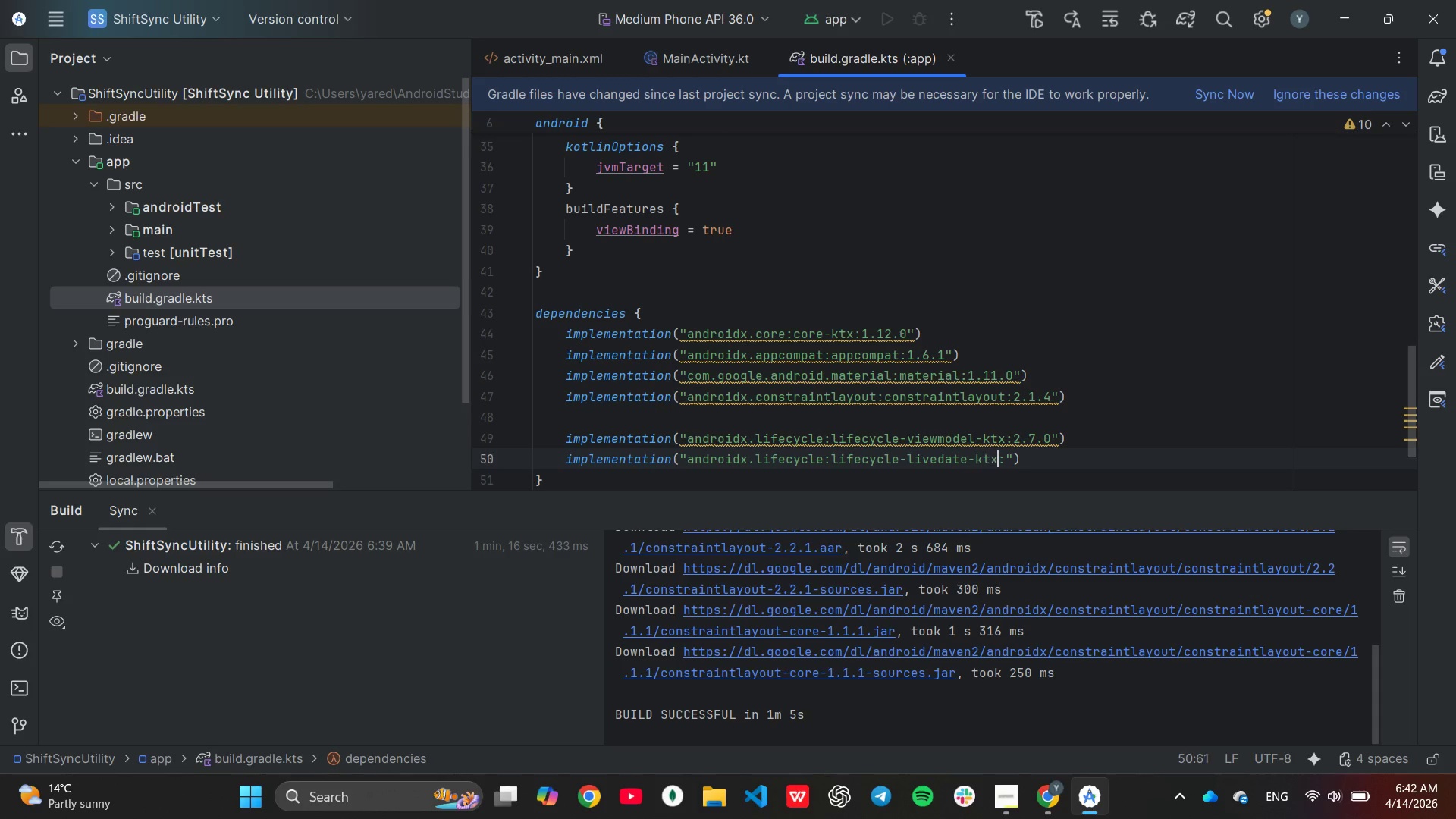 
key(ArrowRight)
 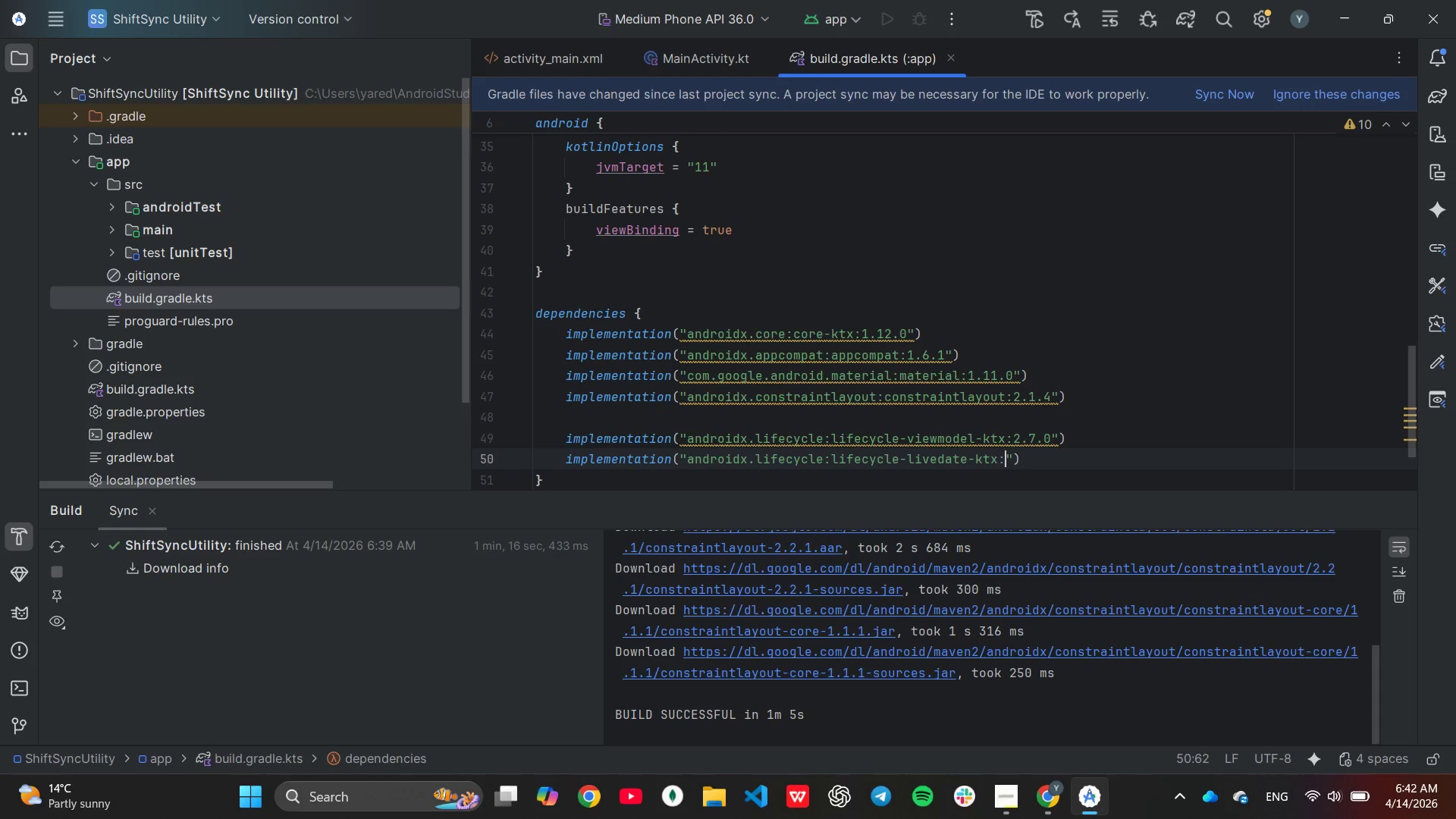 
key(ArrowRight)
 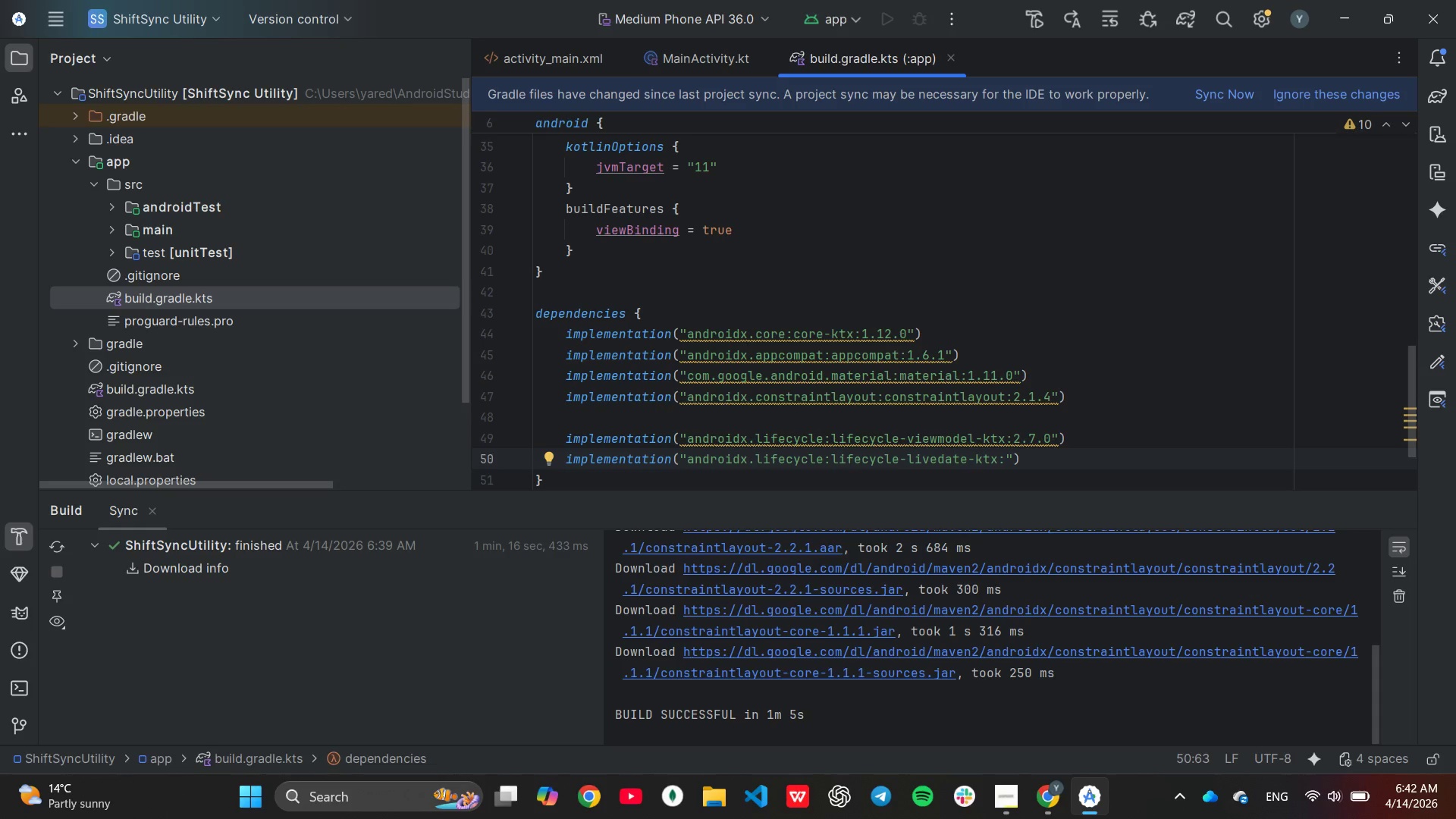 
key(2)
 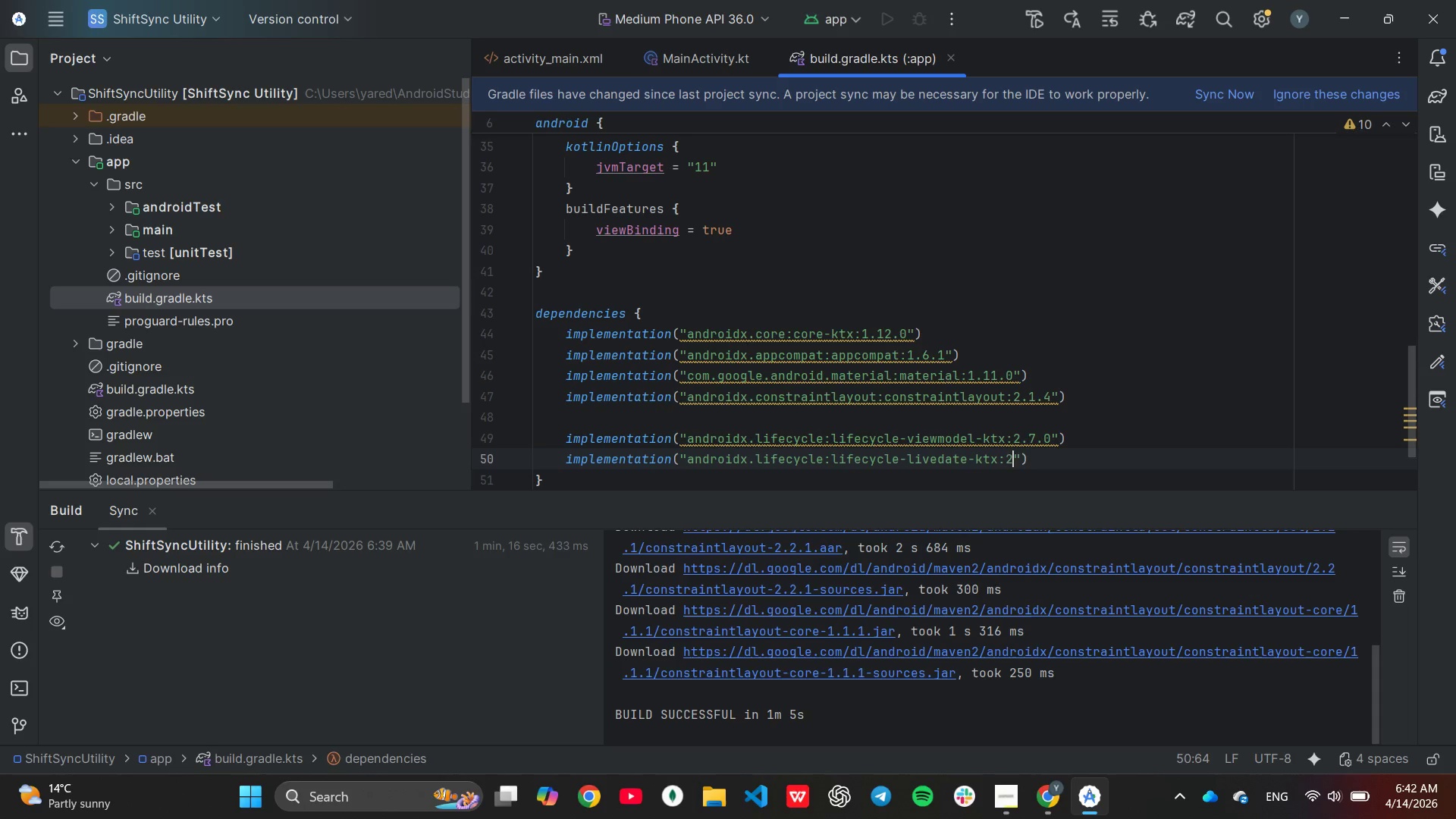 
key(Period)
 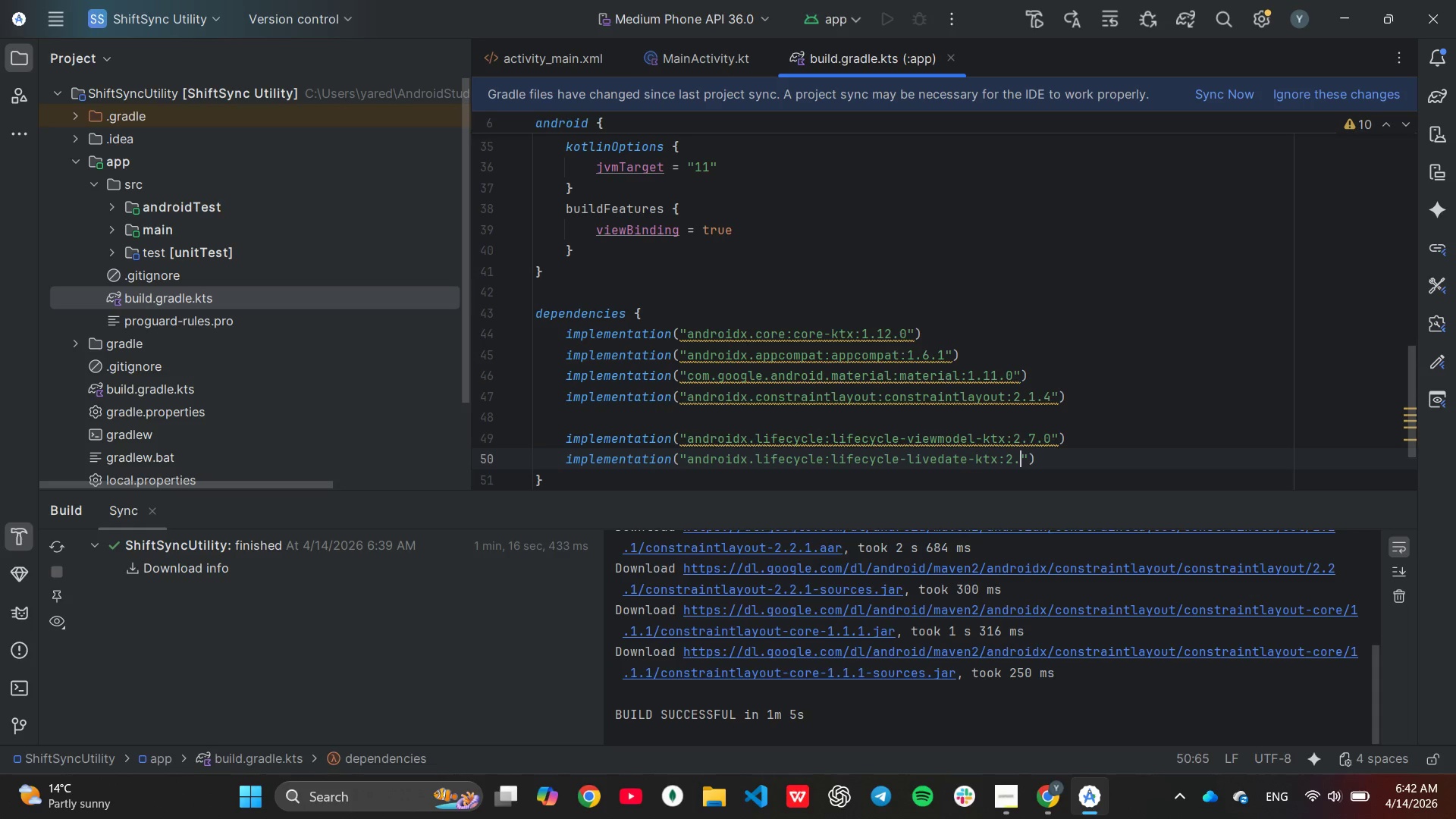 
key(7)
 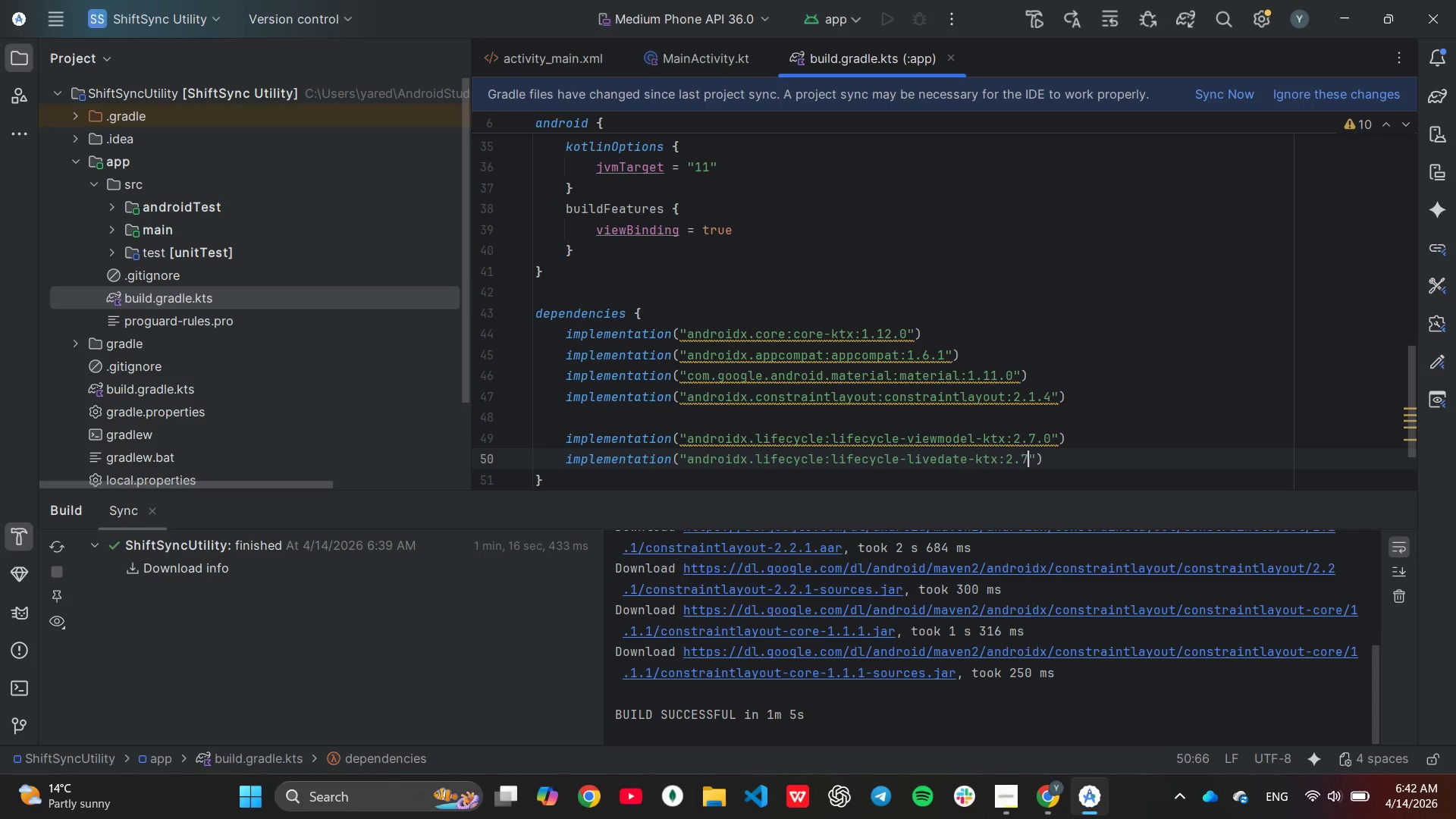 
key(Period)
 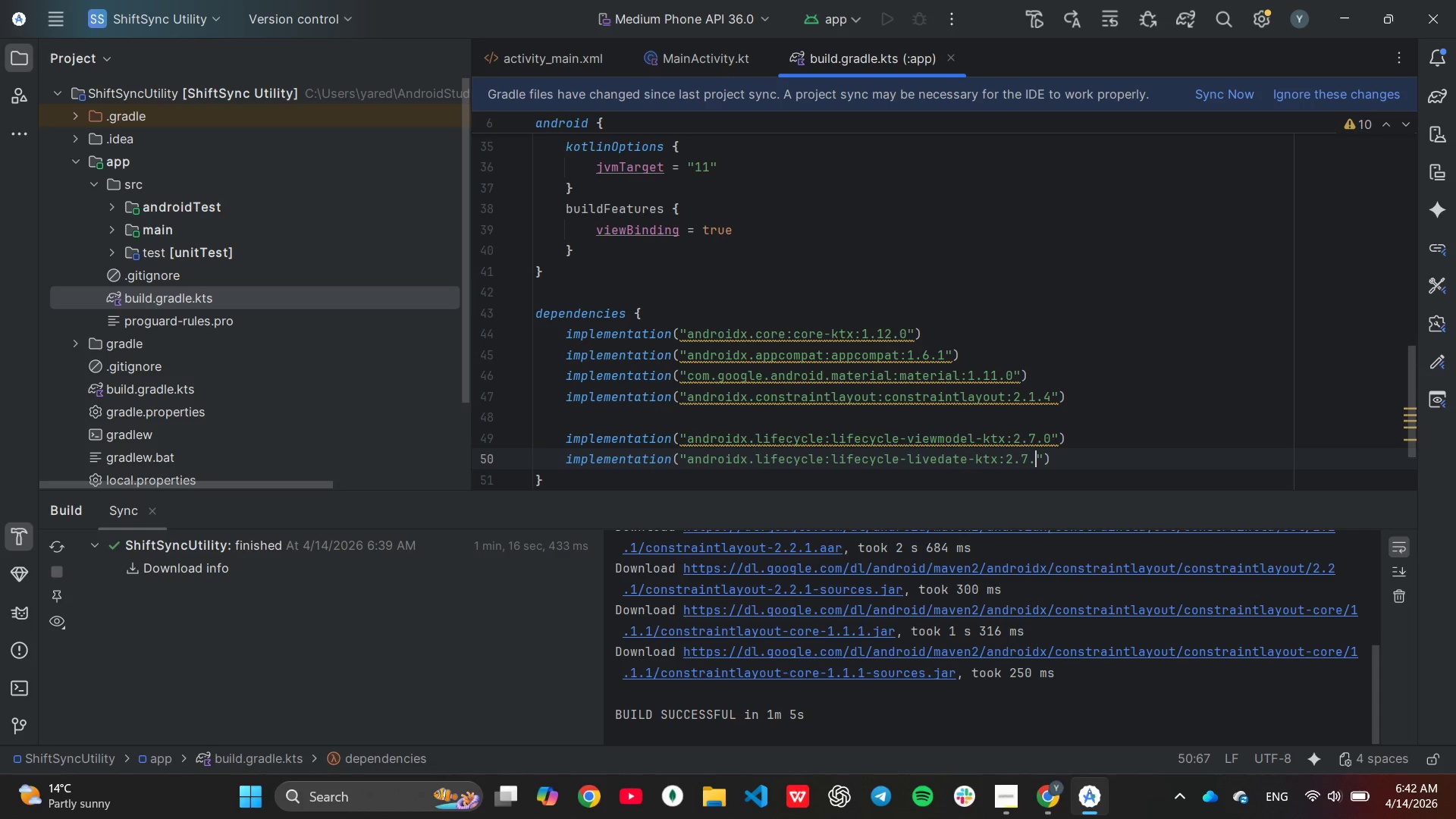 
key(0)
 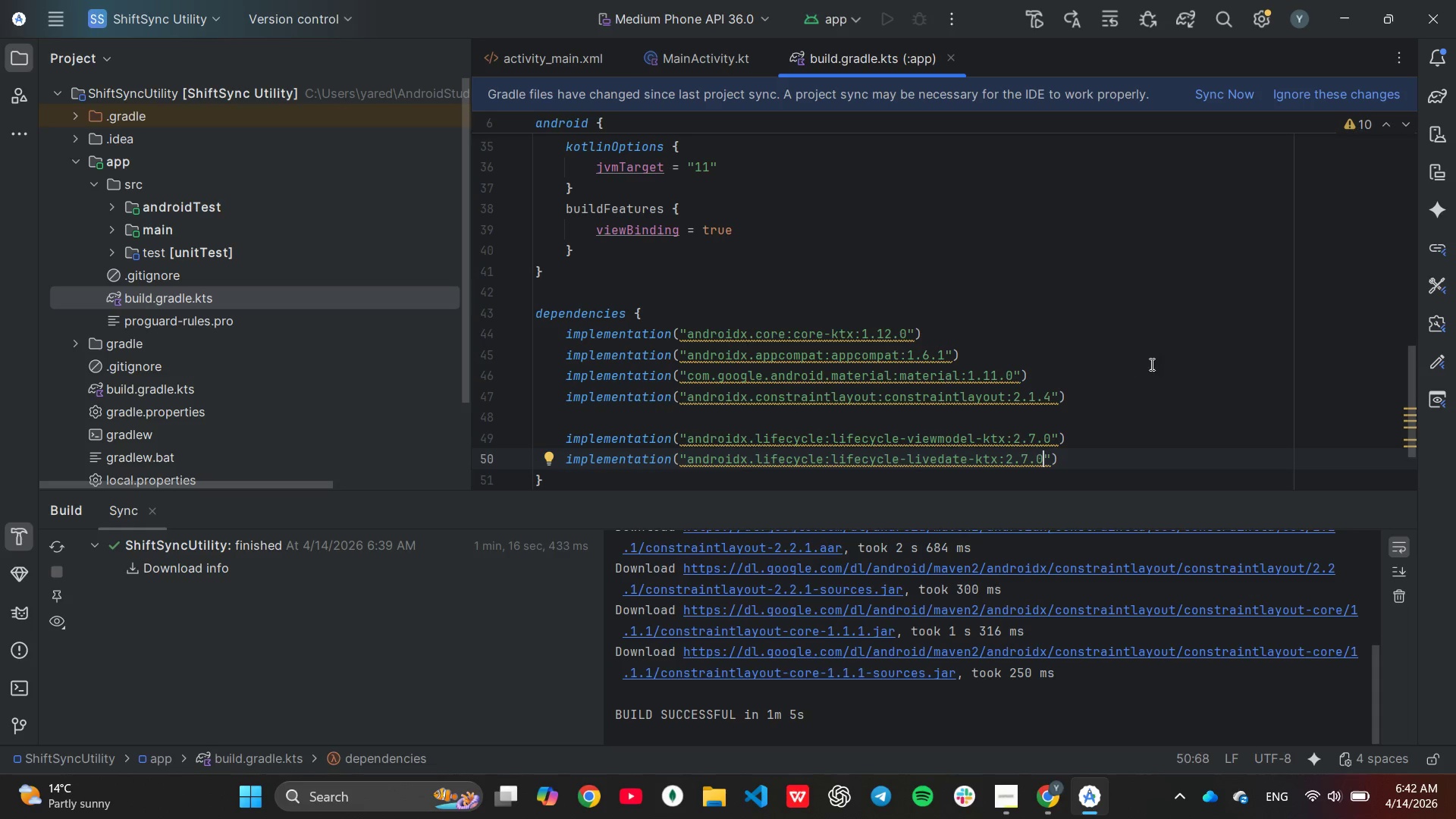 
scroll: coordinate [1130, 376], scroll_direction: down, amount: 1.0
 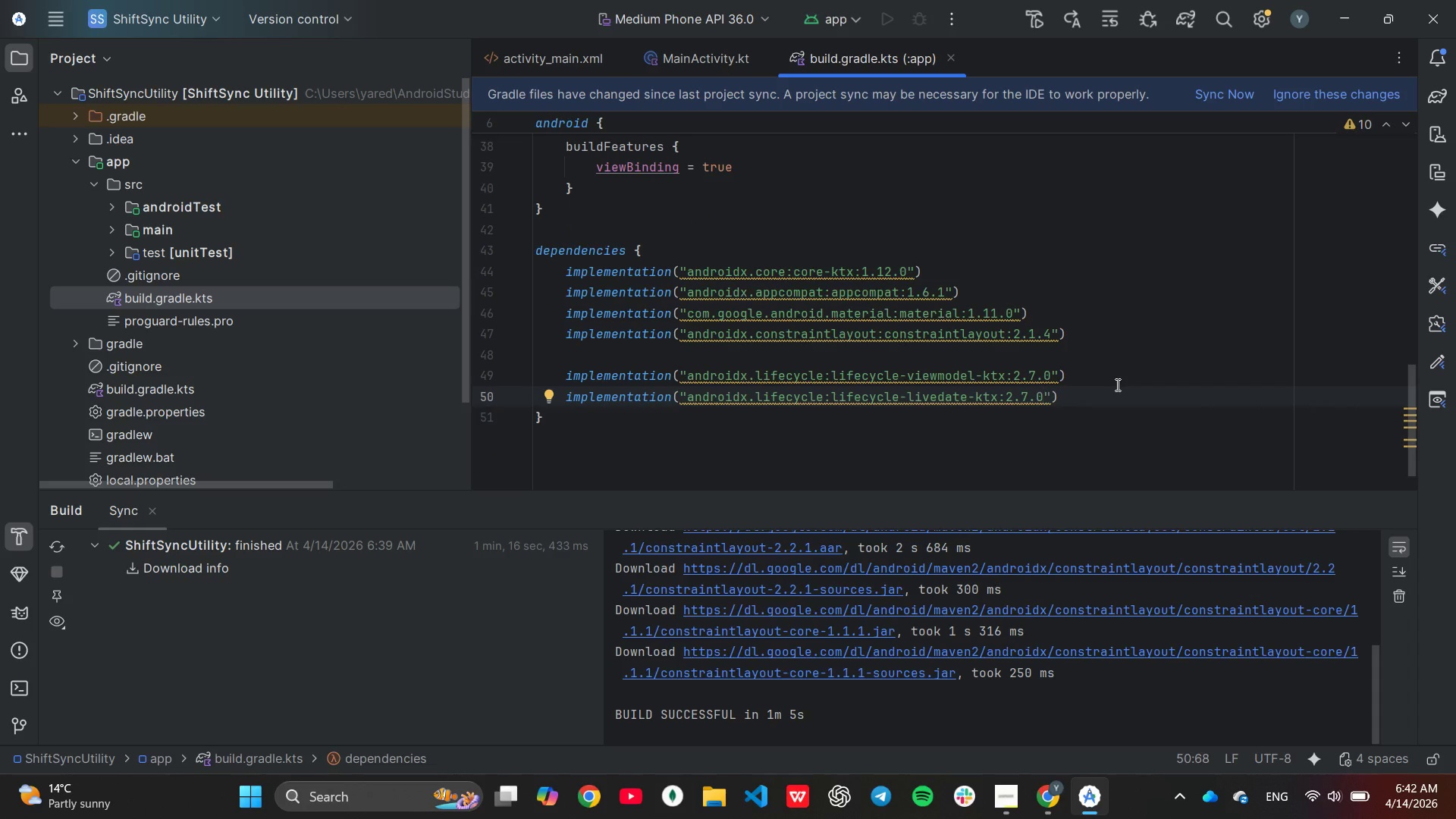 
left_click([1116, 384])
 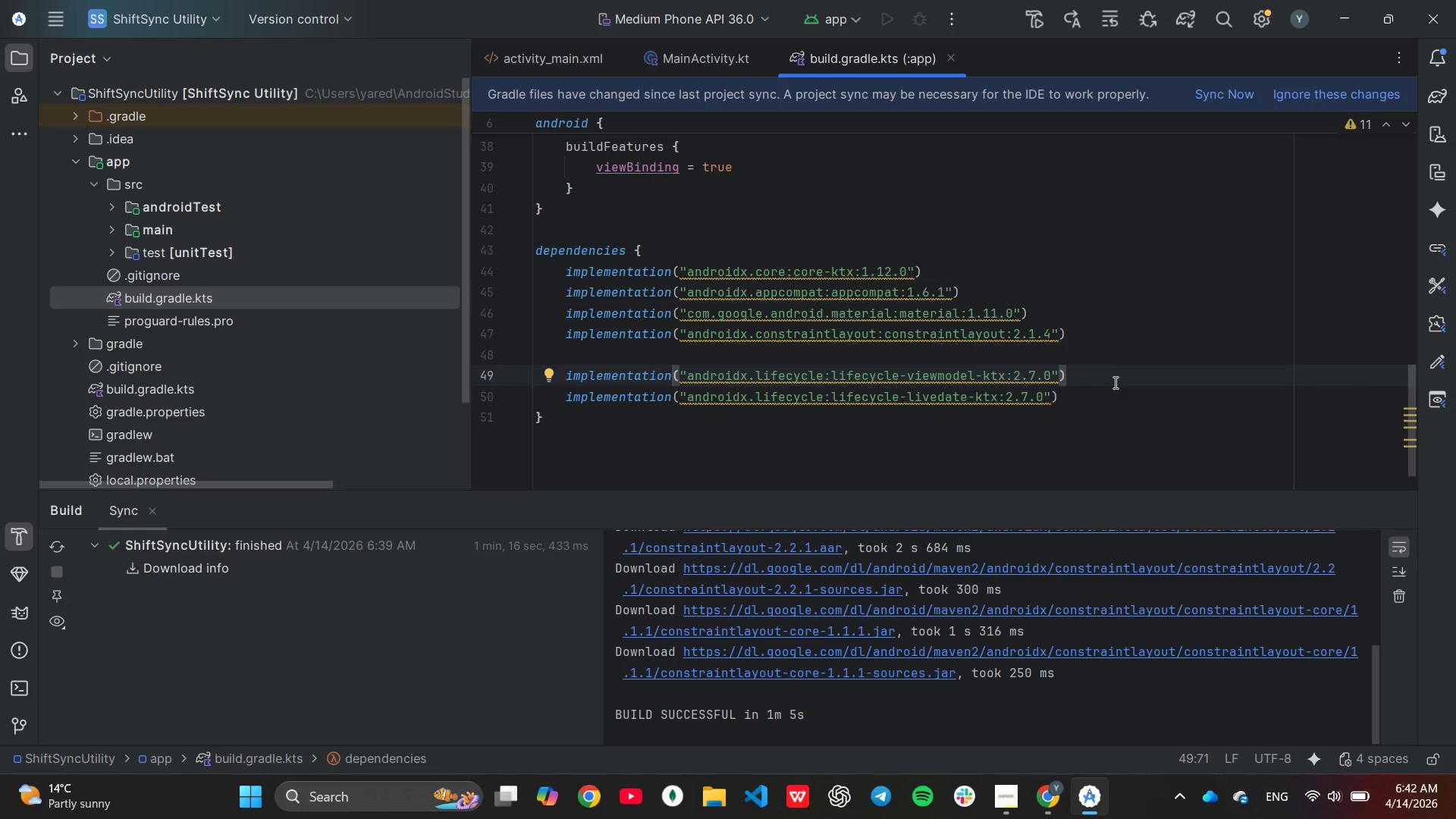 
wait(9.19)
 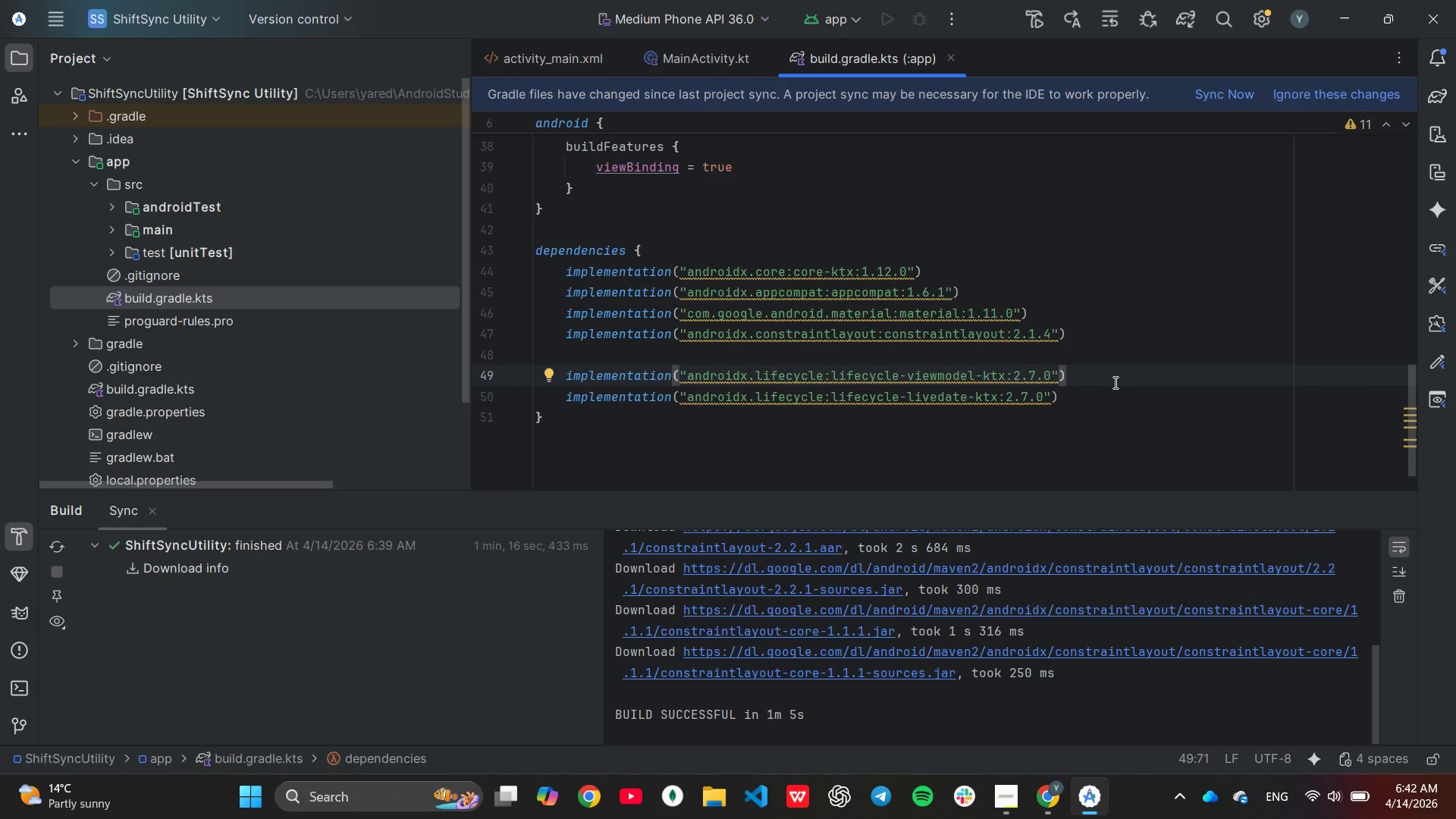 
left_click([1204, 96])
 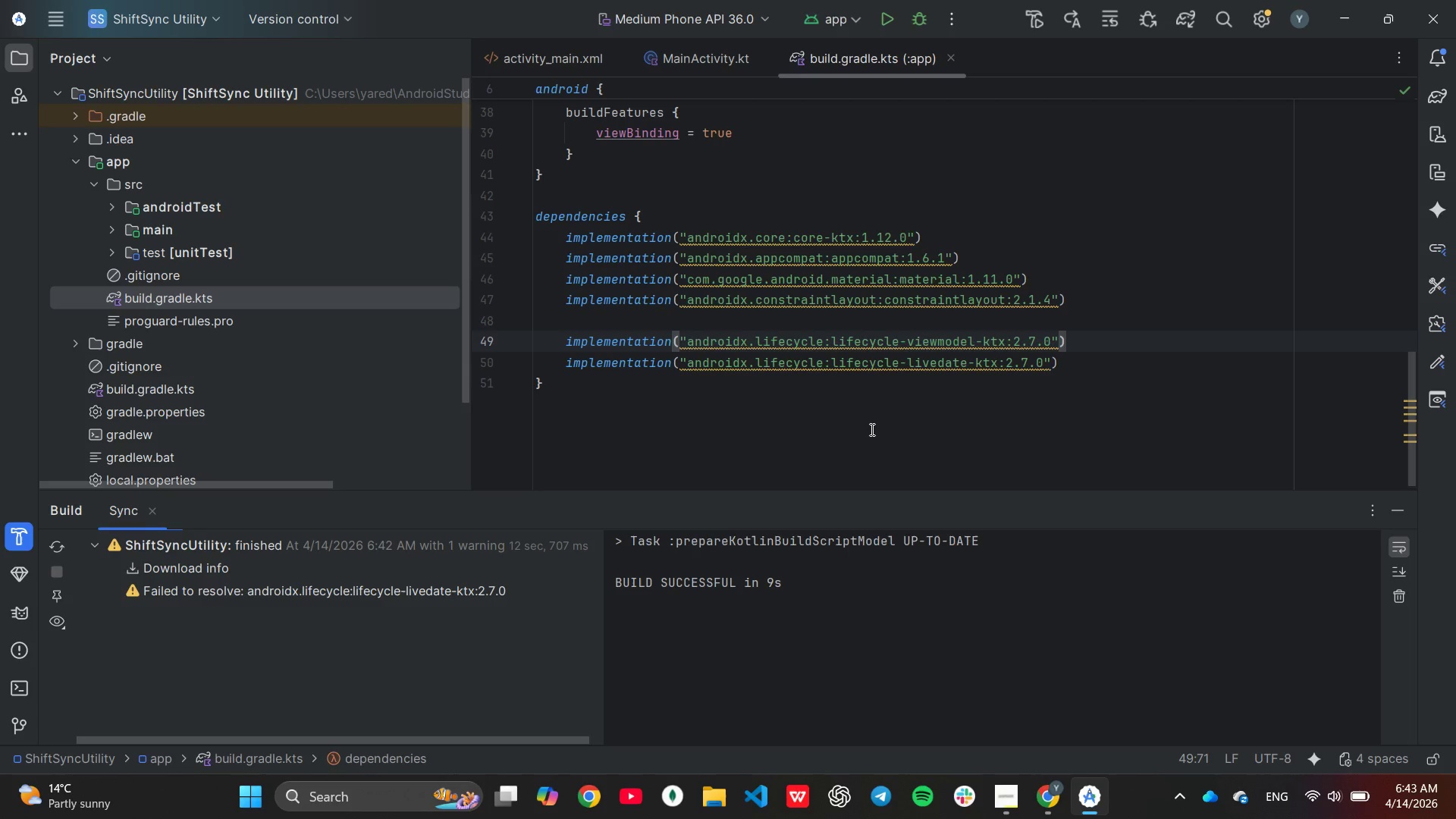 
wait(40.06)
 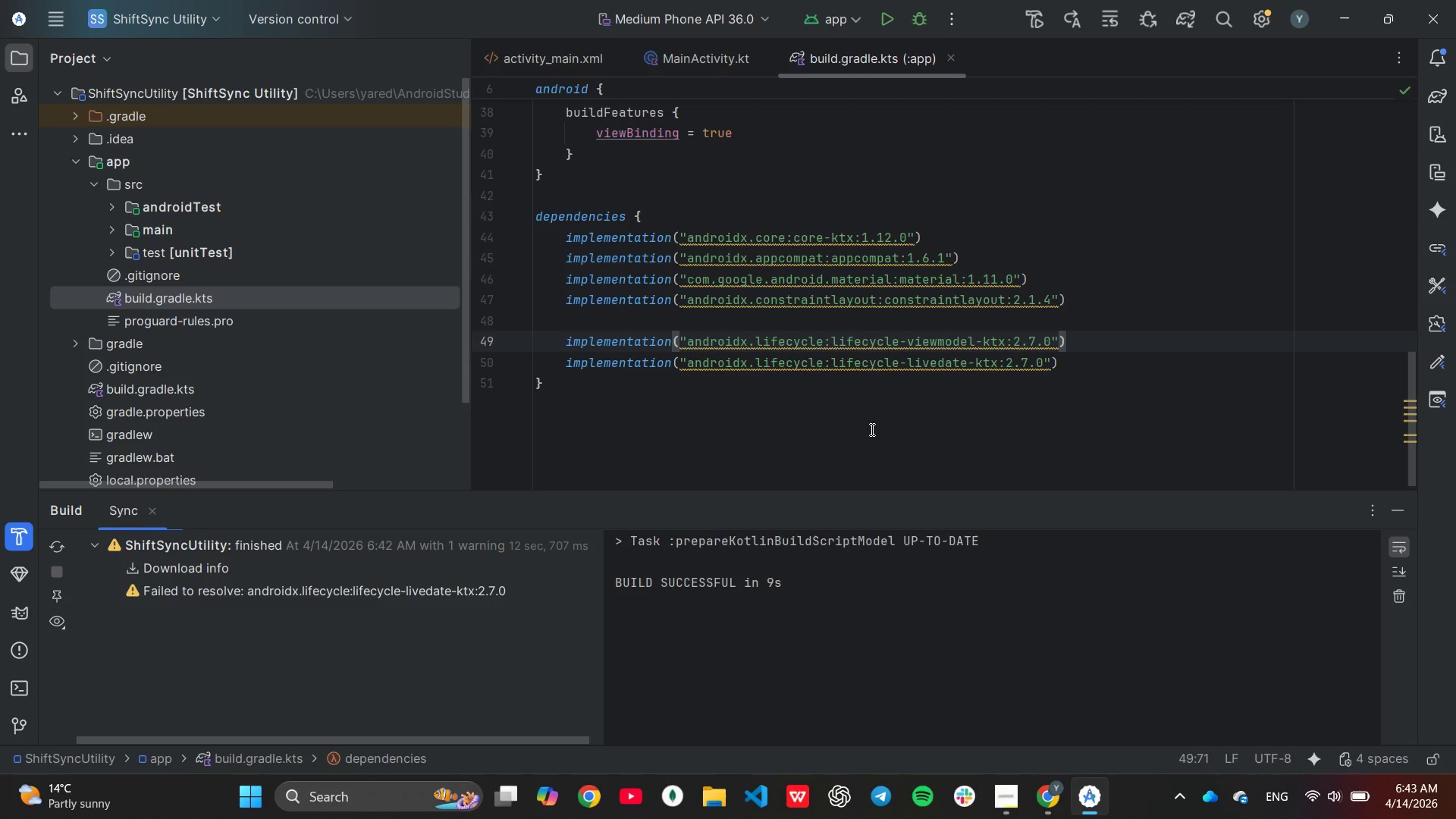 
scroll: coordinate [275, 425], scroll_direction: up, amount: 2.0
 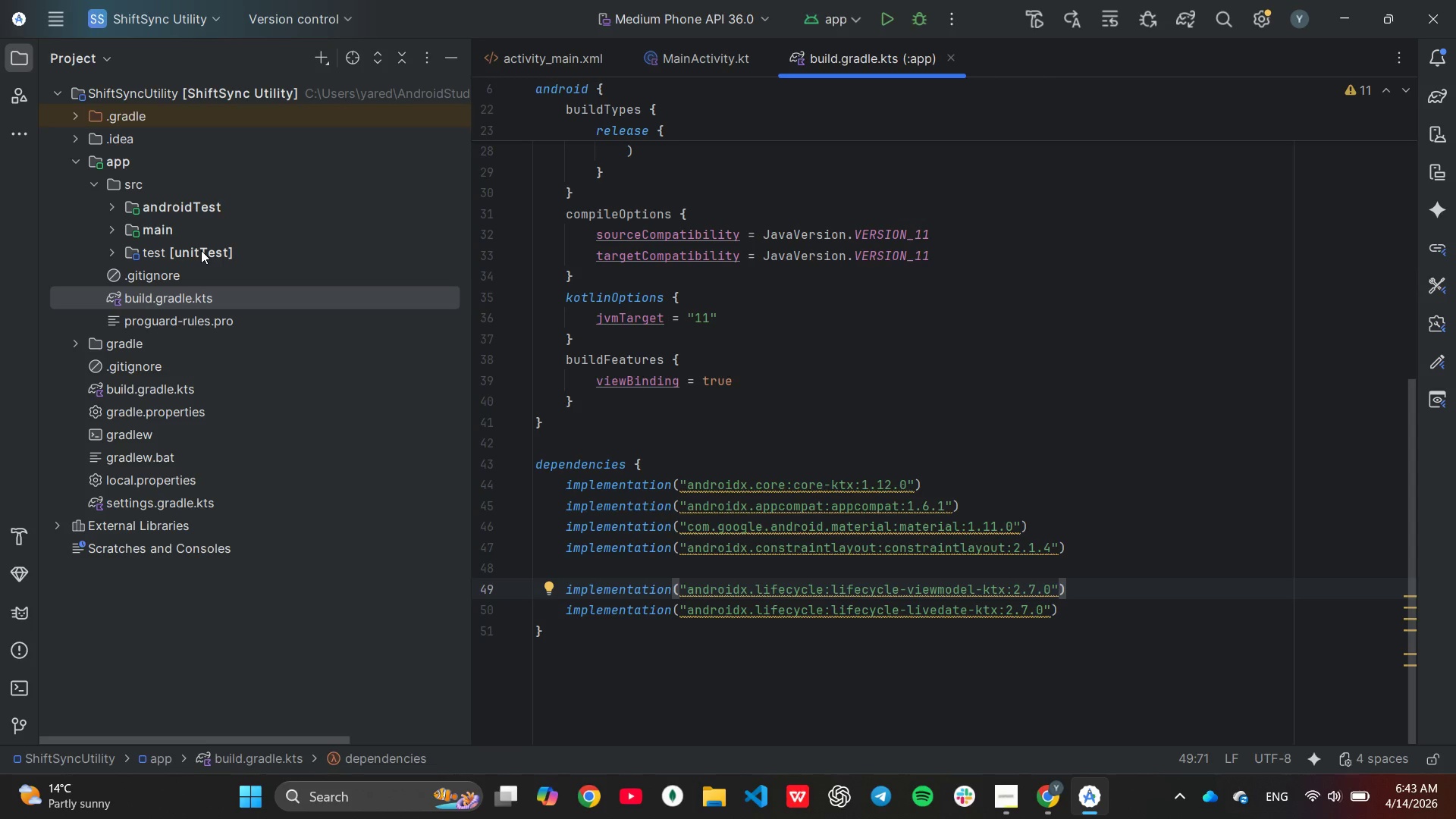 
wait(12.83)
 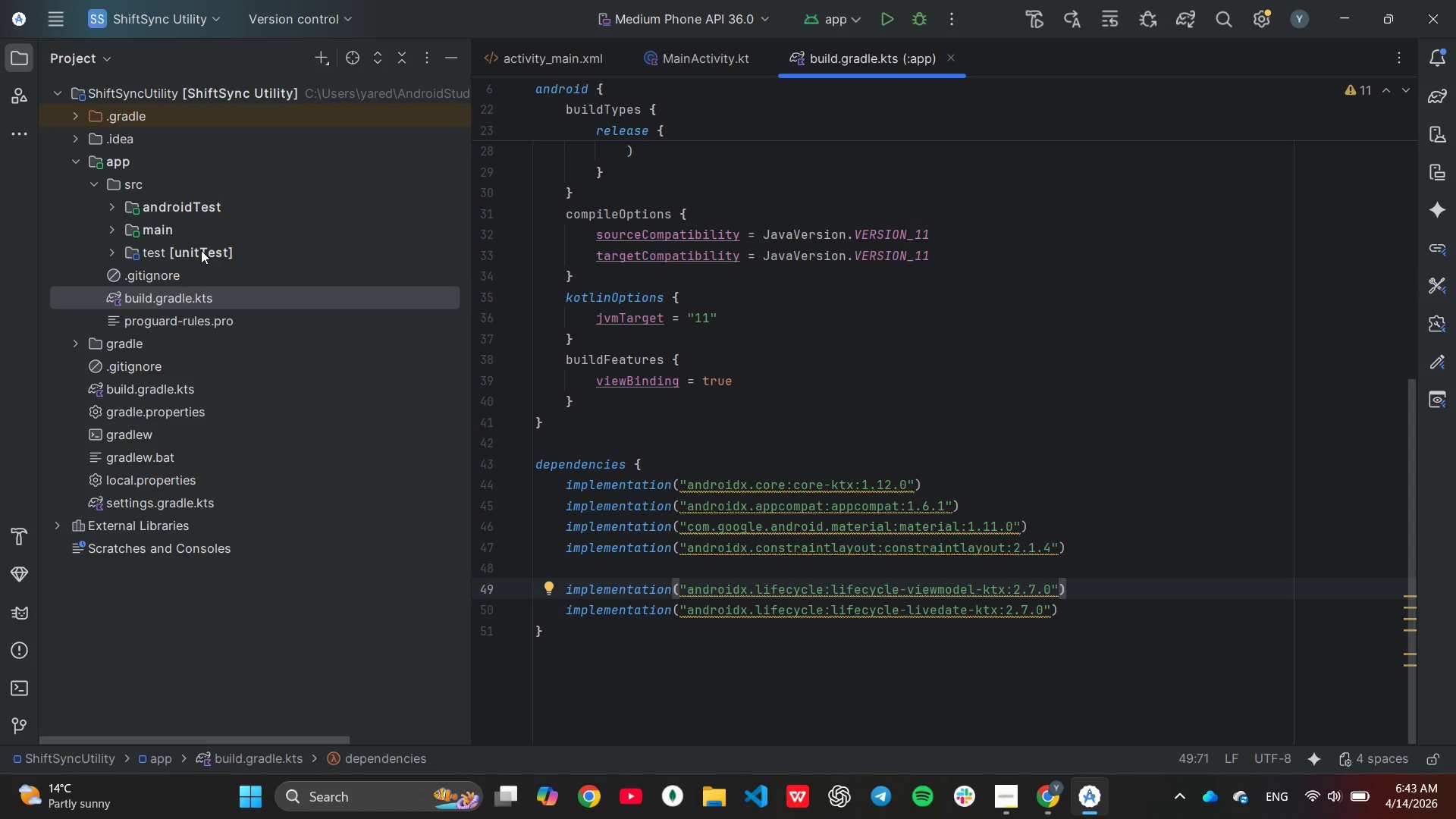 
left_click([111, 224])
 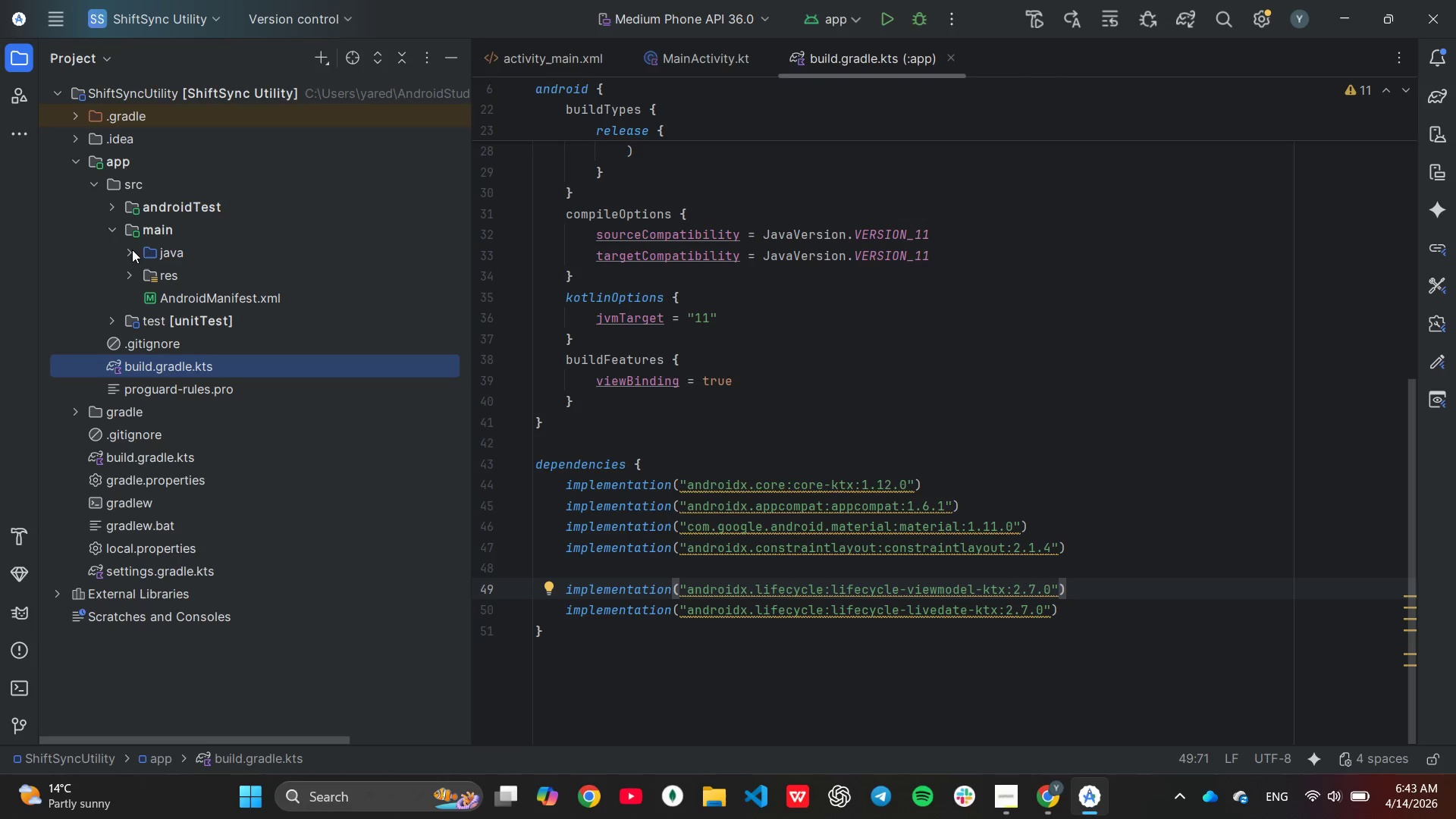 
left_click([130, 250])
 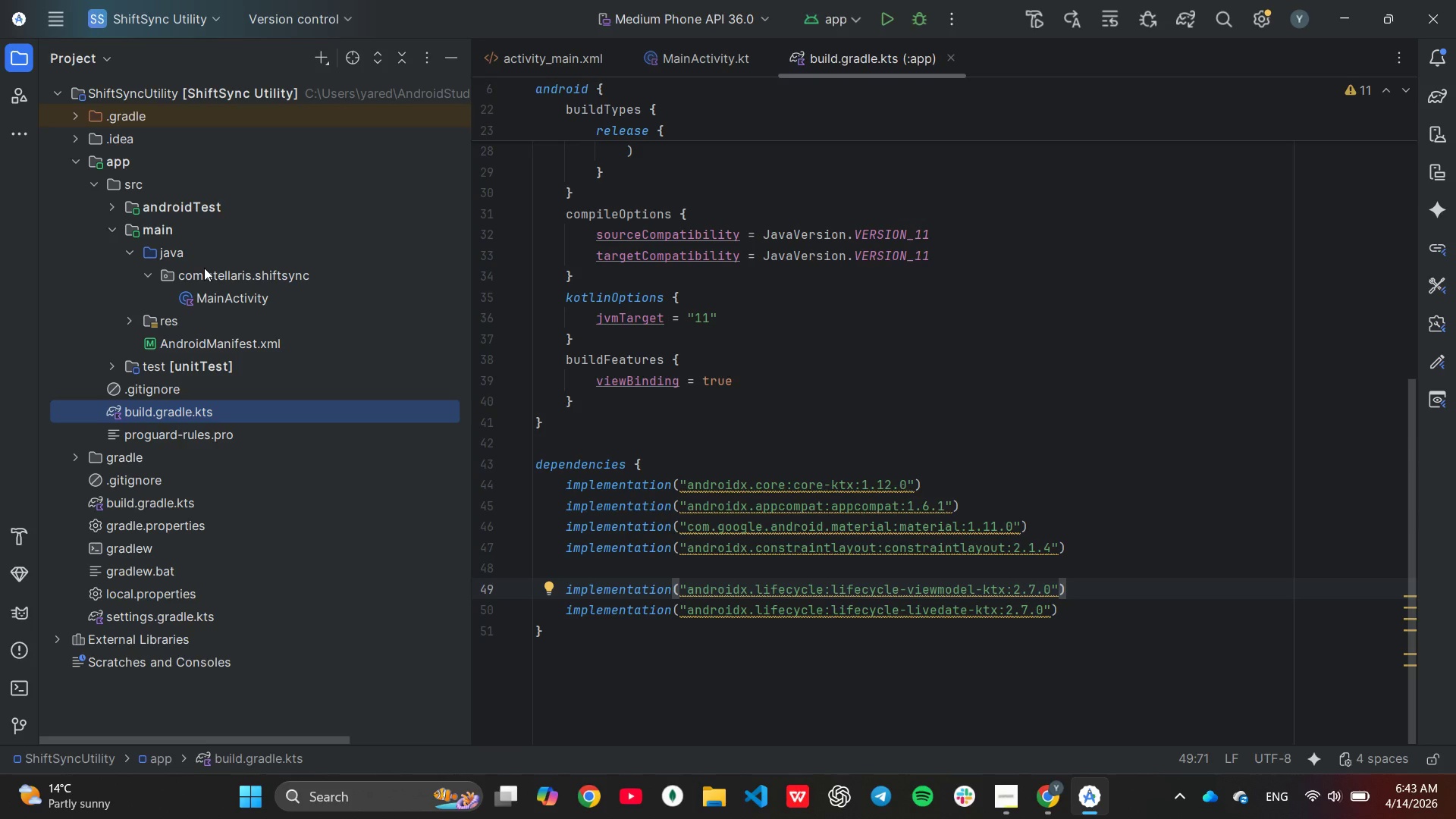 
wait(11.05)
 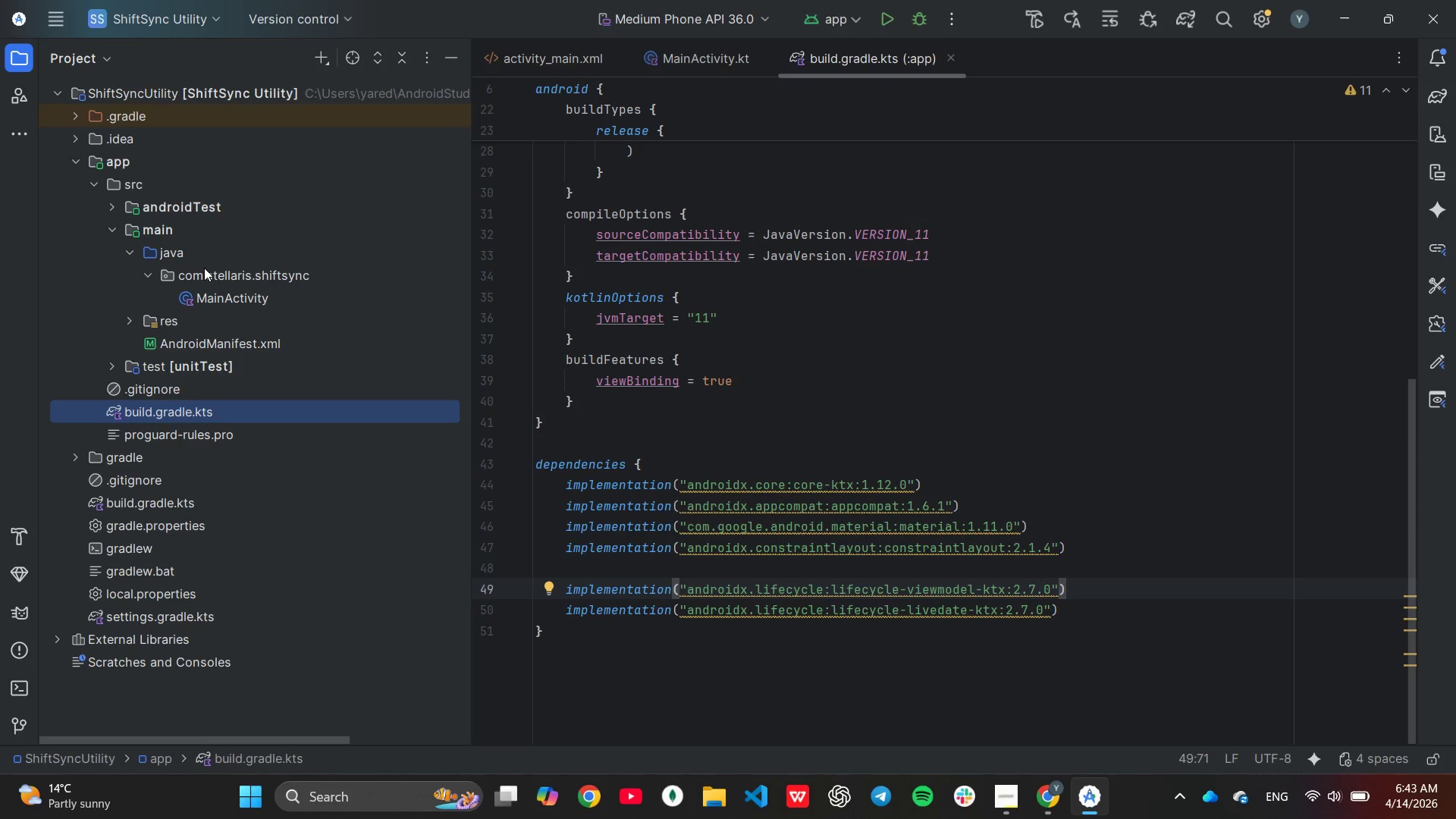 
left_click([205, 268])
 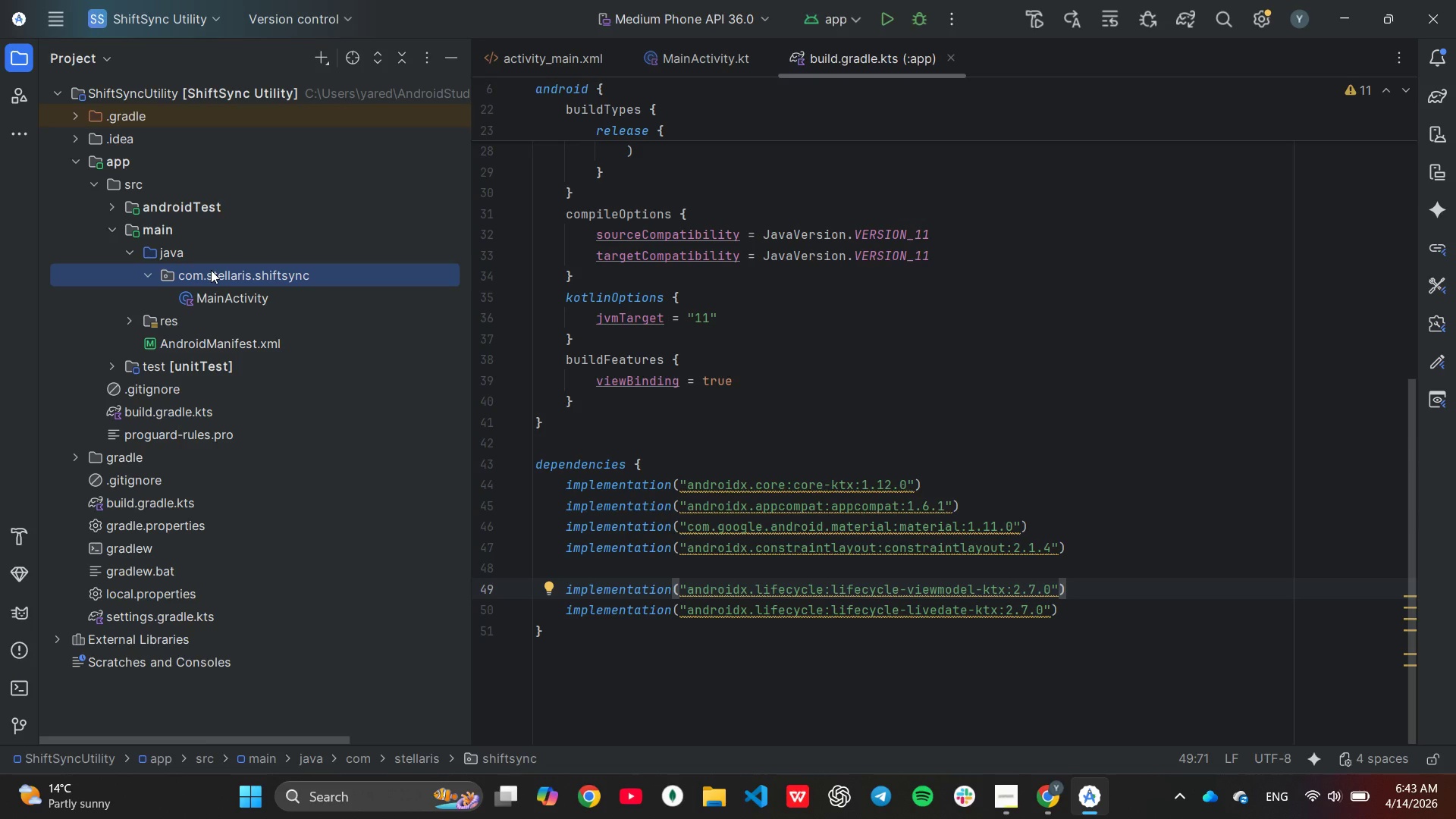 
right_click([205, 268])
 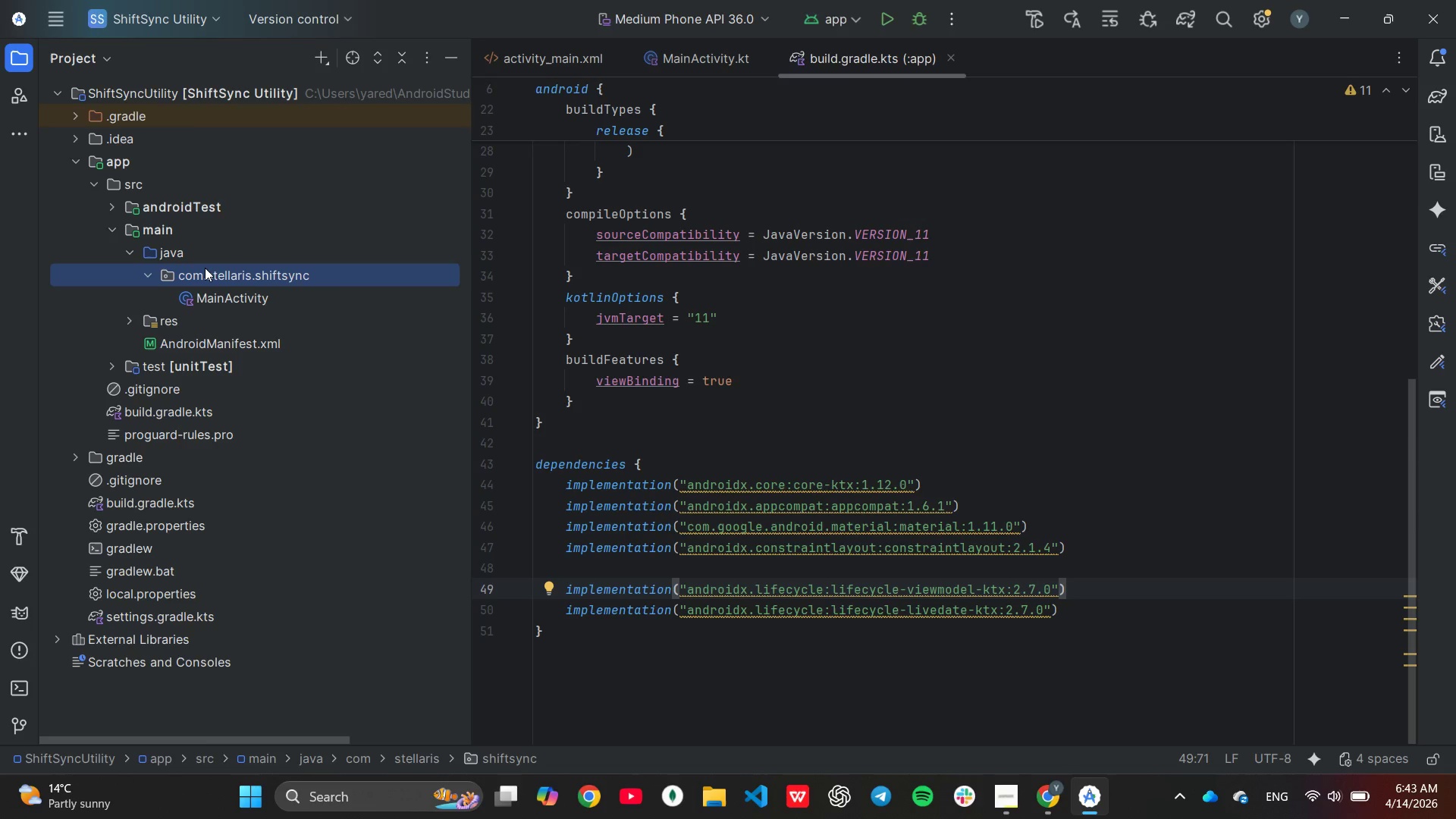 
left_click([211, 270])
 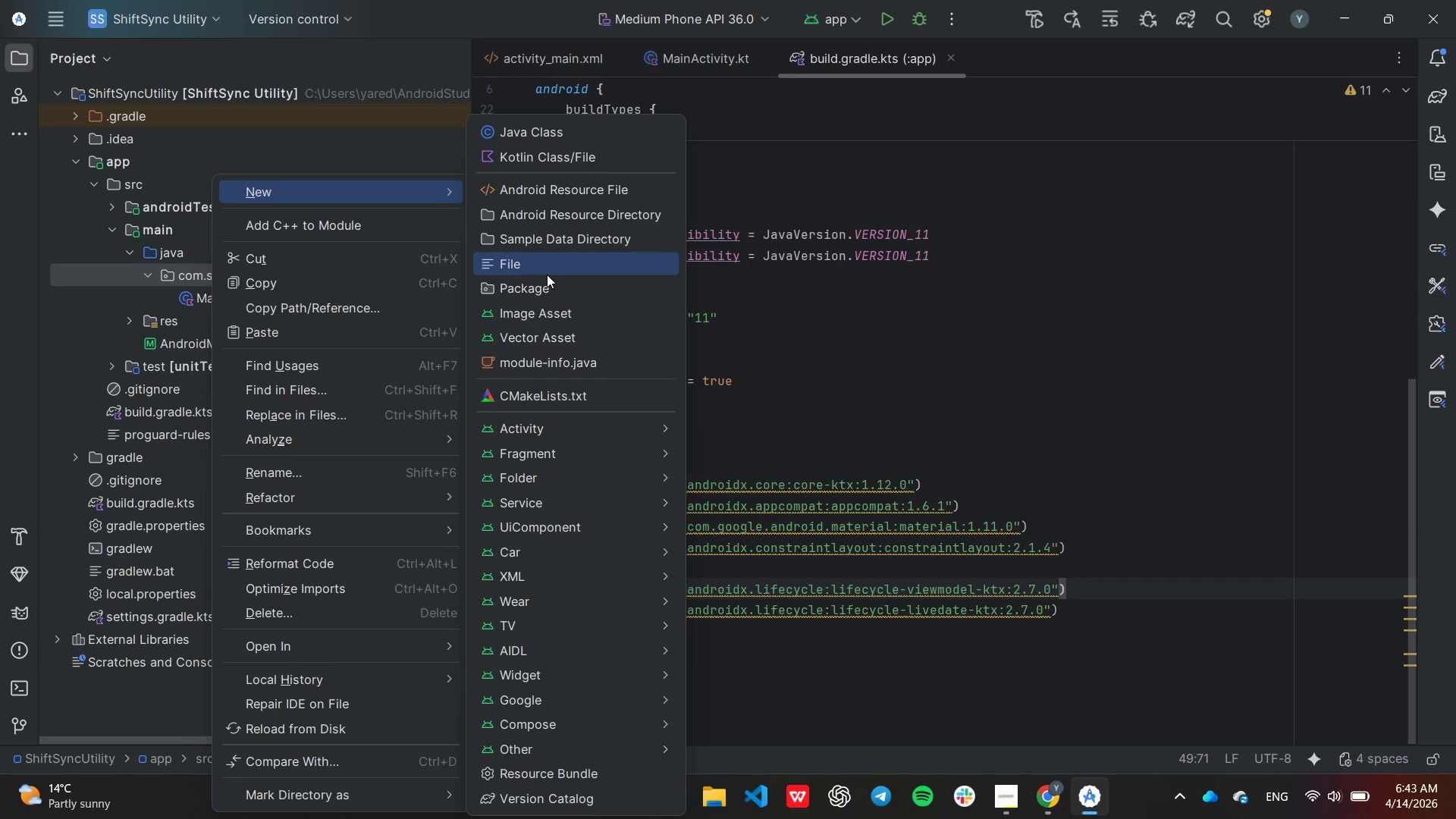 
right_click([211, 270])
 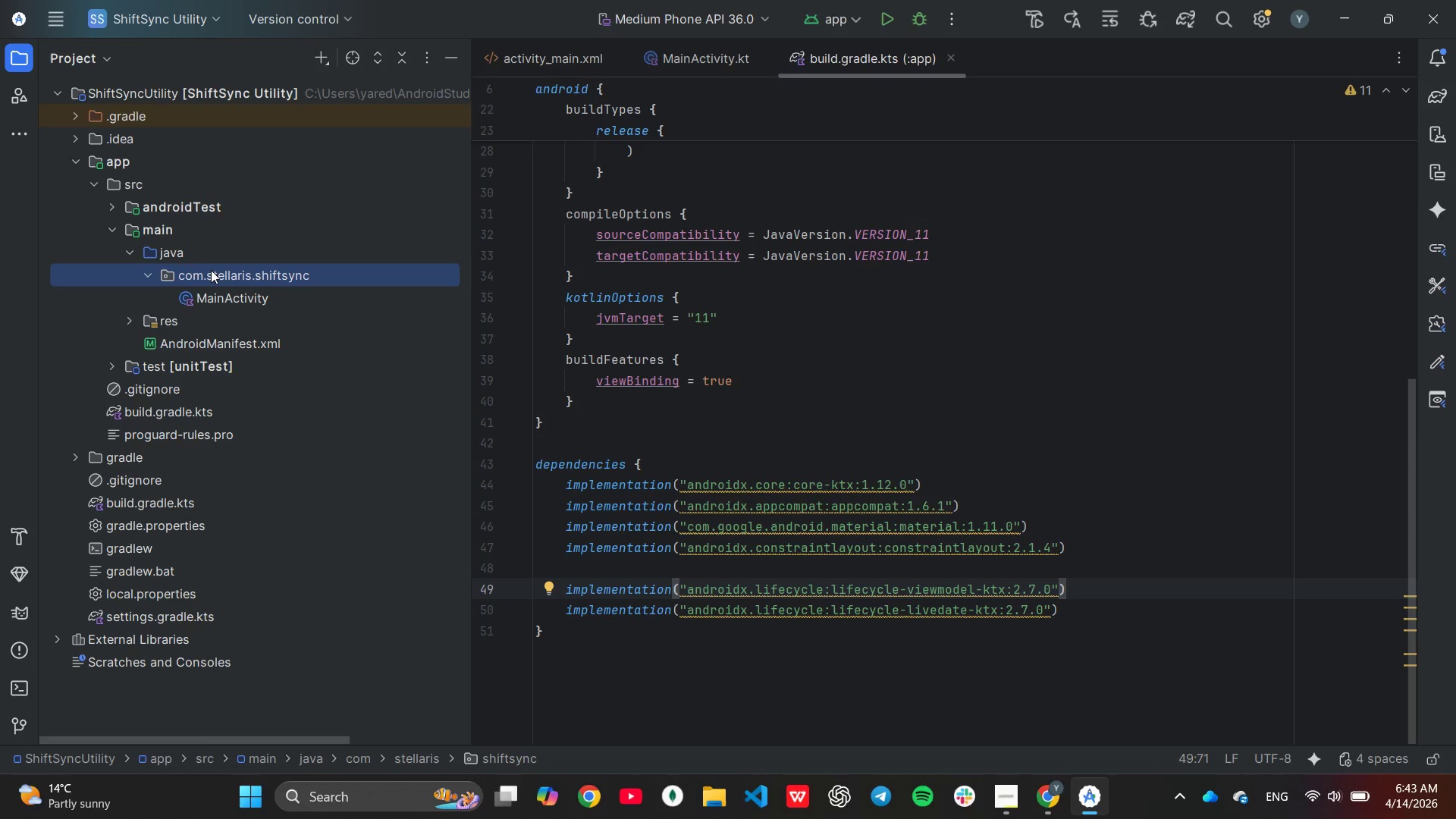 
wait(7.77)
 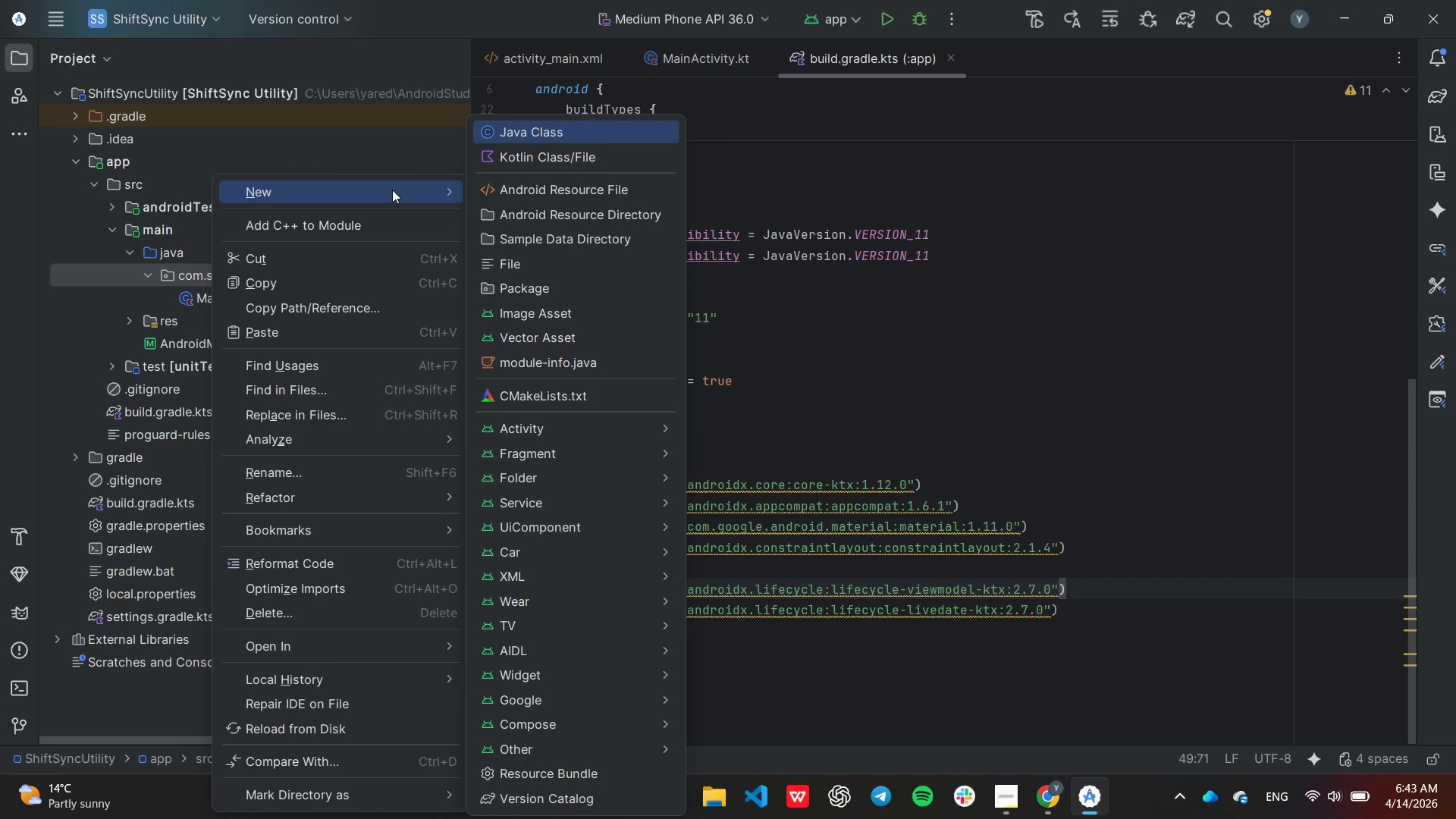 
left_click([546, 283])
 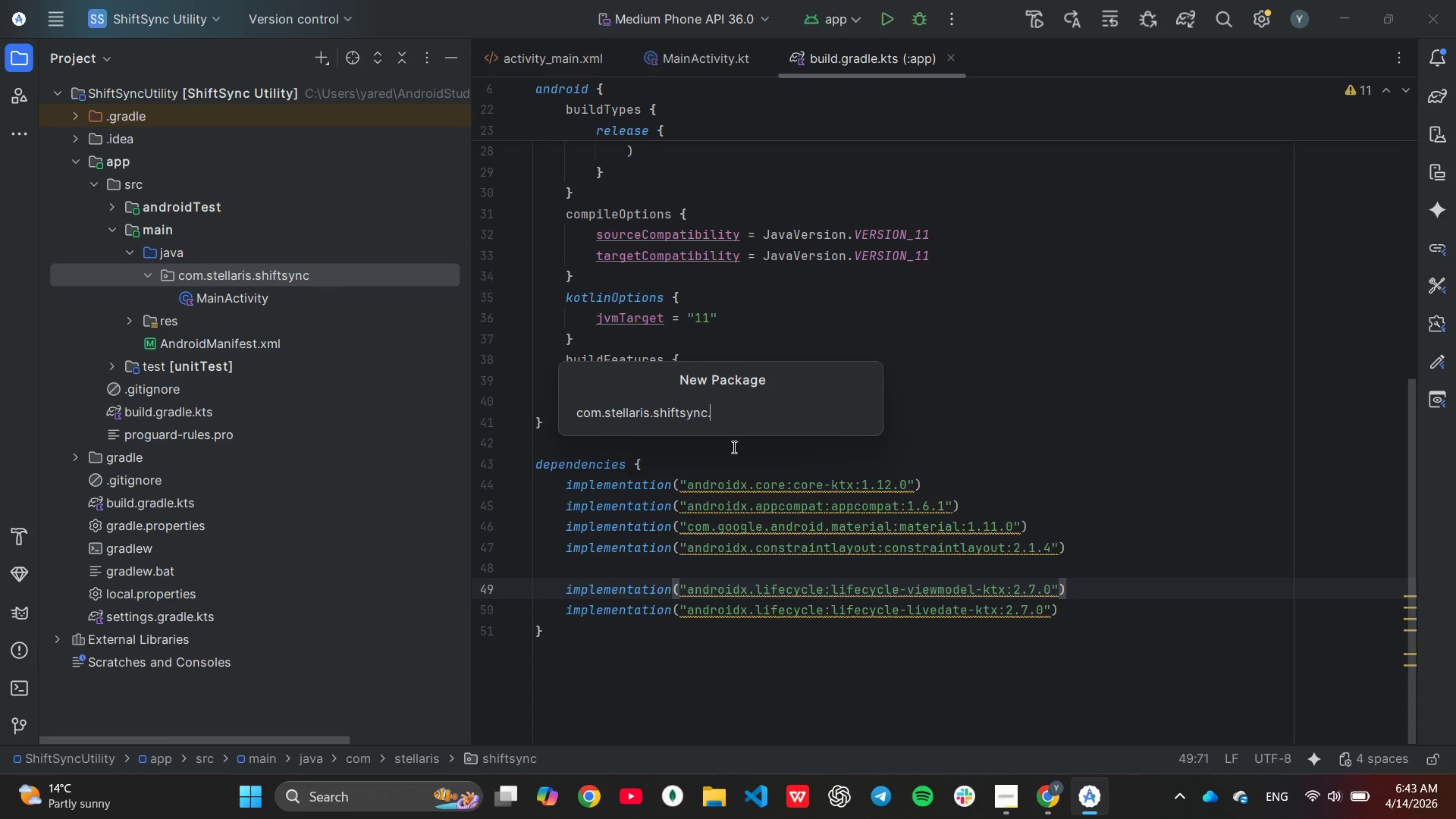 
left_click([799, 662])
 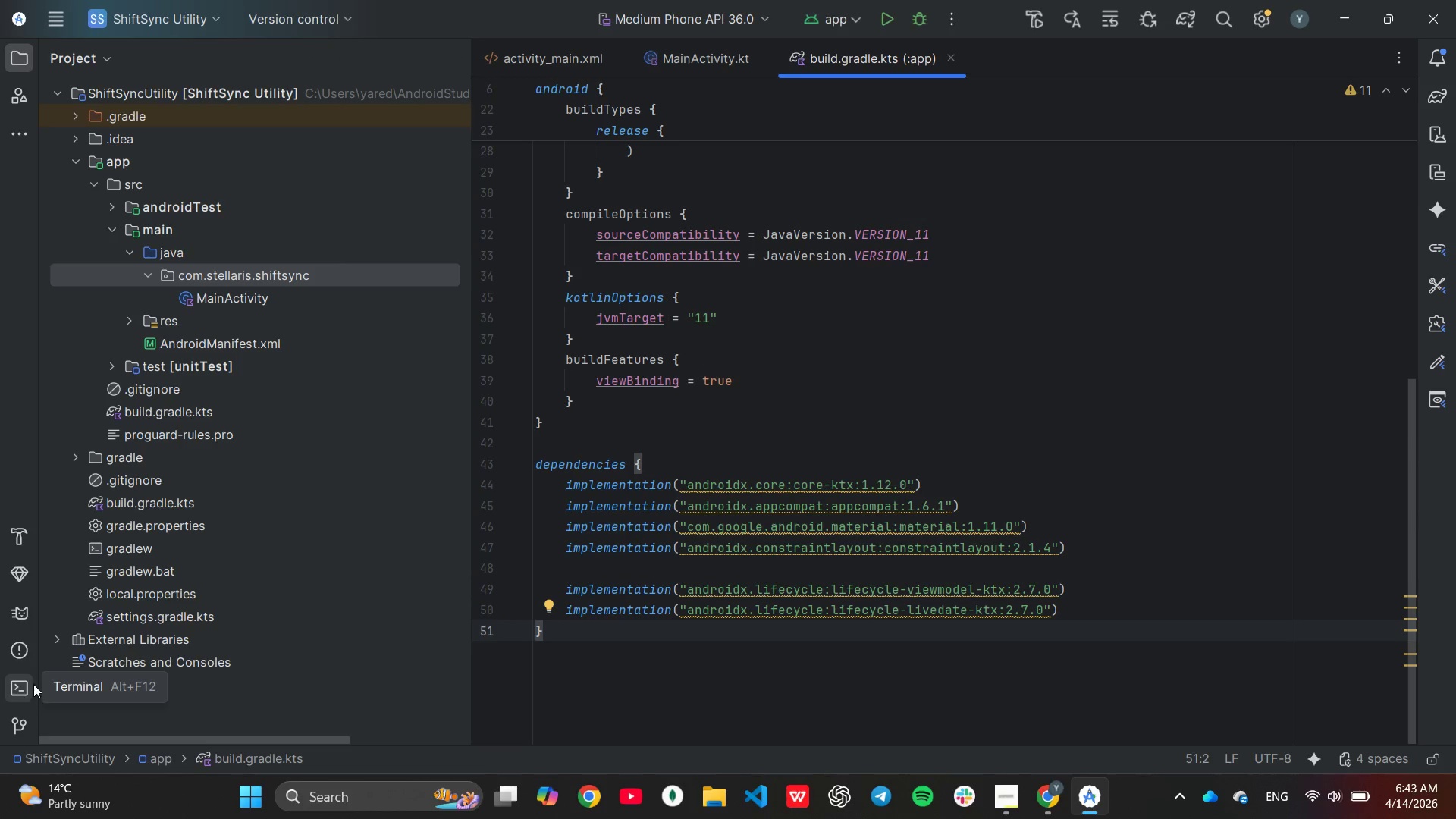 
left_click([22, 686])
 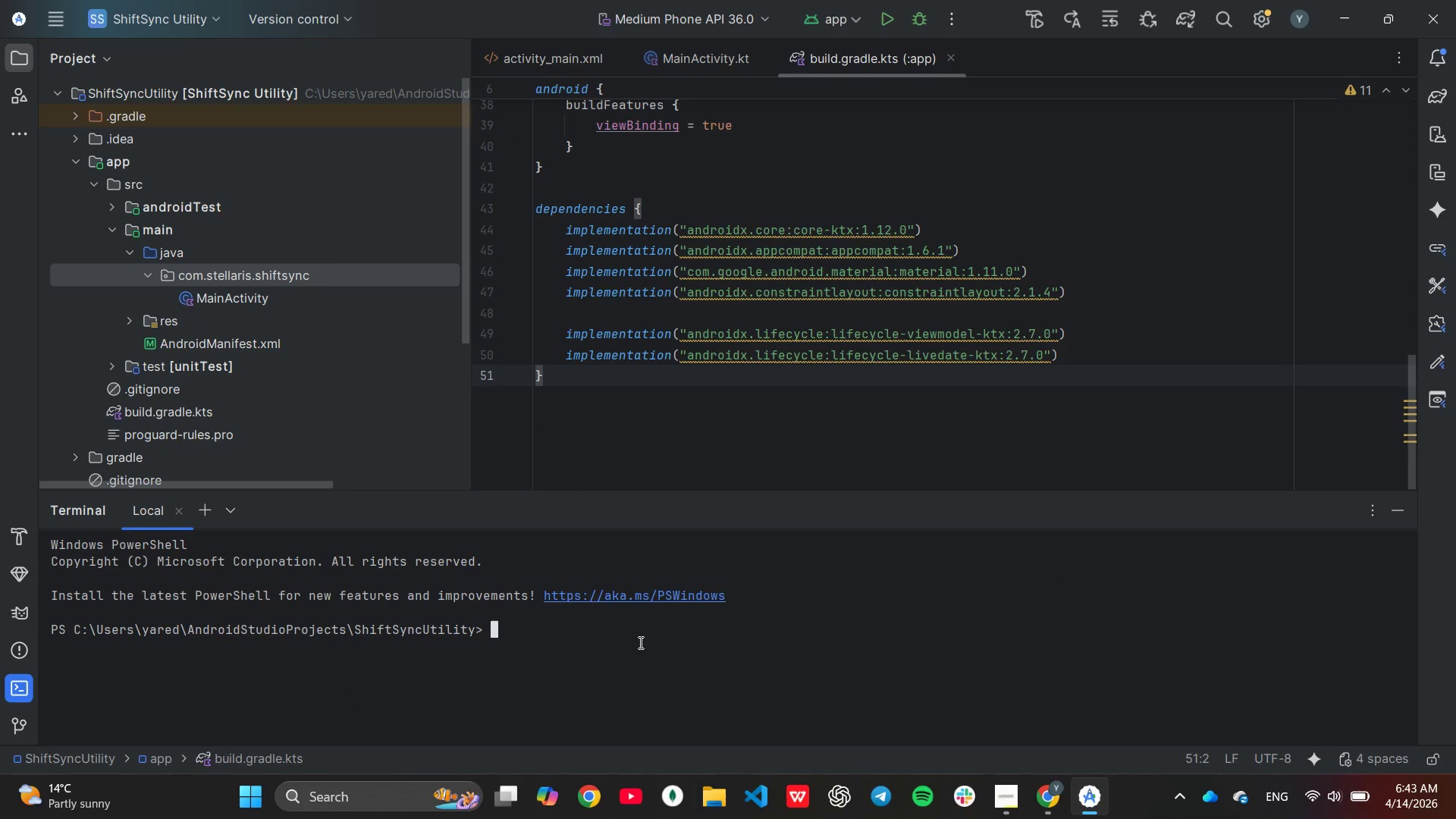 
key(C)
 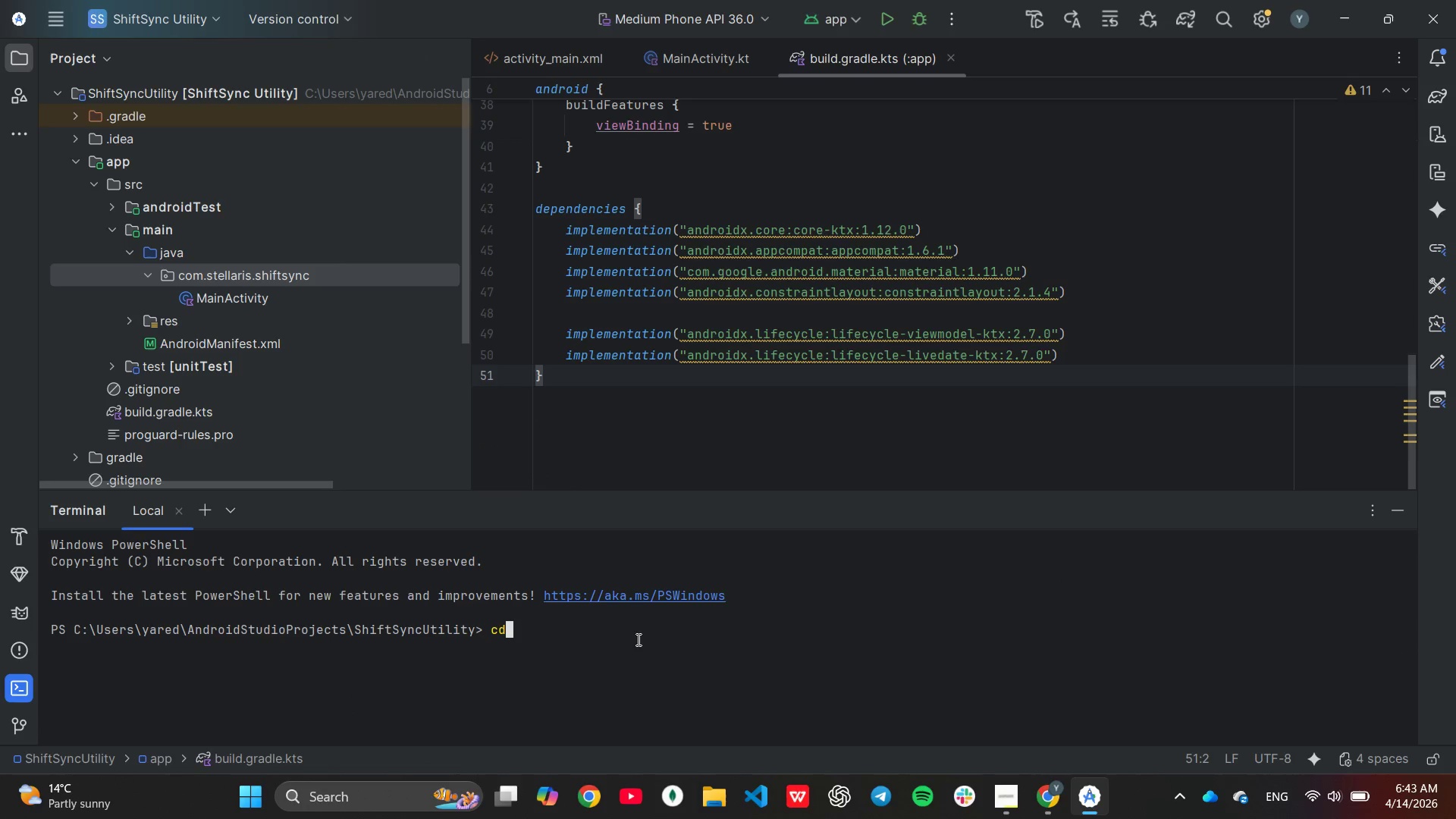 
type(d ap)
key(Tab)
 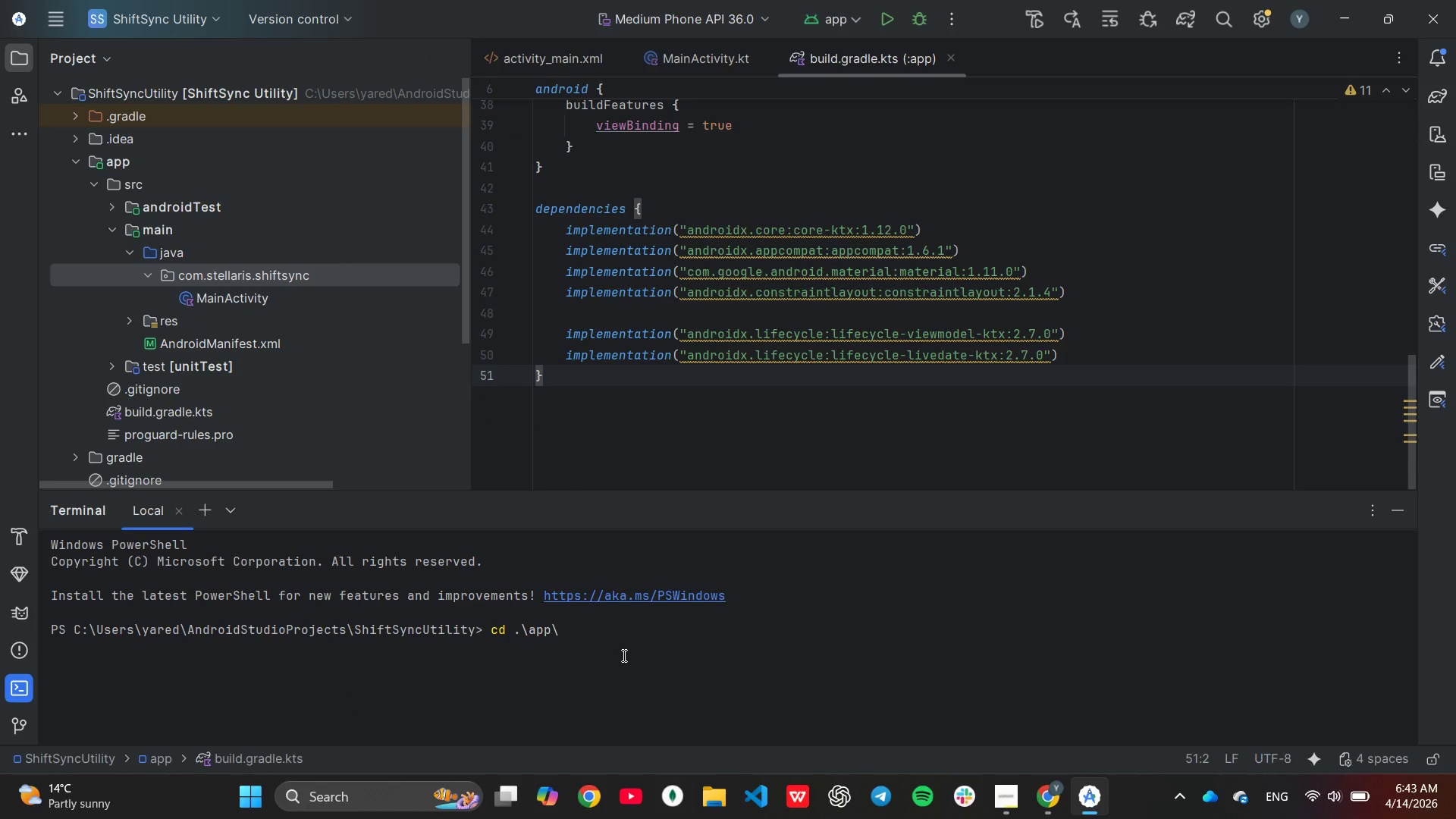 
key(S)
 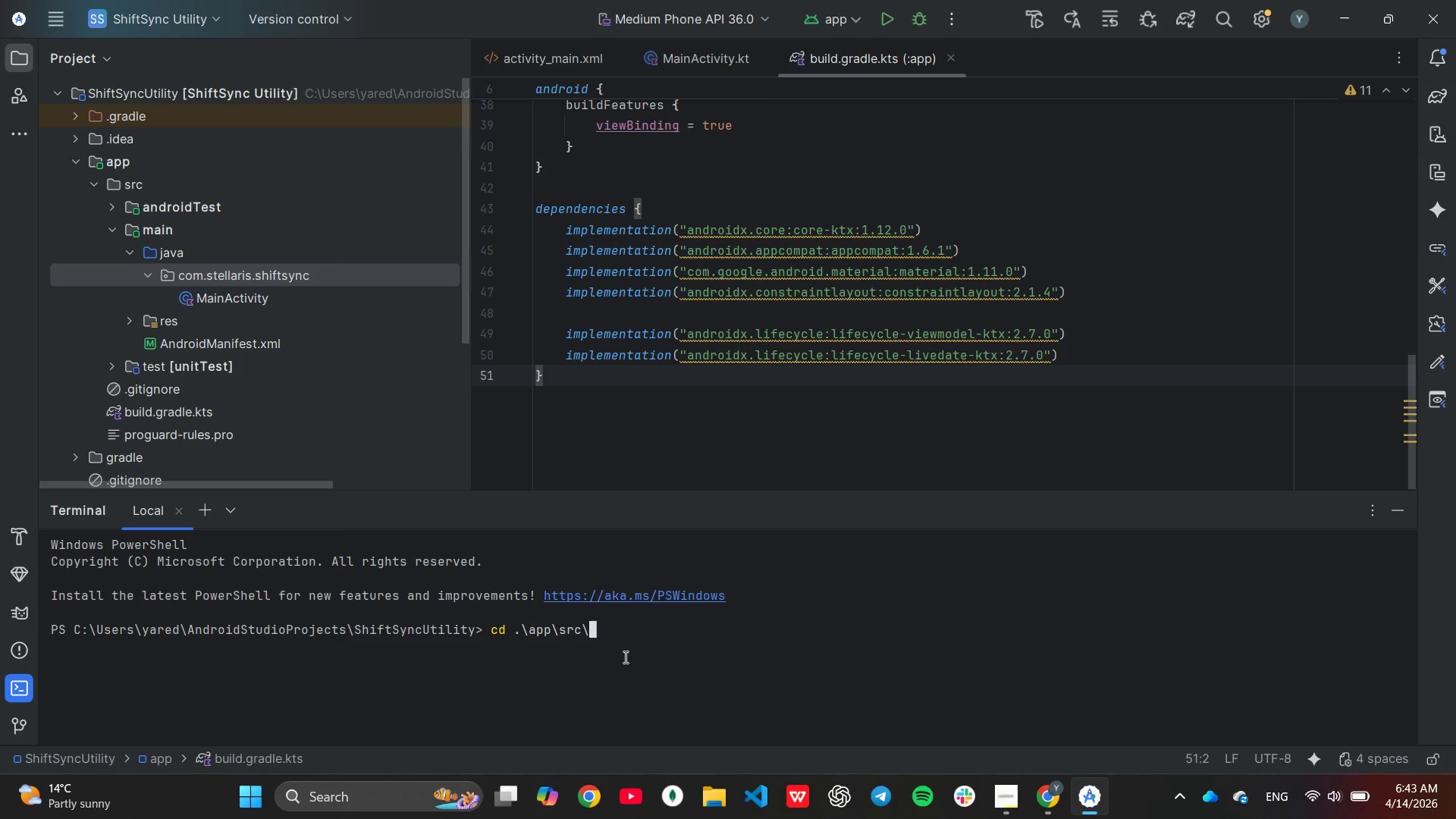 
key(Tab)
 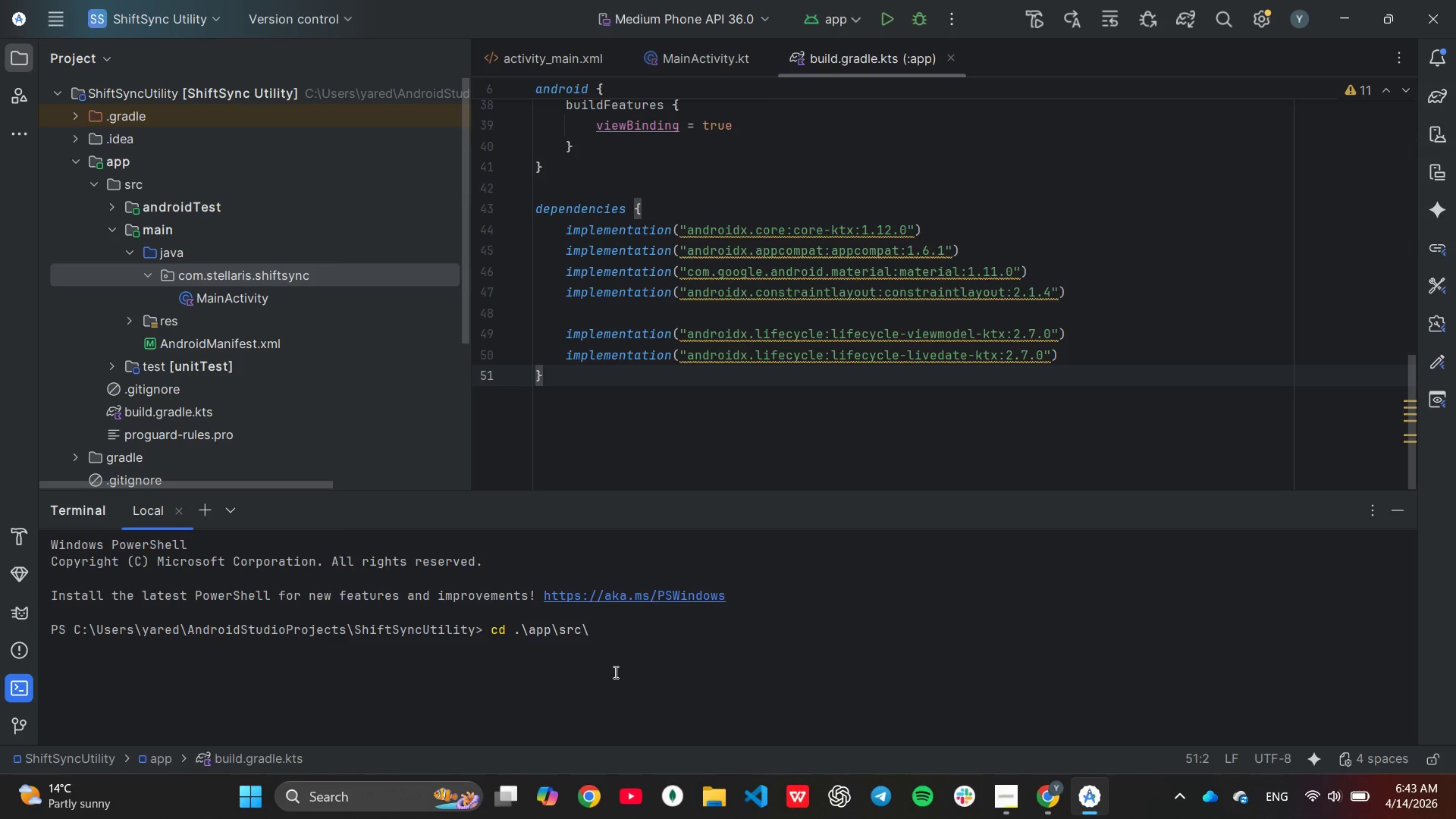 
key(M)
 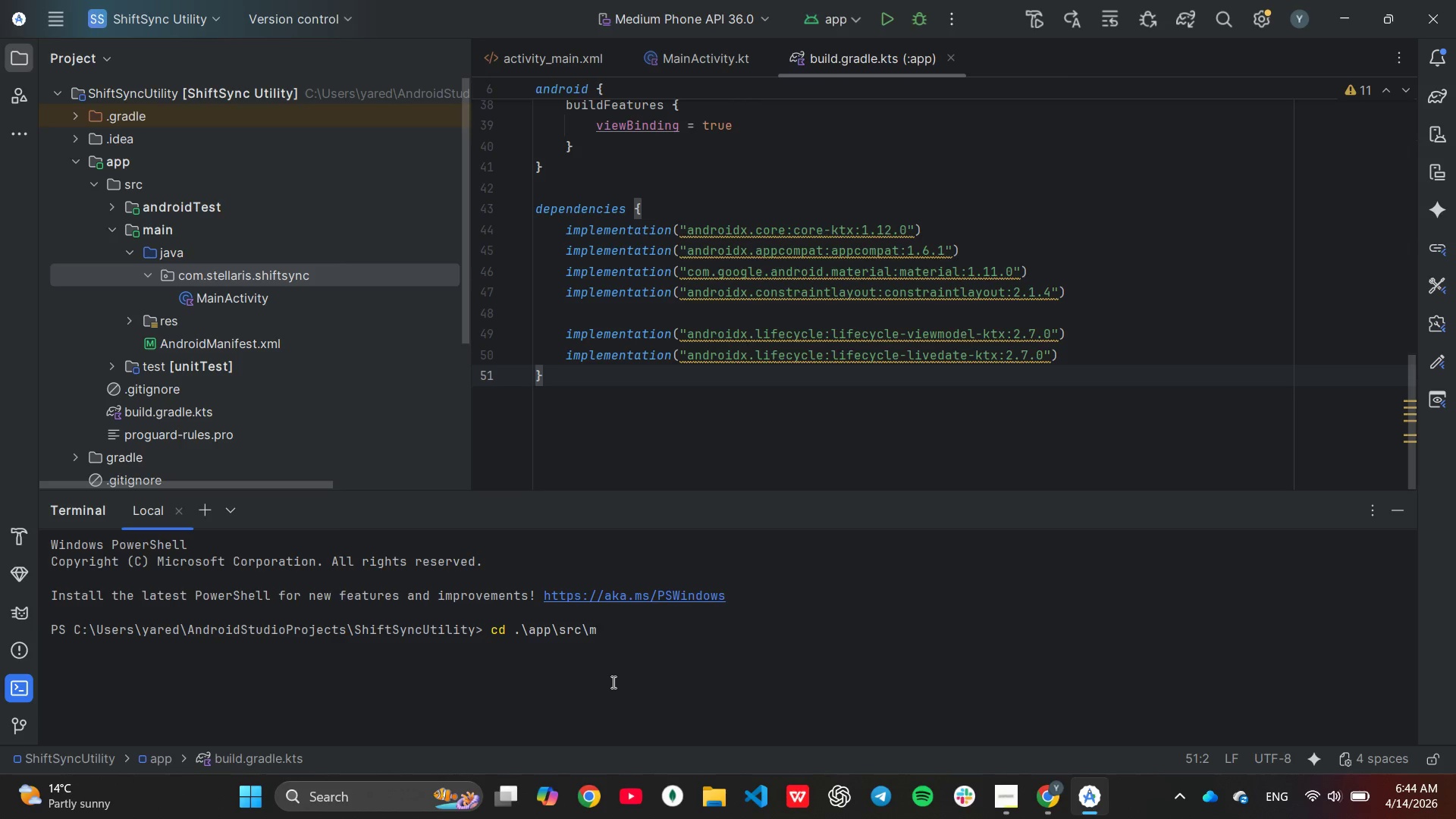 
key(Tab)
 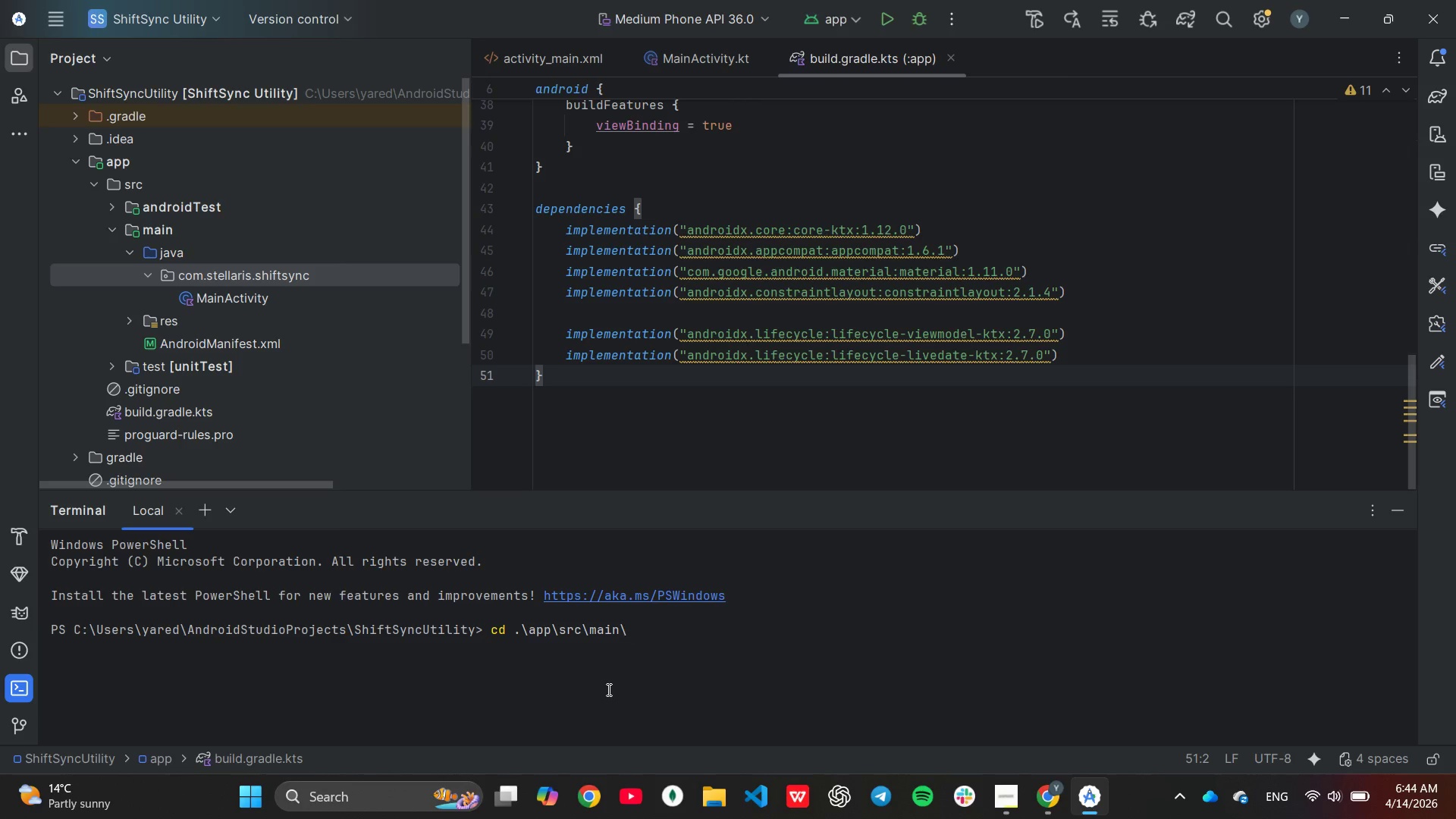 
type(j)
key(Tab)
type(co)
key(Tab)
 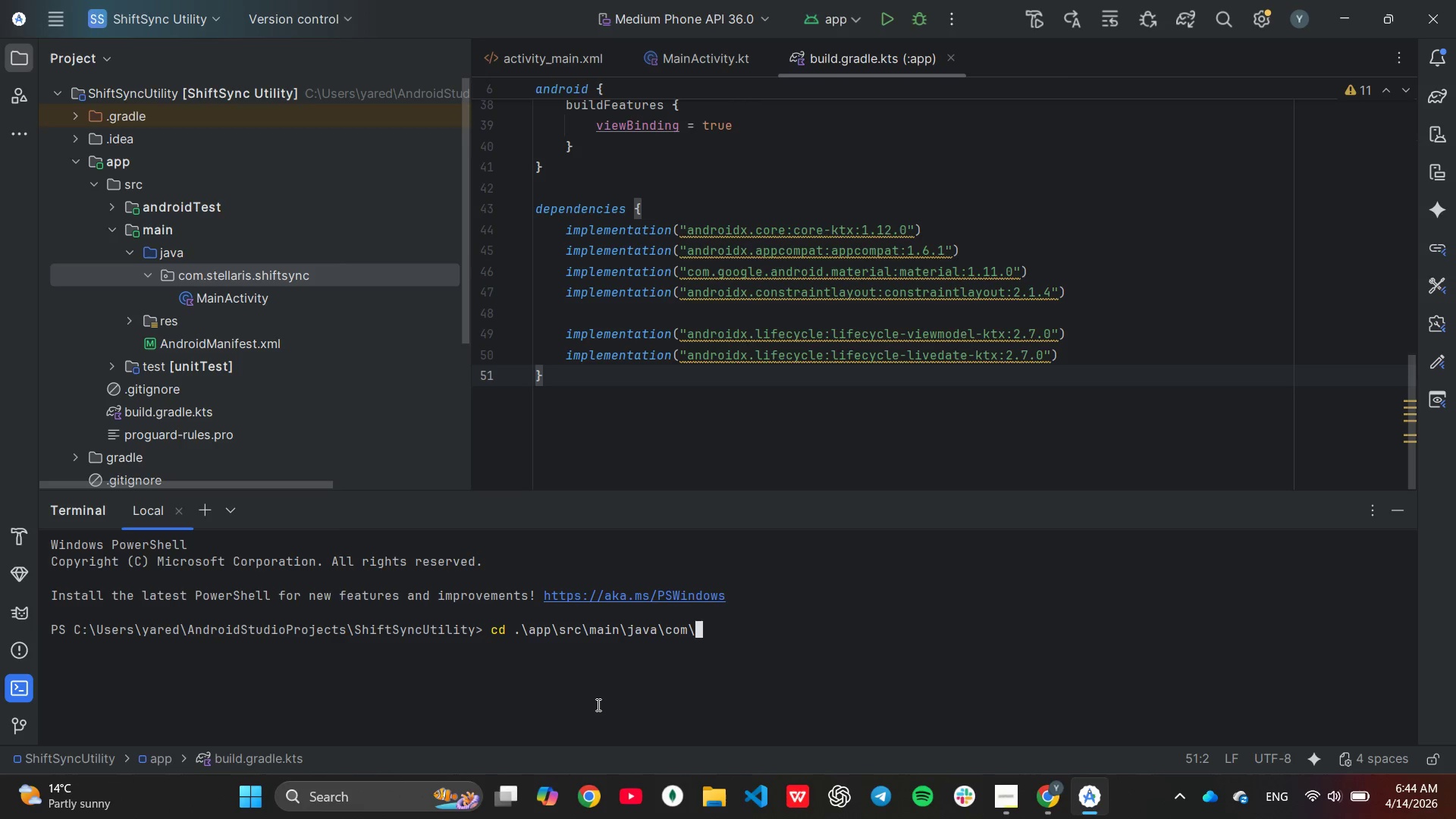 
key(S)
 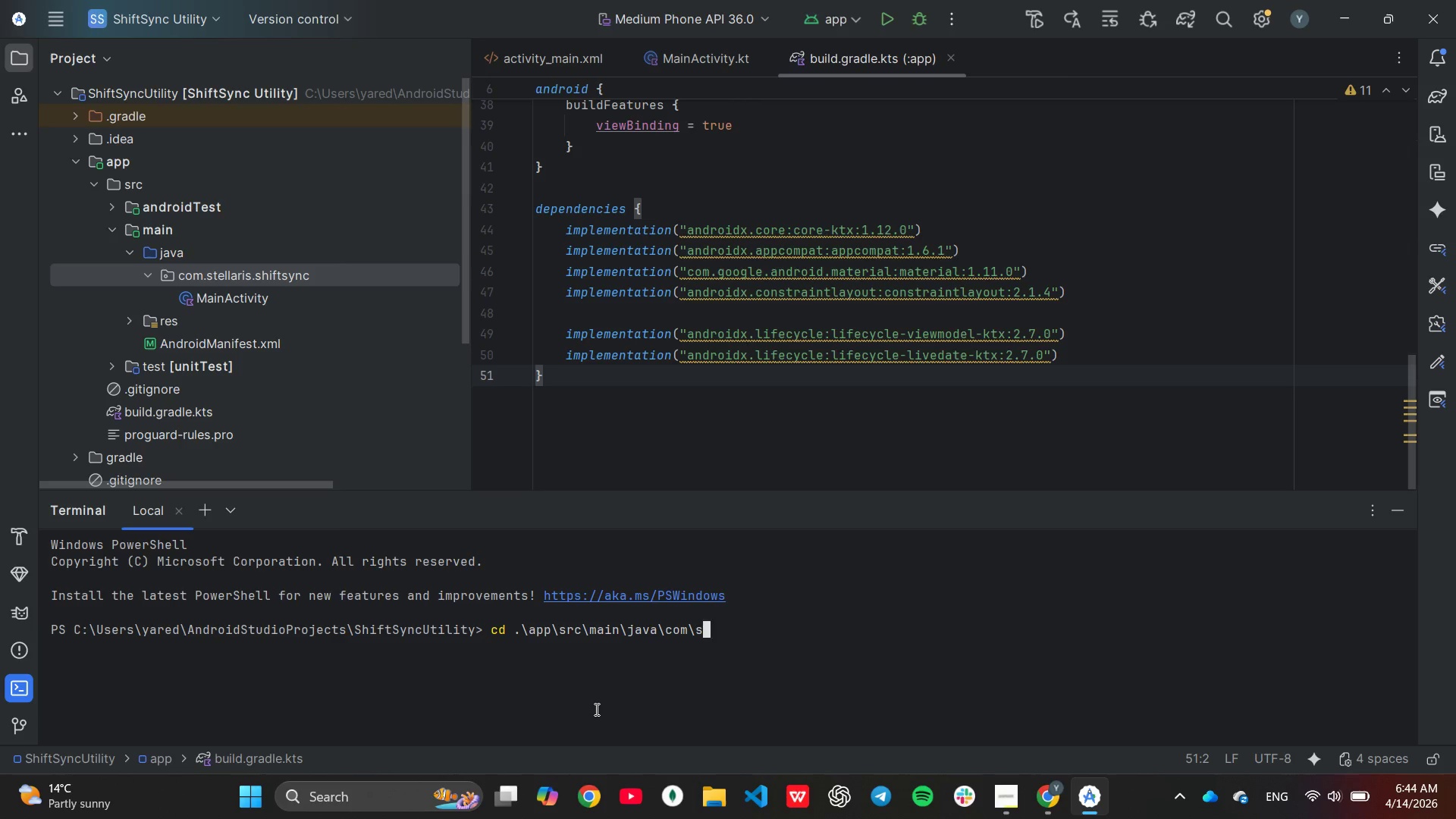 
key(Tab)
 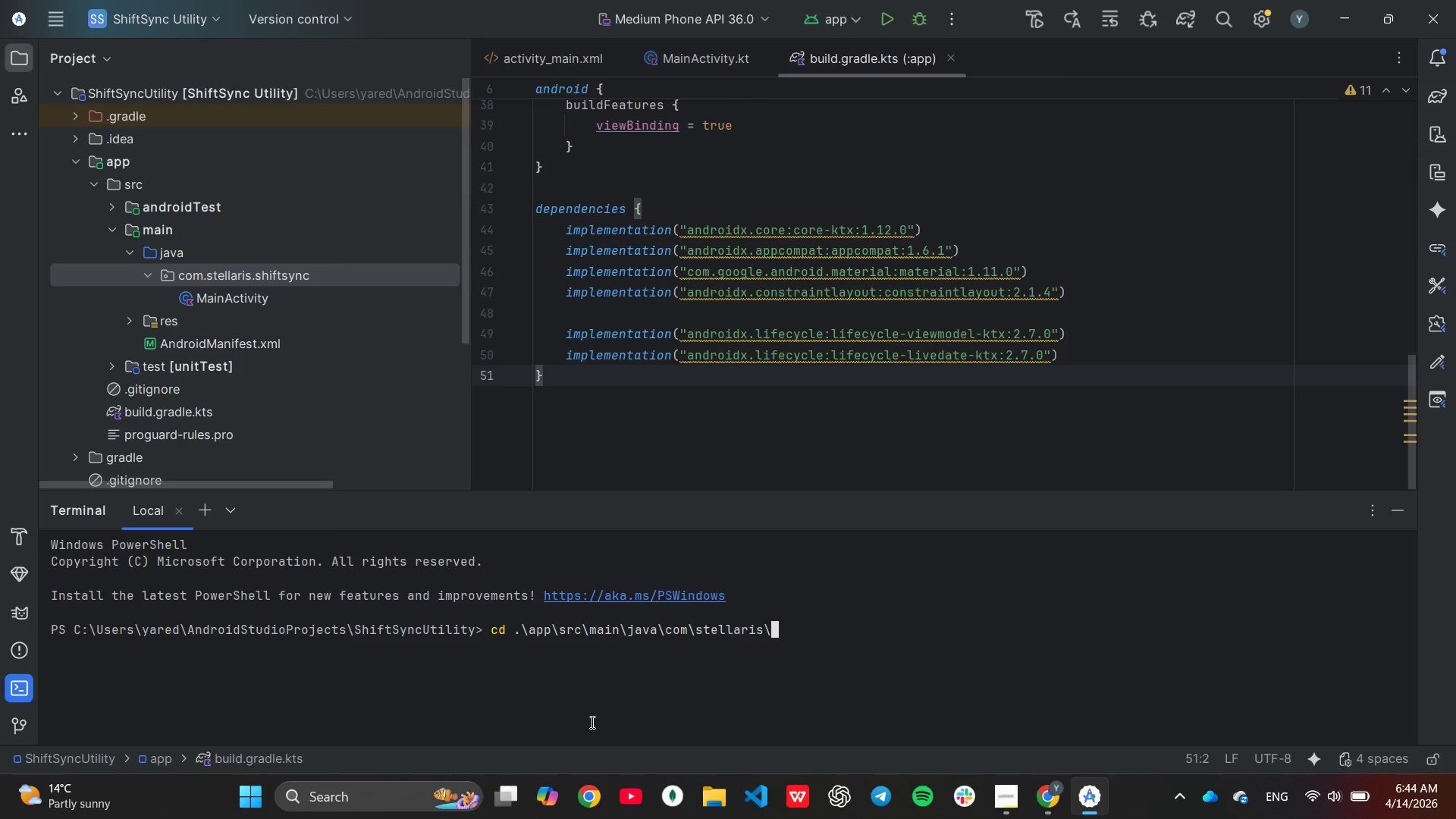 
key(S)
 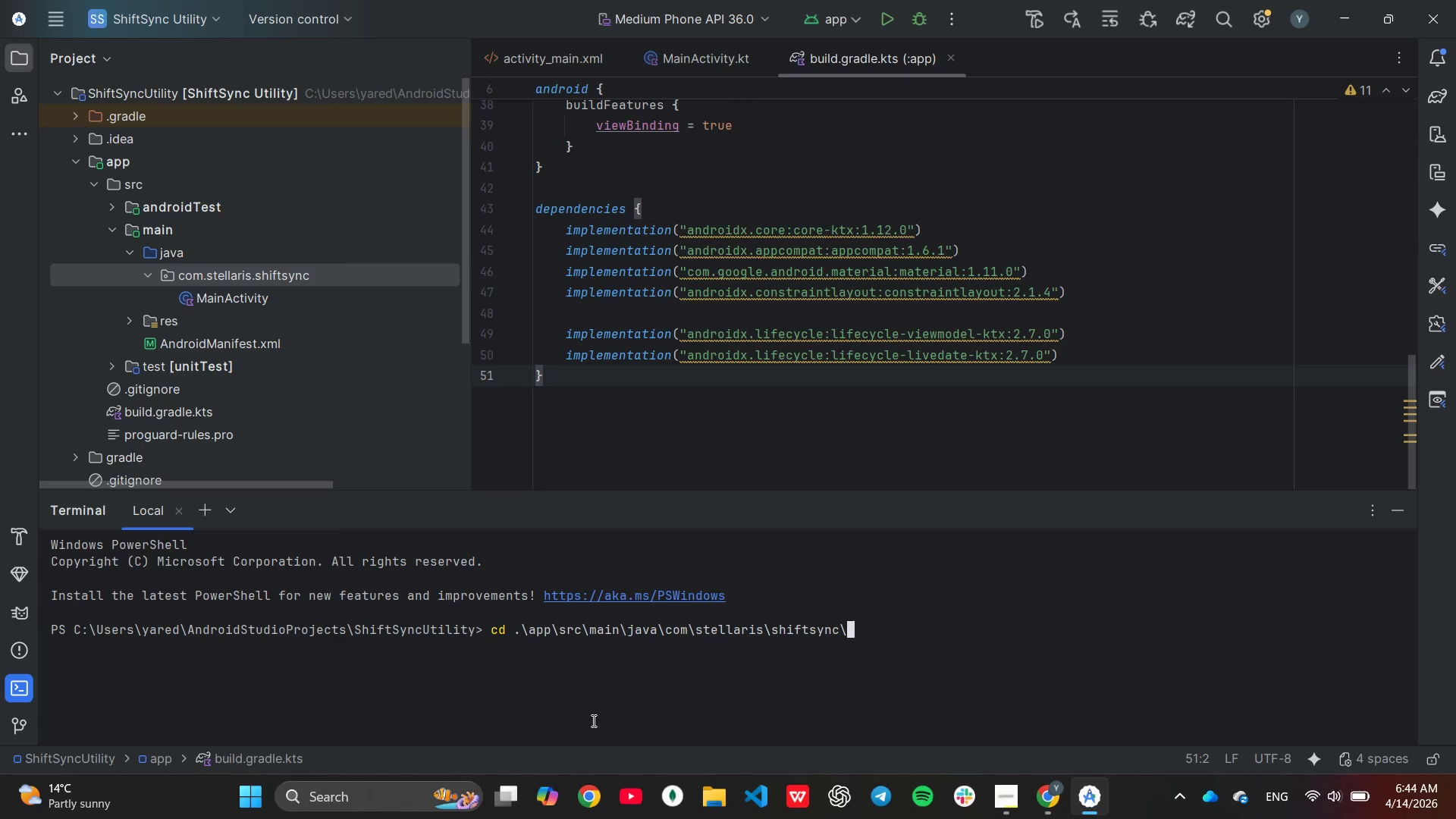 
key(Tab)
 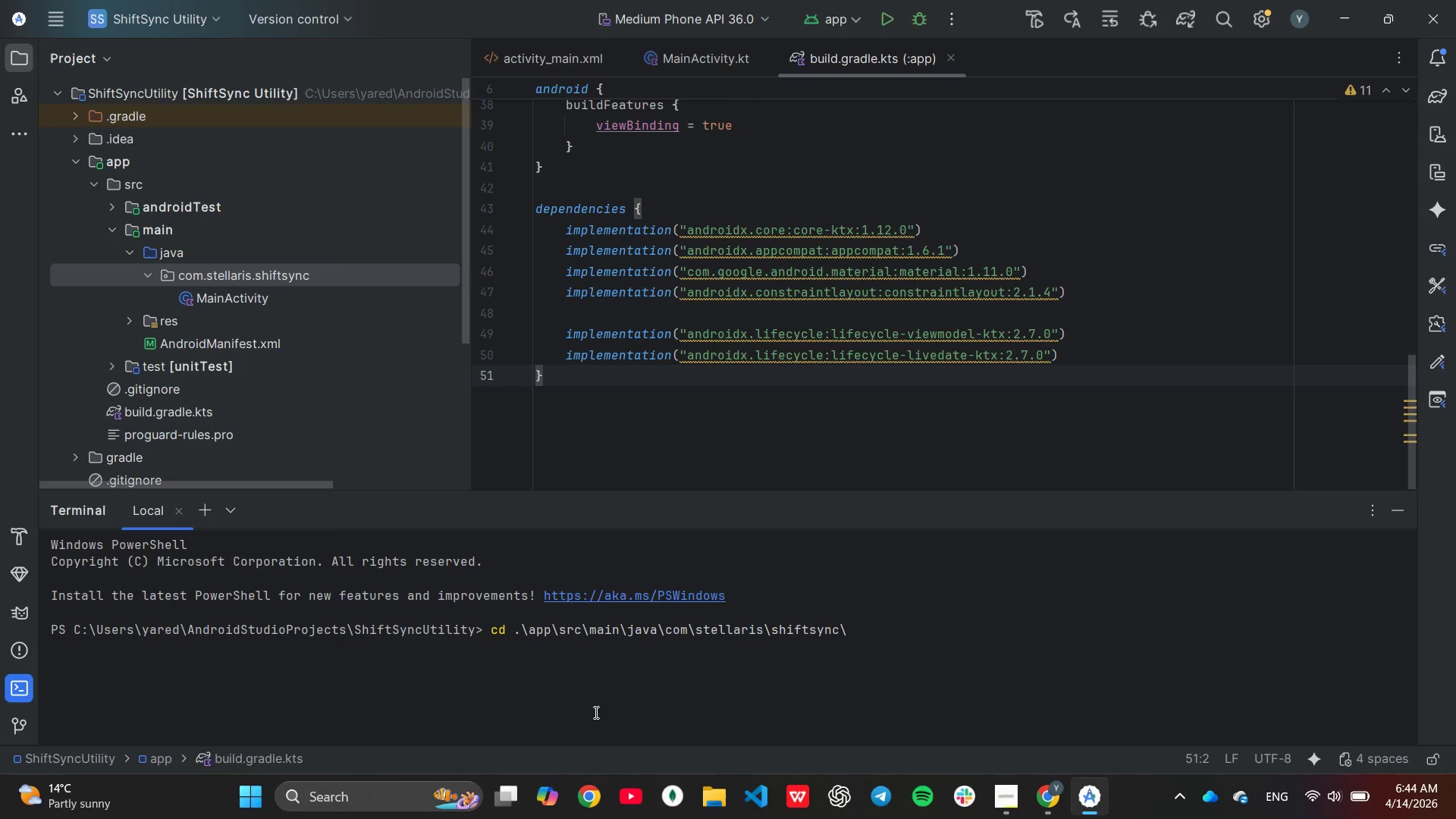 
key(Enter)
 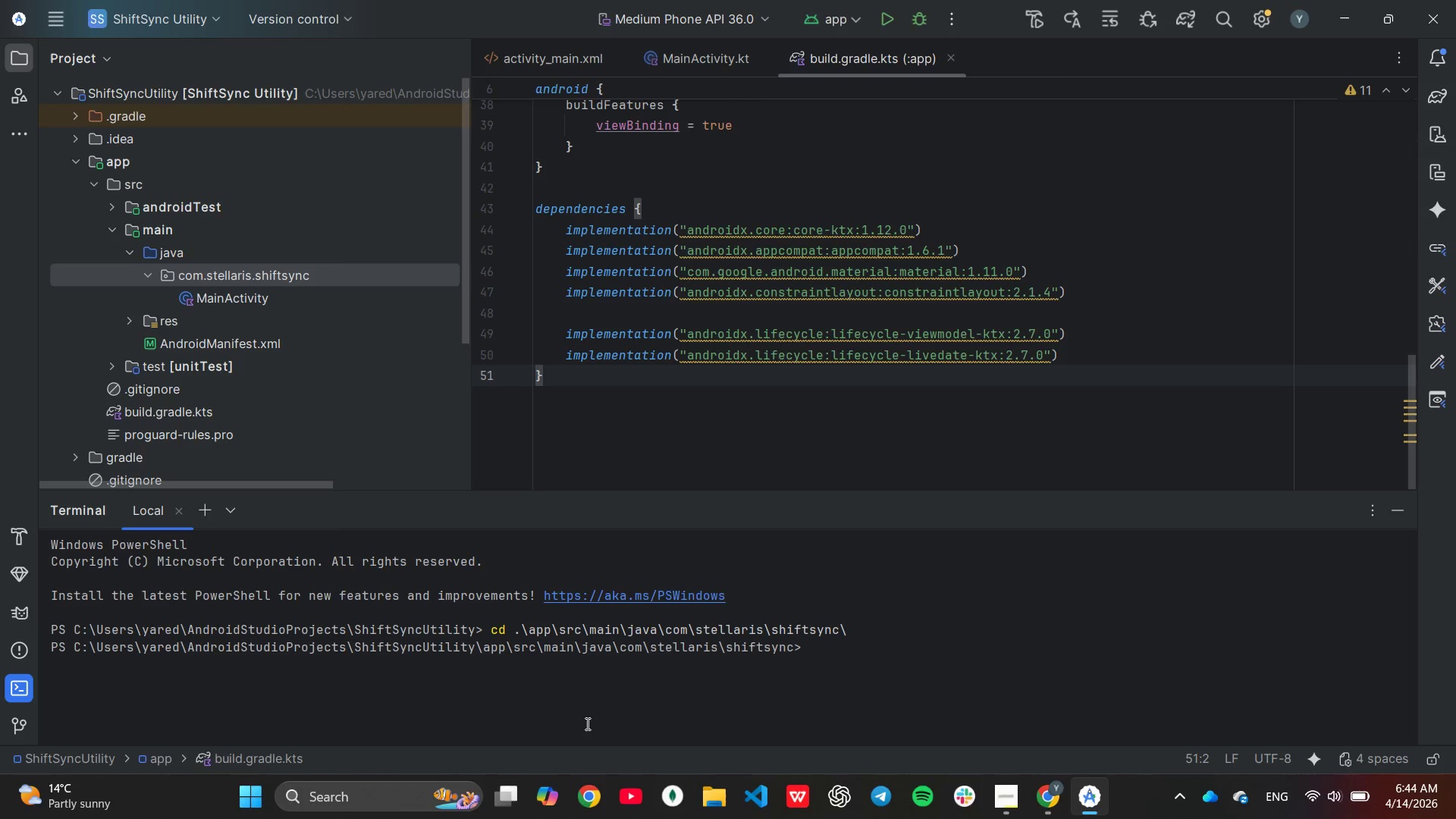 
type(mkdirs)
 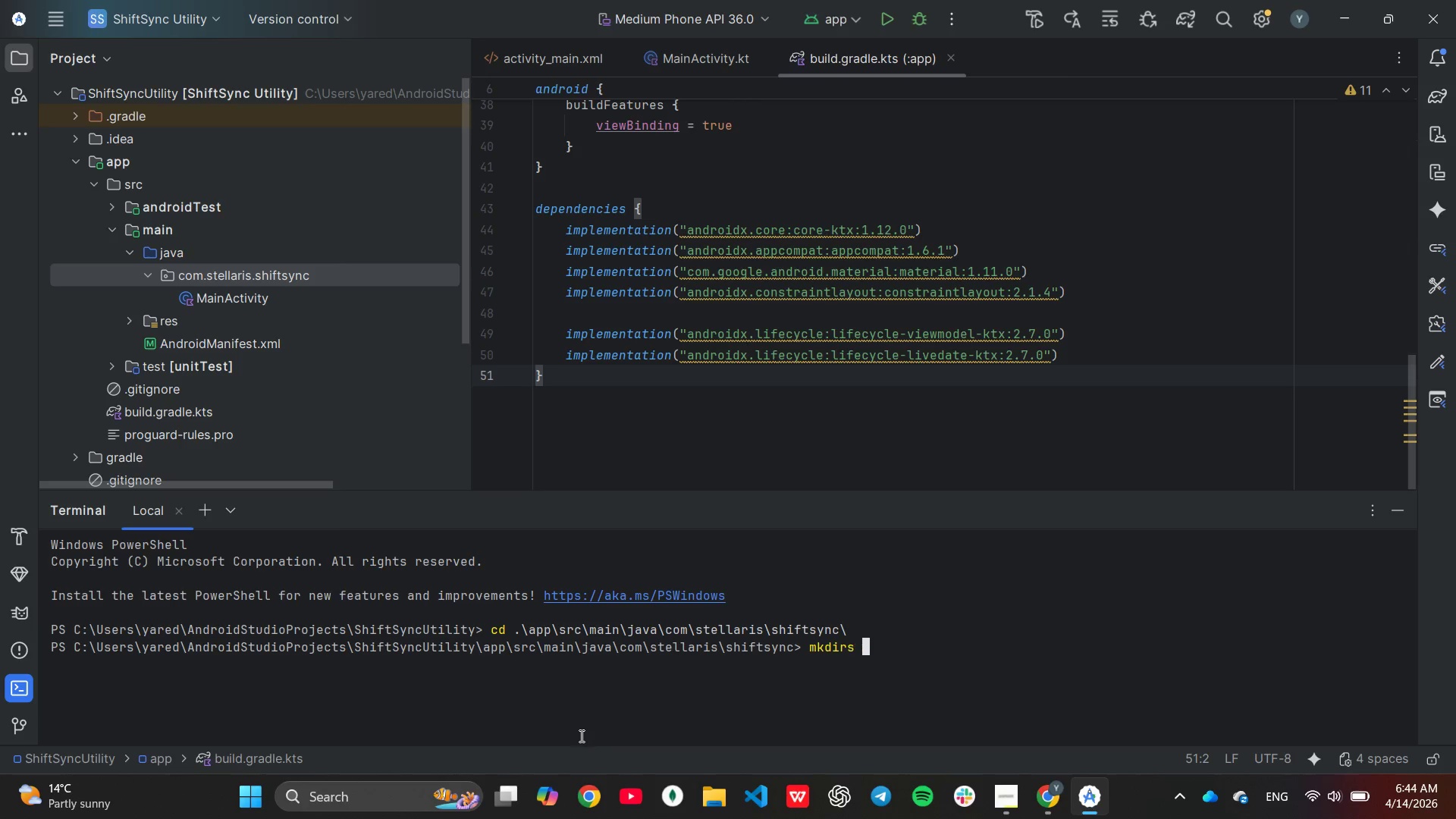 
key(Space)
 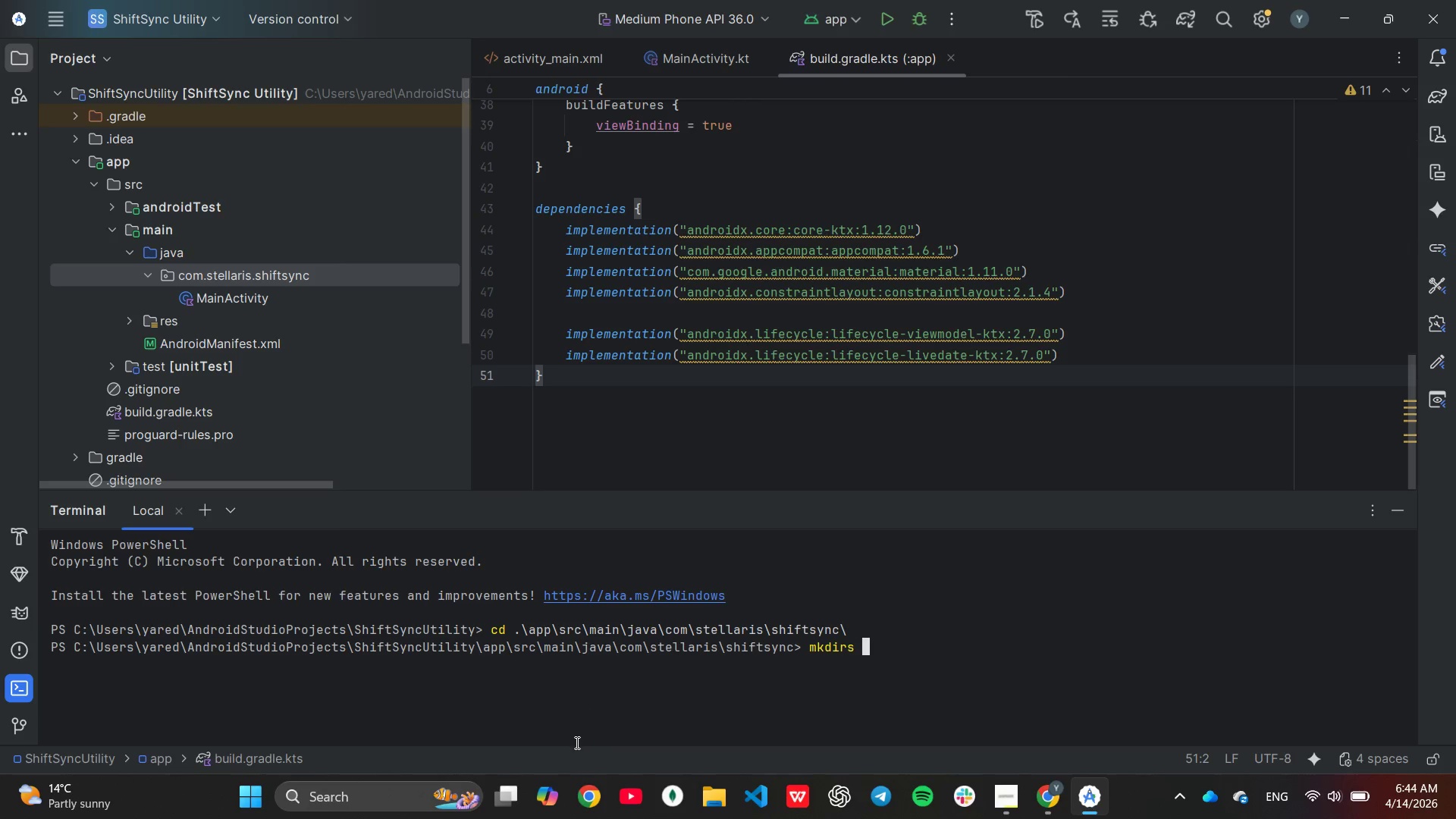 
key(Backspace)
 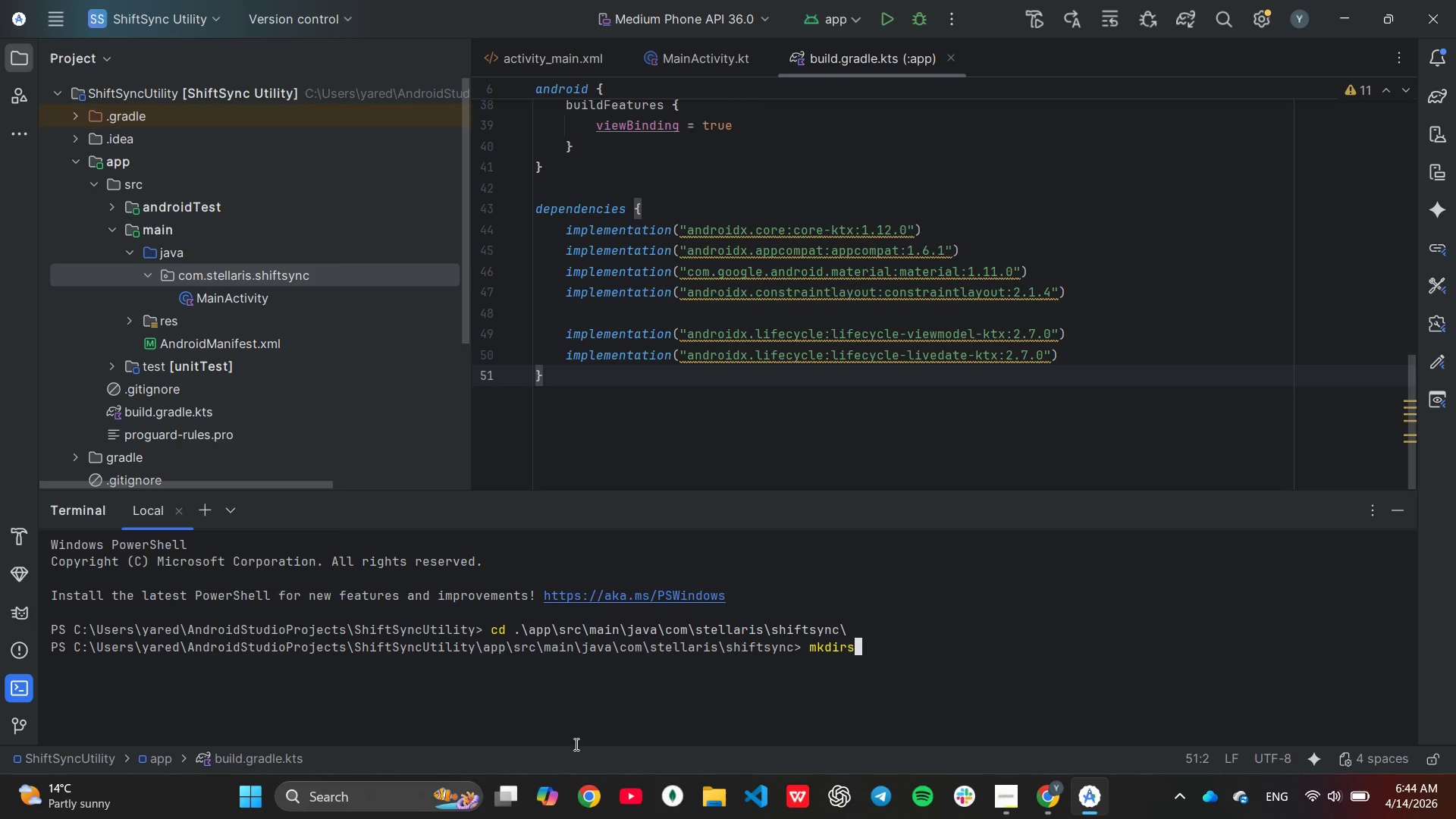 
key(Backspace)
 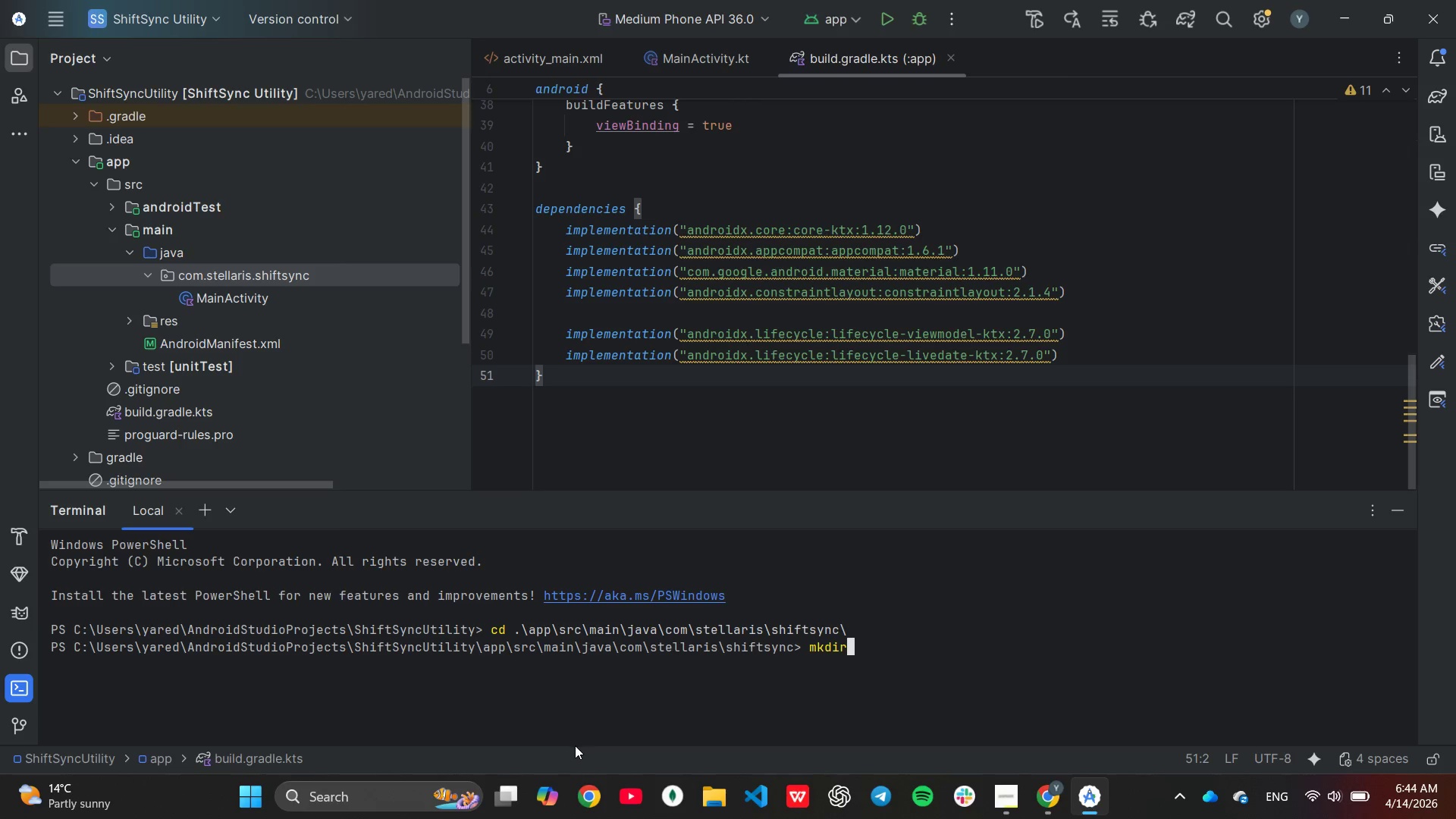 
key(Space)
 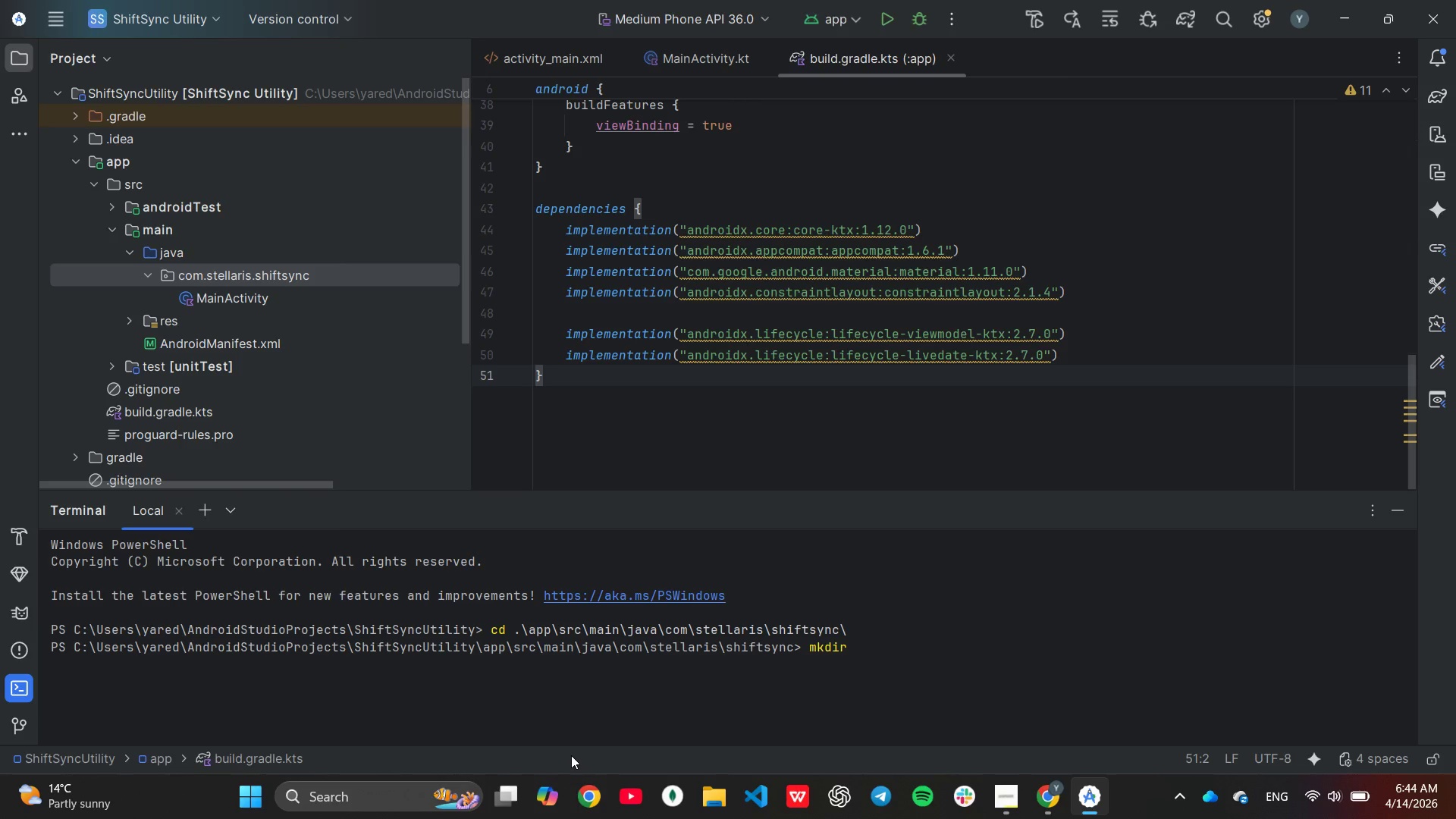 
type(data, )
 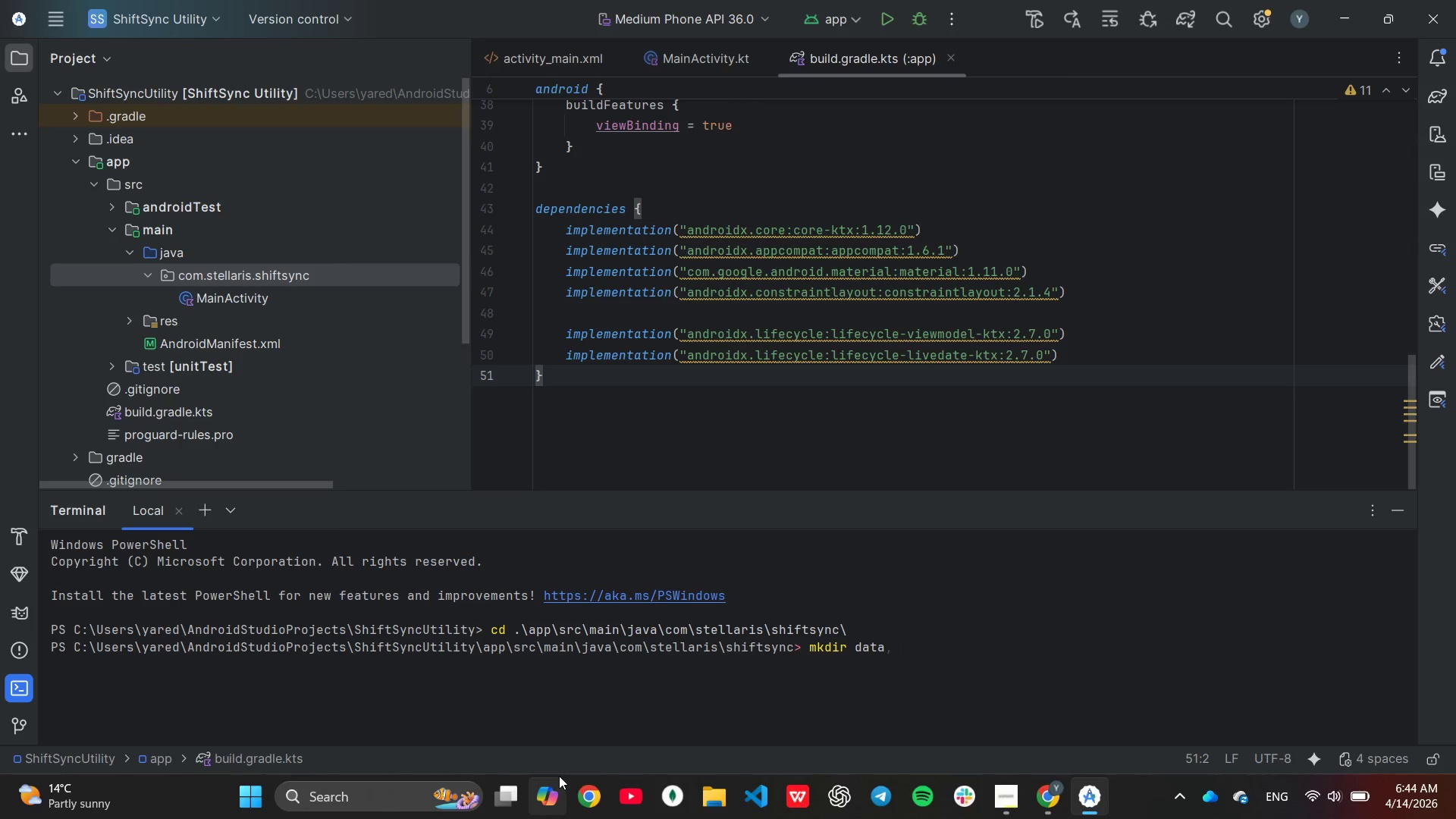 
type(lo)
 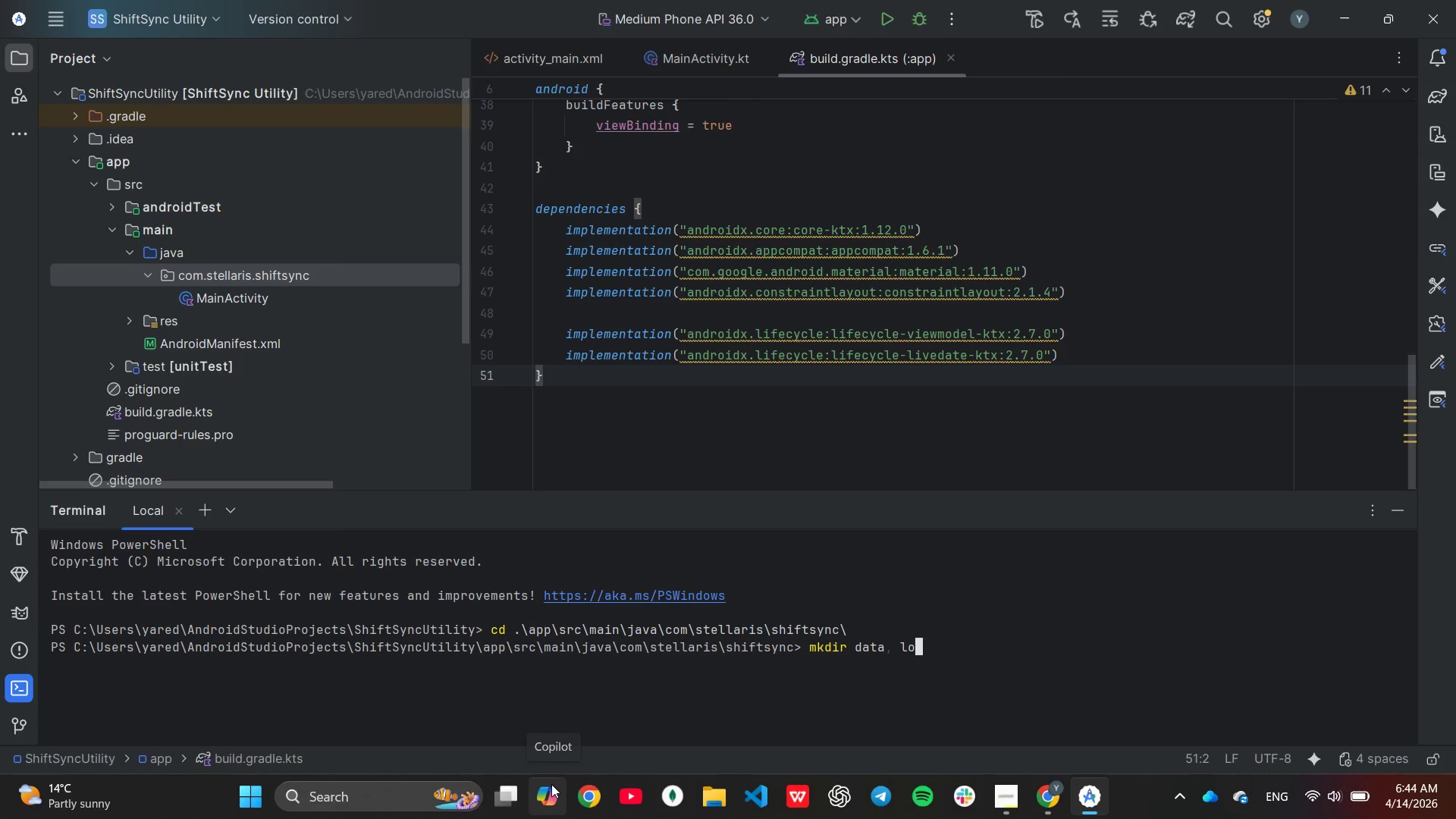 
type(gic, ui)
 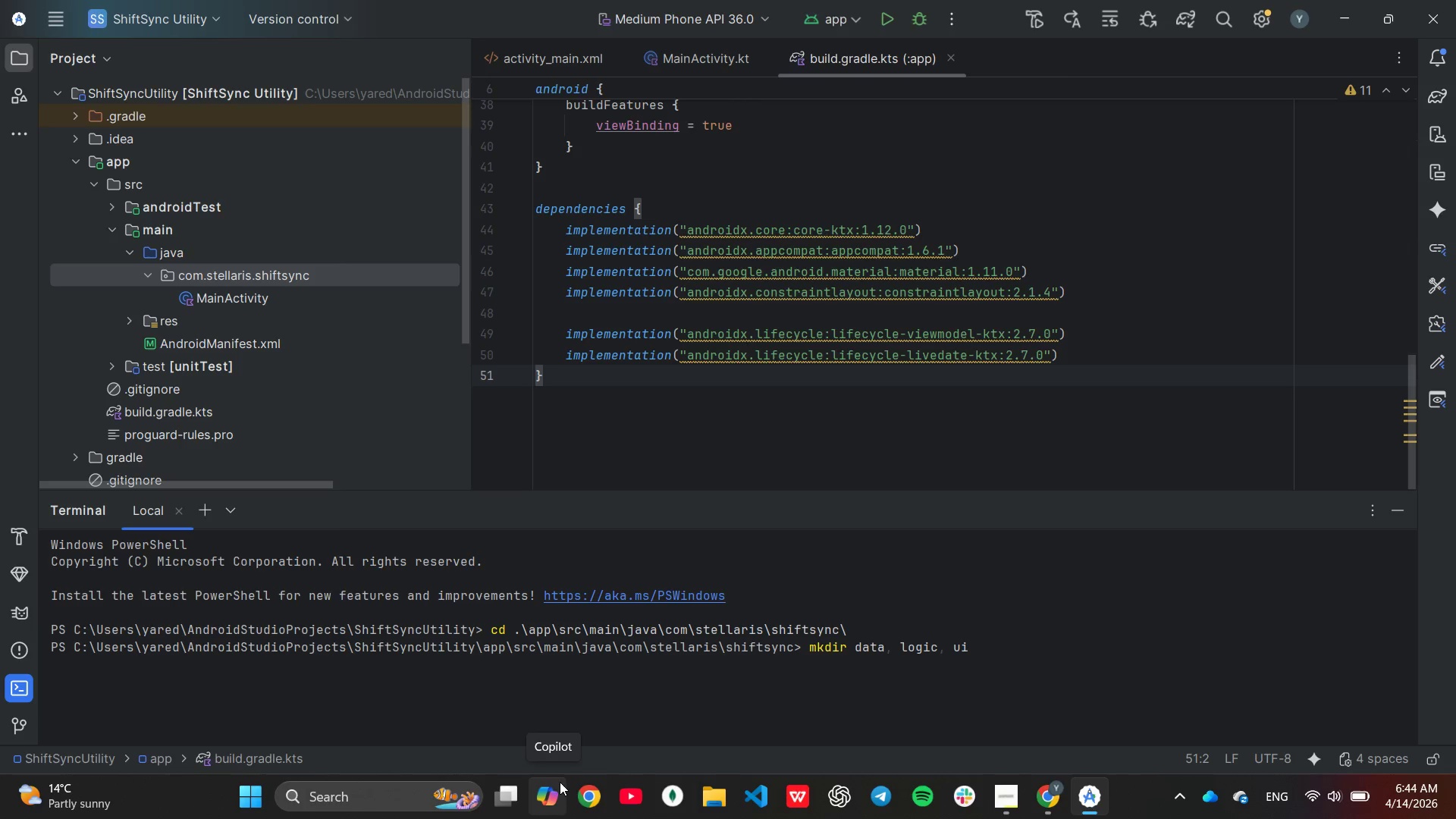 
wait(8.59)
 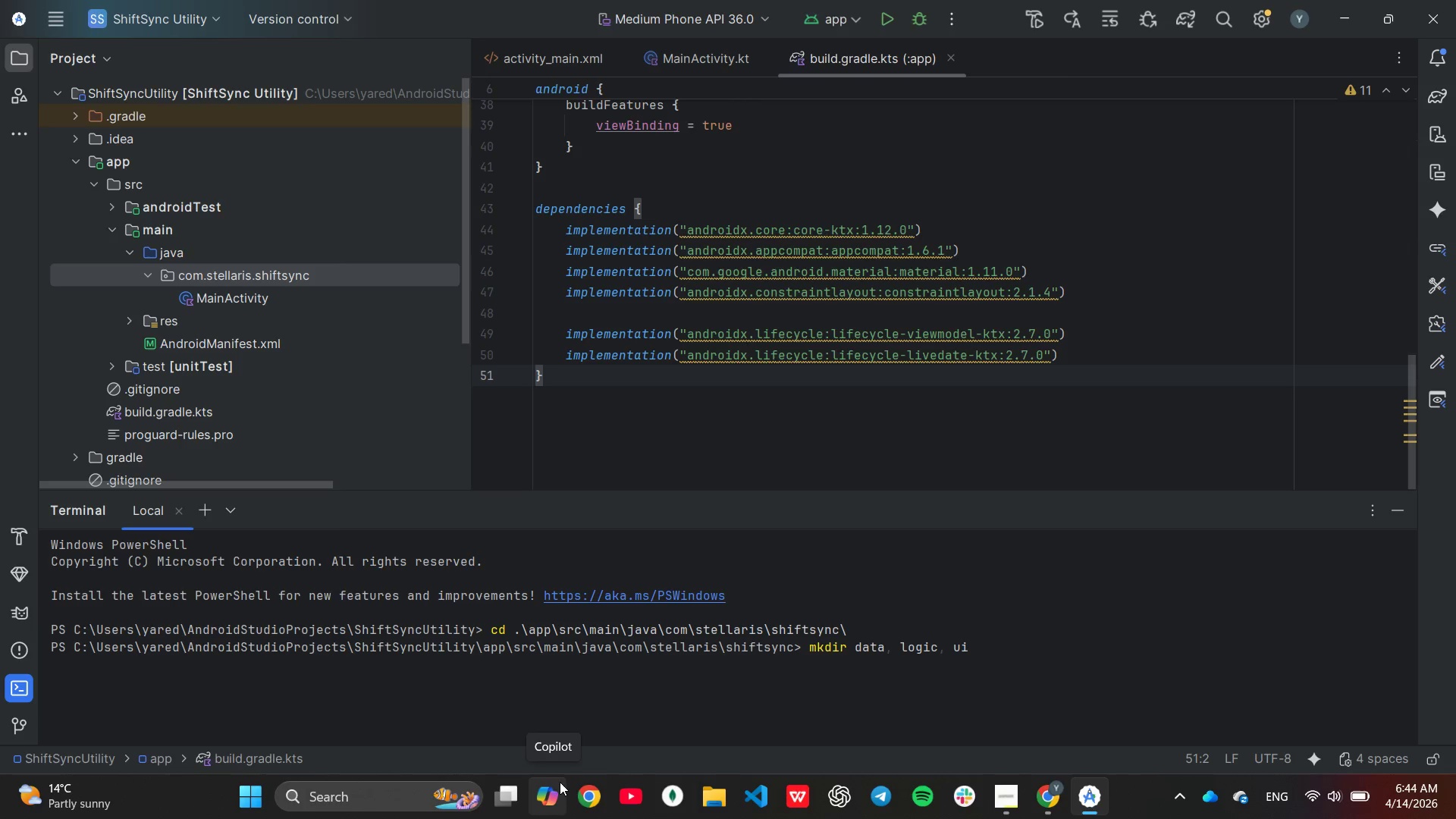 
key(Enter)
 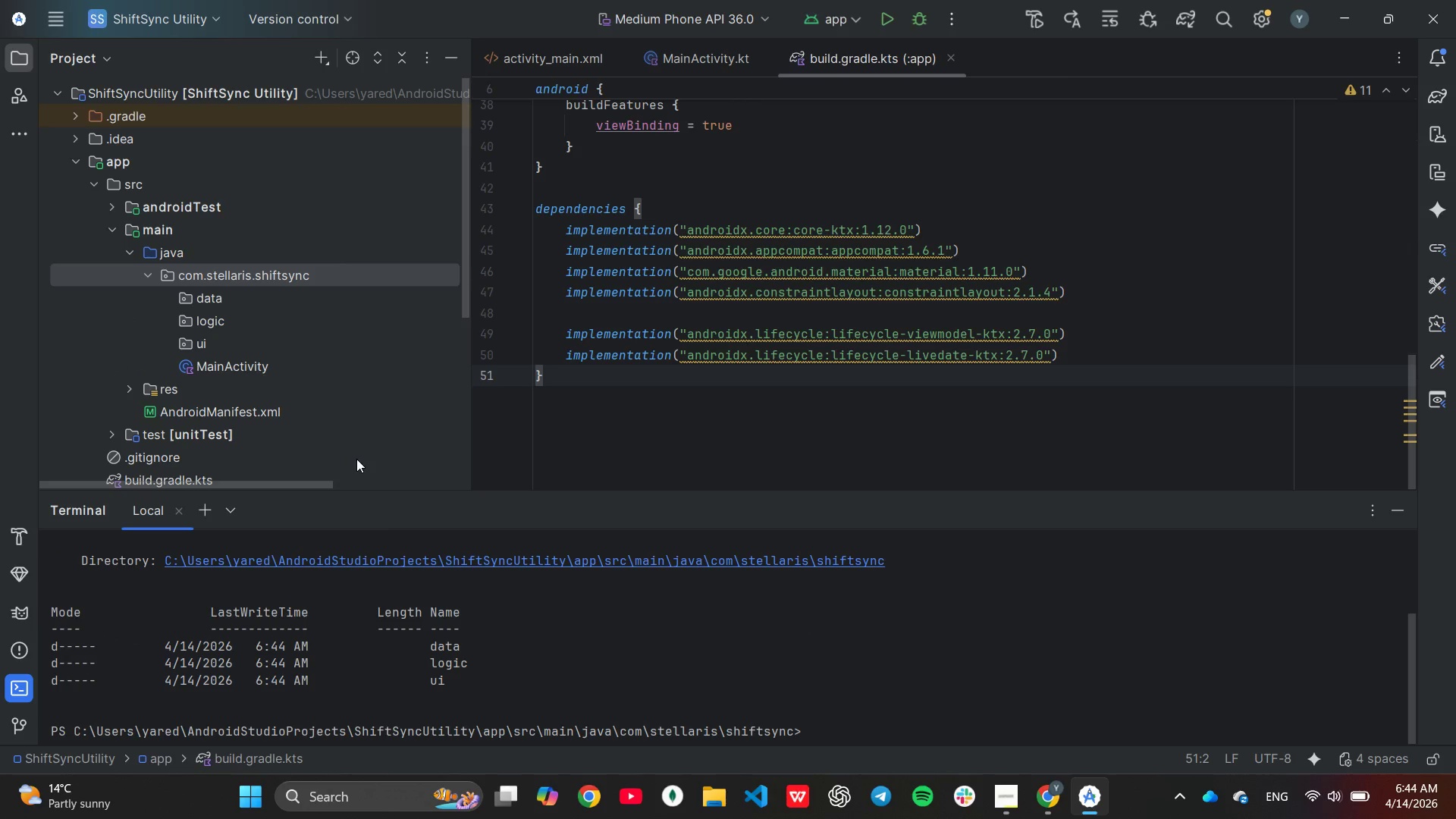 
wait(9.41)
 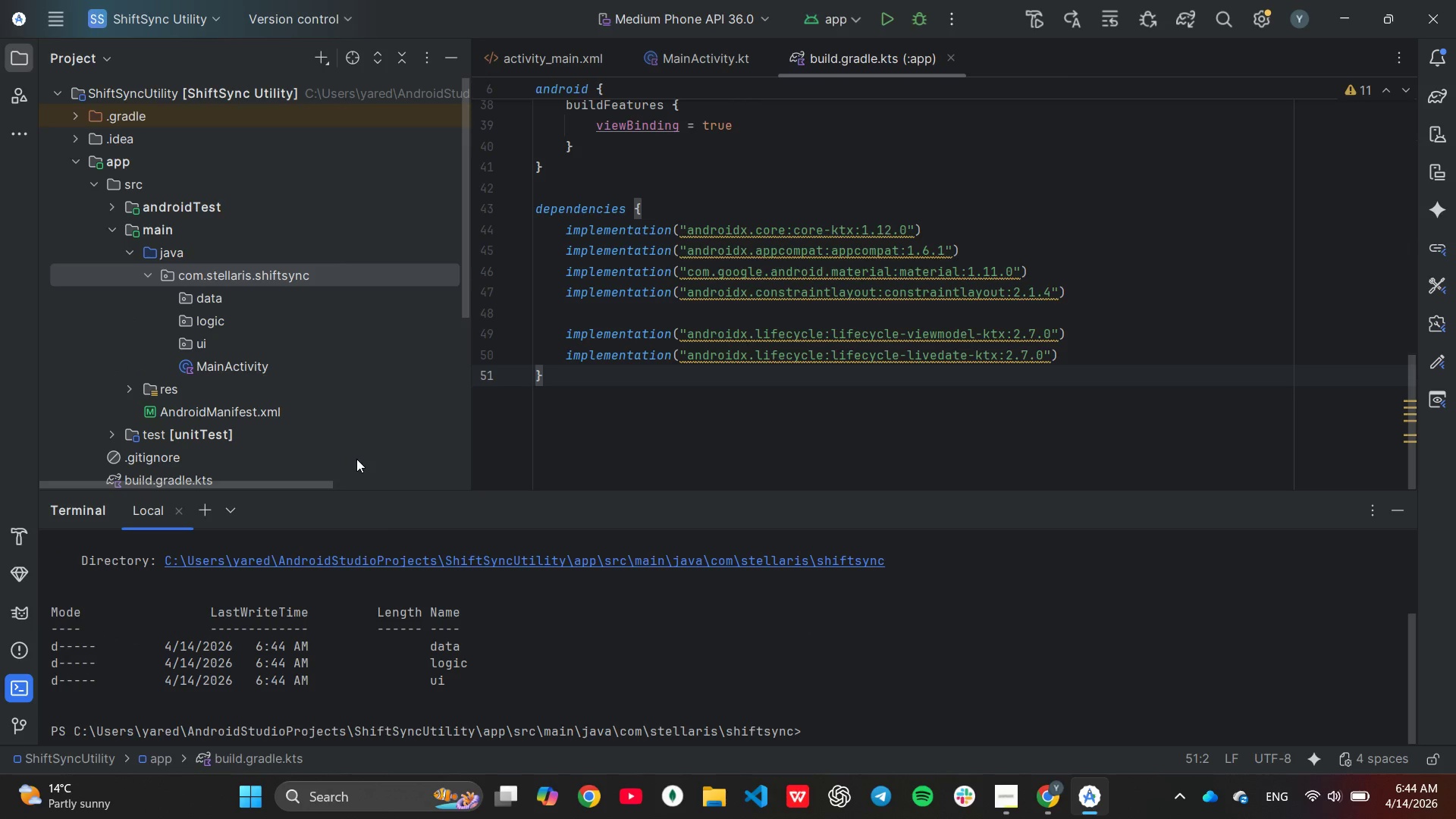 
right_click([298, 294])
 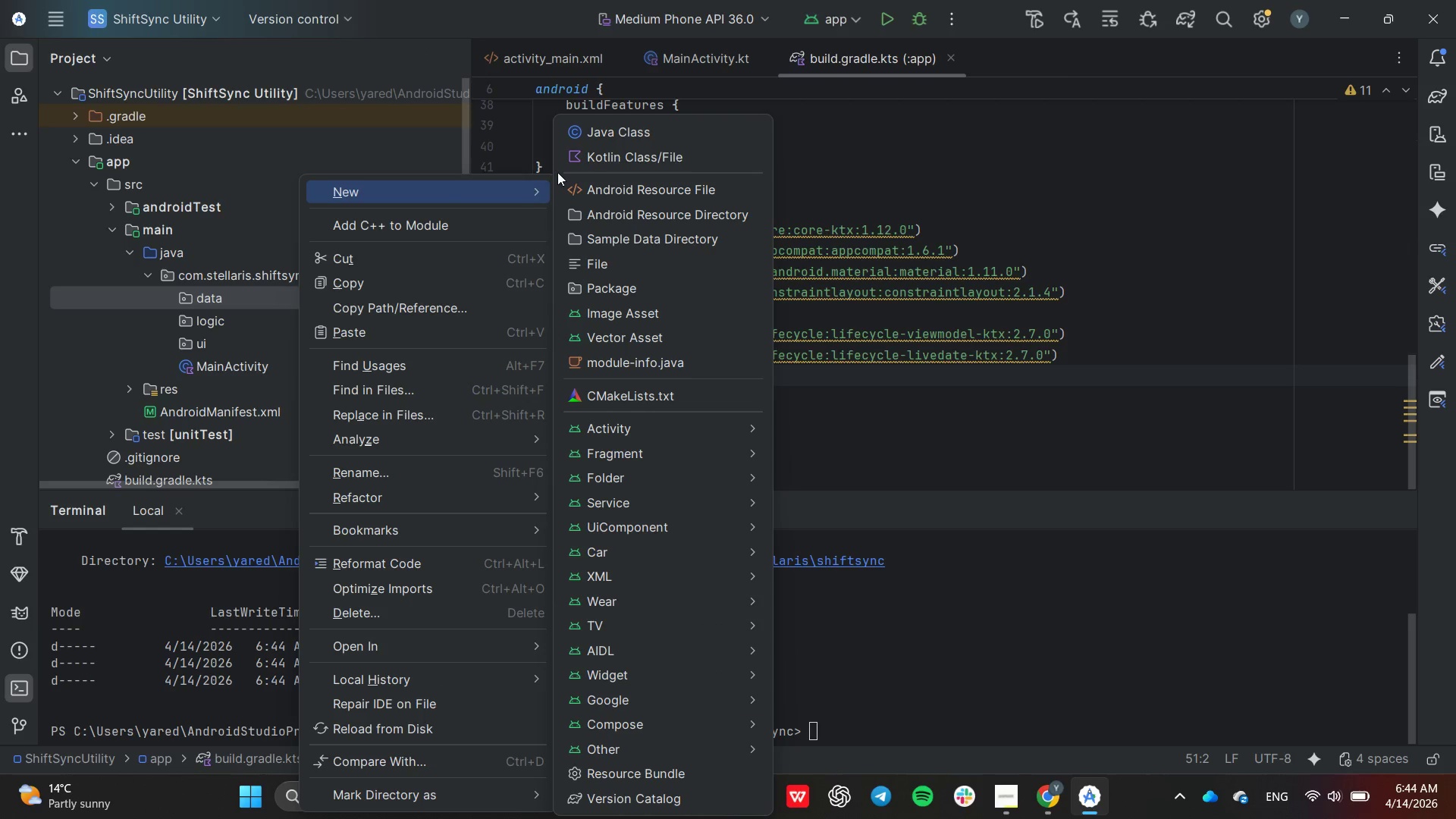 
left_click([595, 158])
 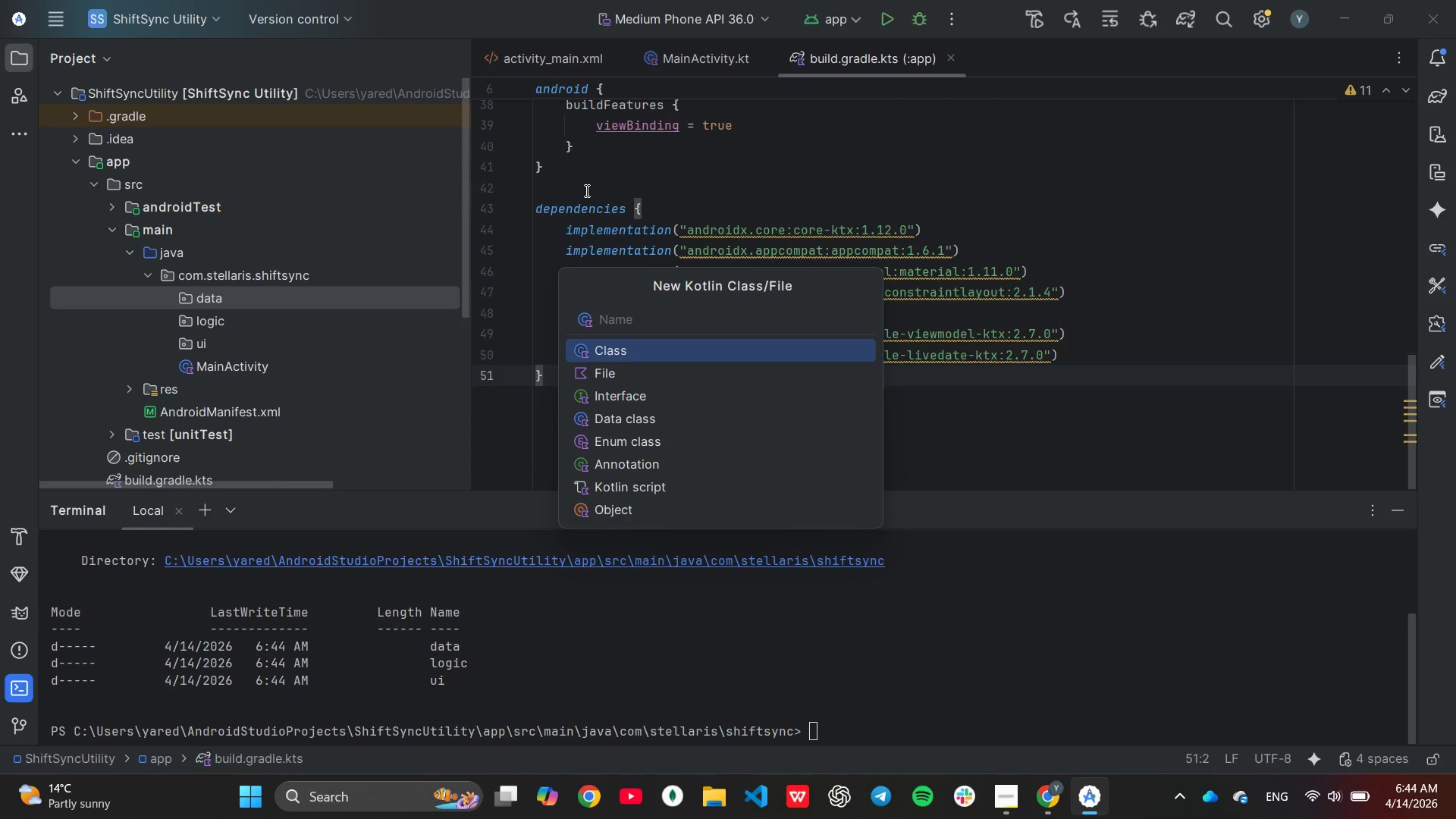 
type(ShiftProtocol.k)
key(Backspace)
key(Backspace)
 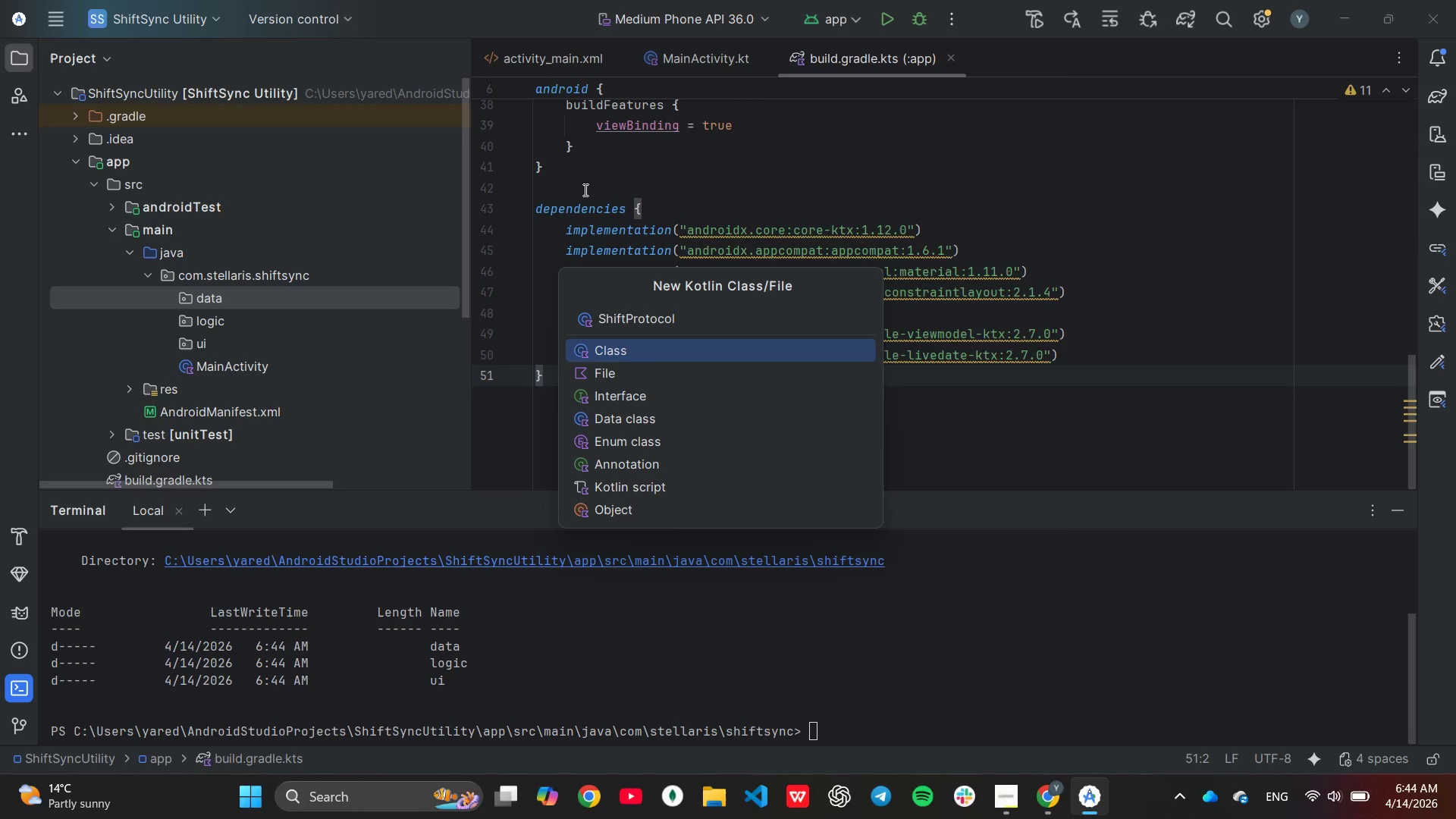 
wait(7.3)
 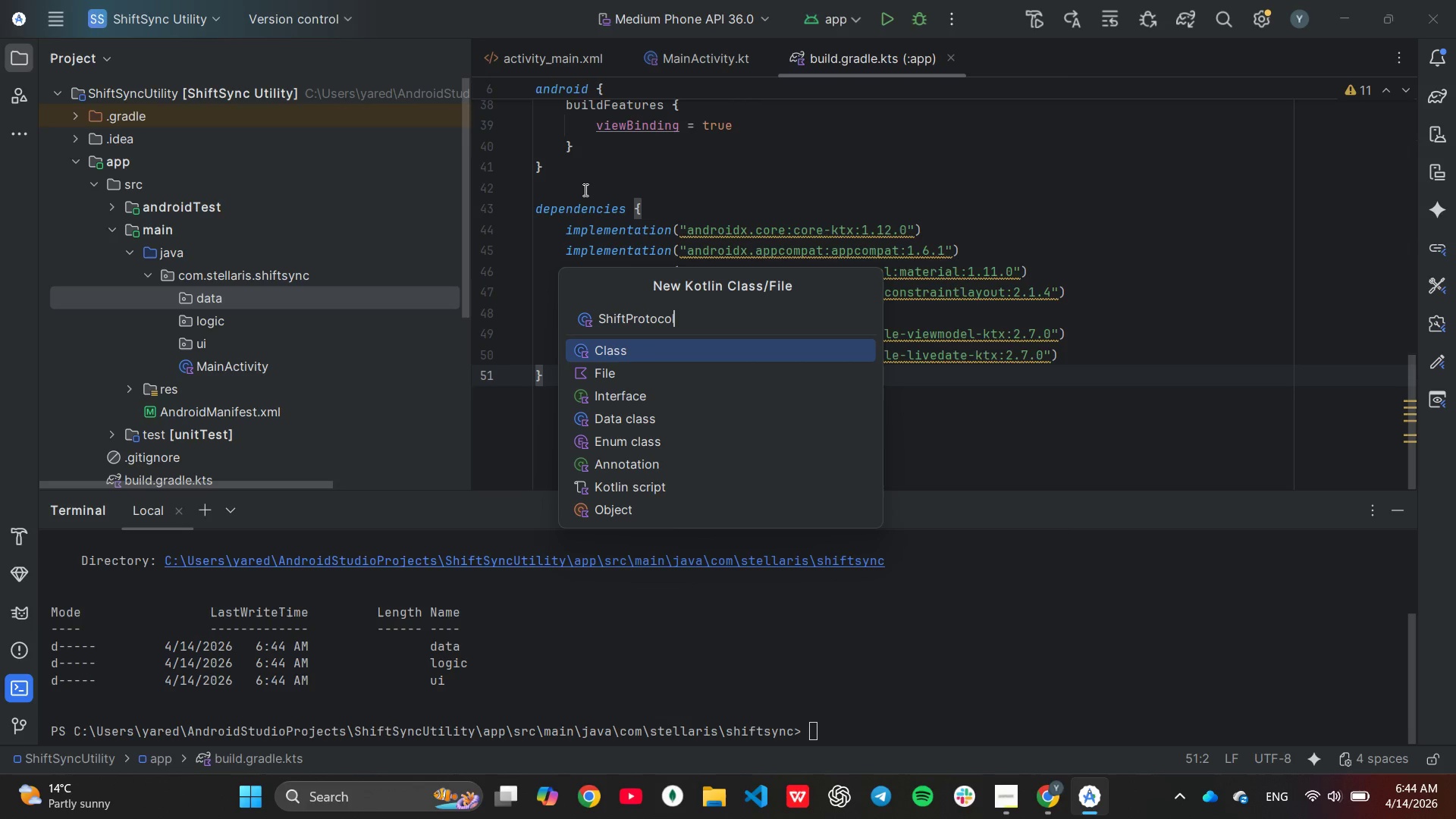 
key(Enter)
 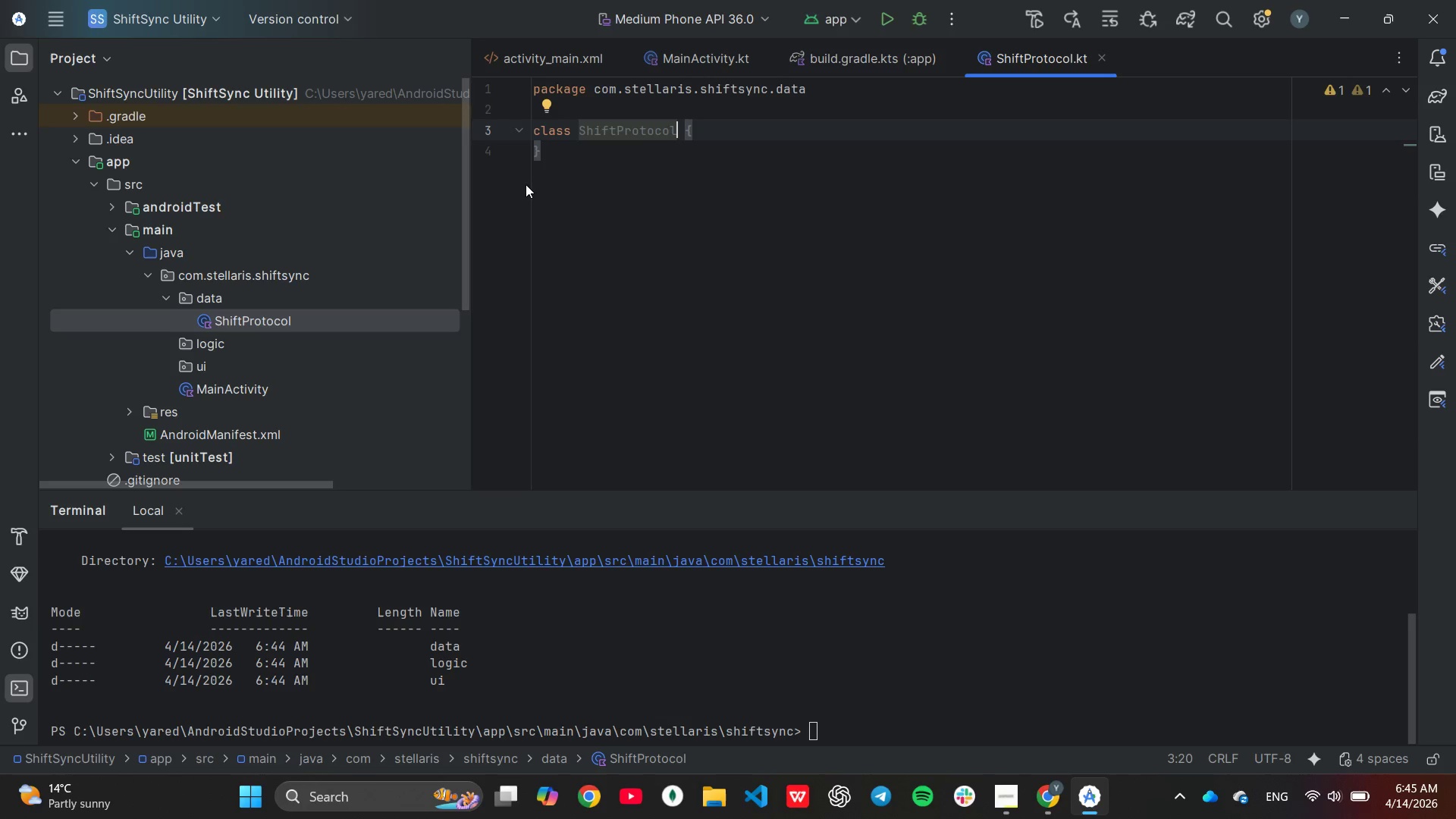 
wait(34.81)
 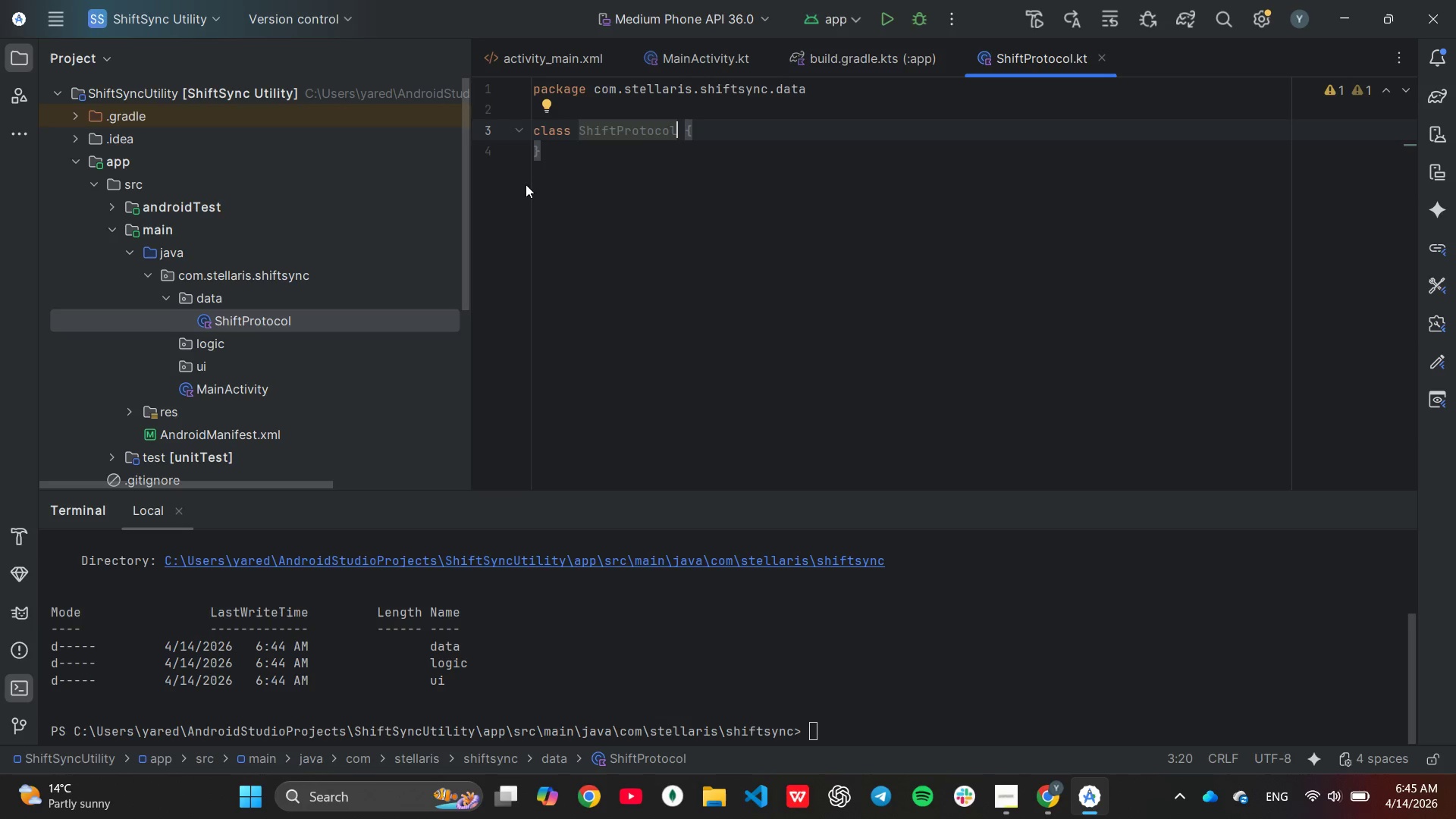 
scroll: coordinate [246, 240], scroll_direction: down, amount: 1.0
 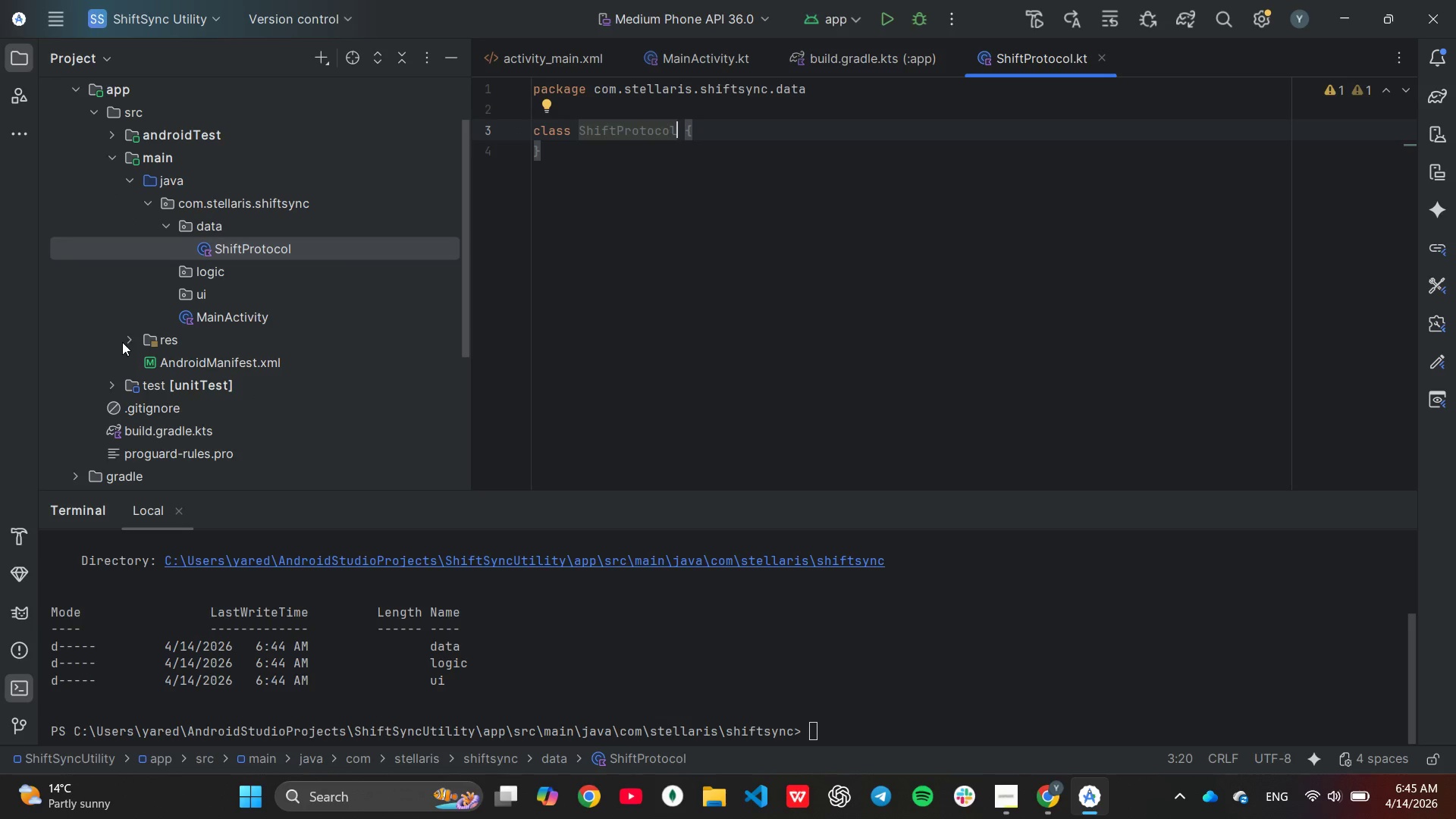 
left_click([122, 342])
 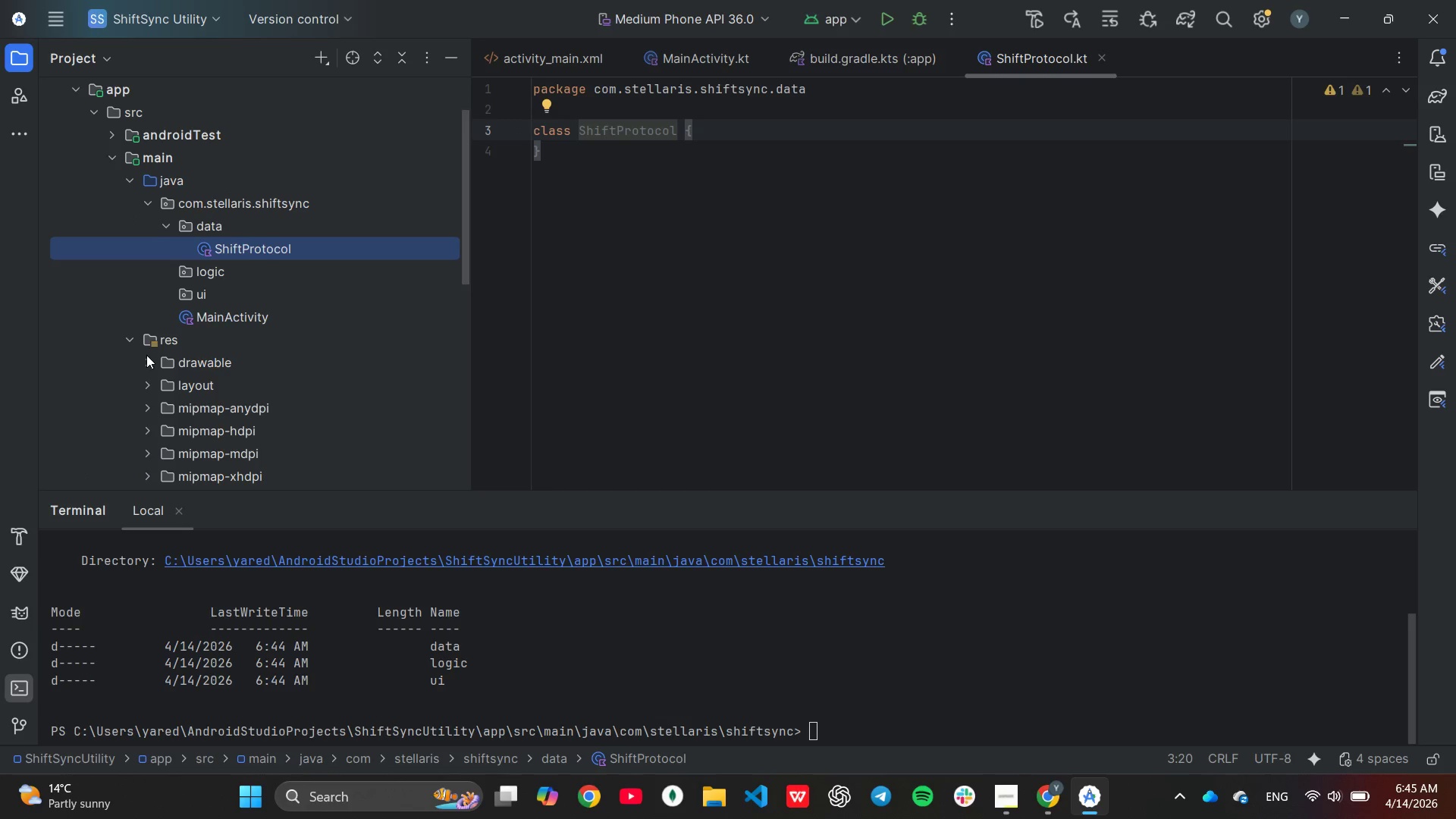 
scroll: coordinate [147, 356], scroll_direction: down, amount: 3.0
 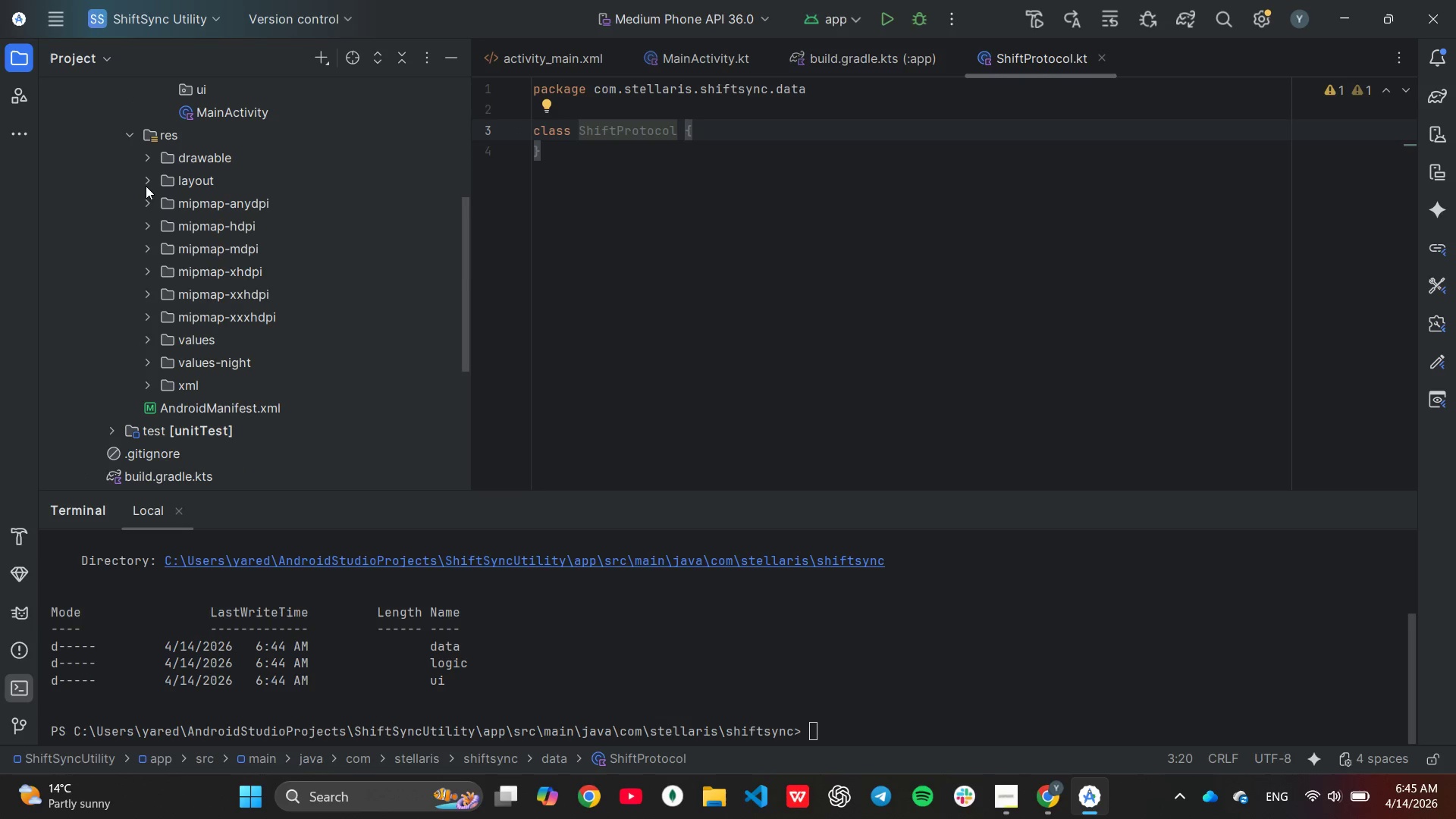 
left_click([144, 176])
 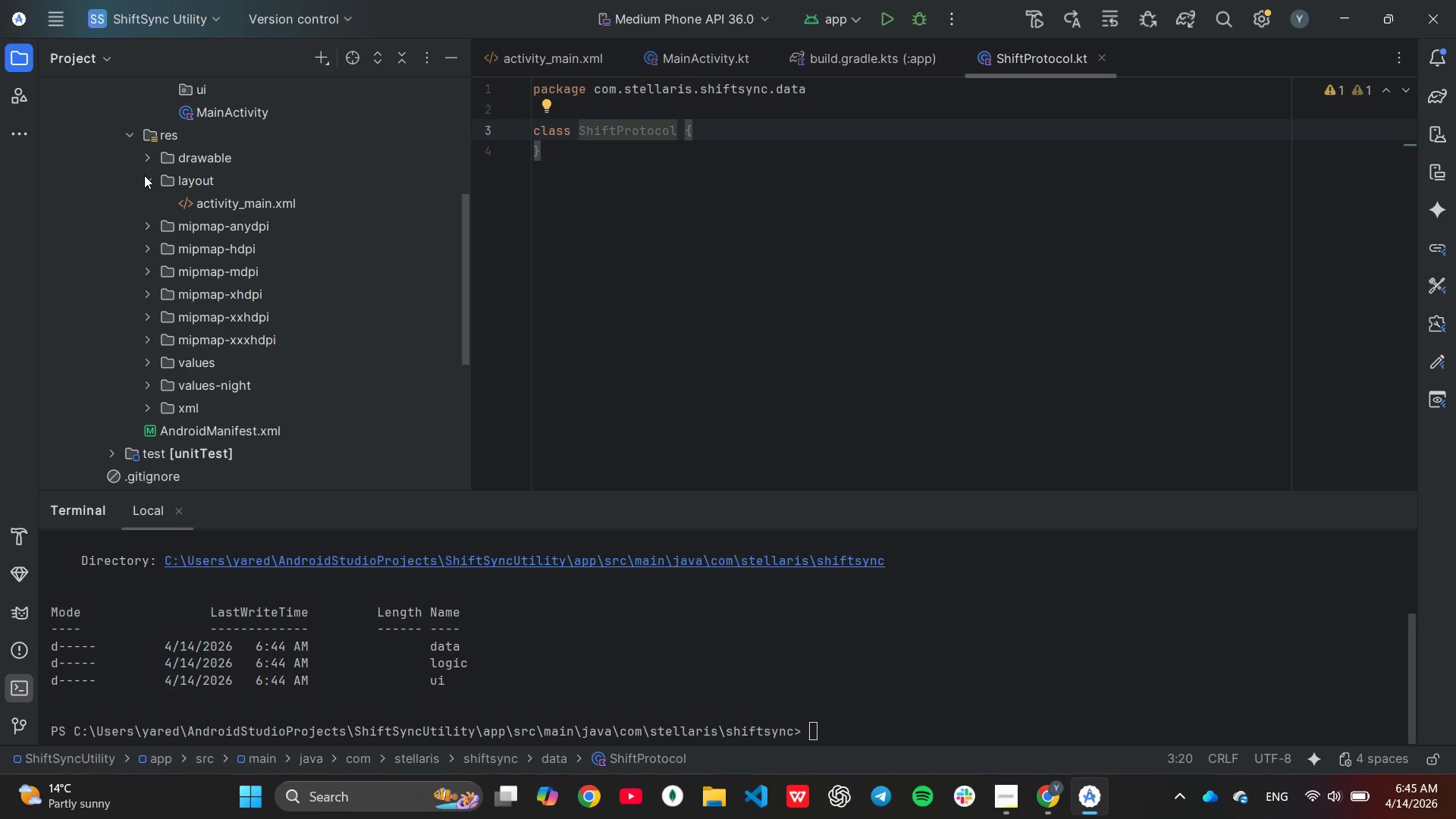 
left_click([144, 175])
 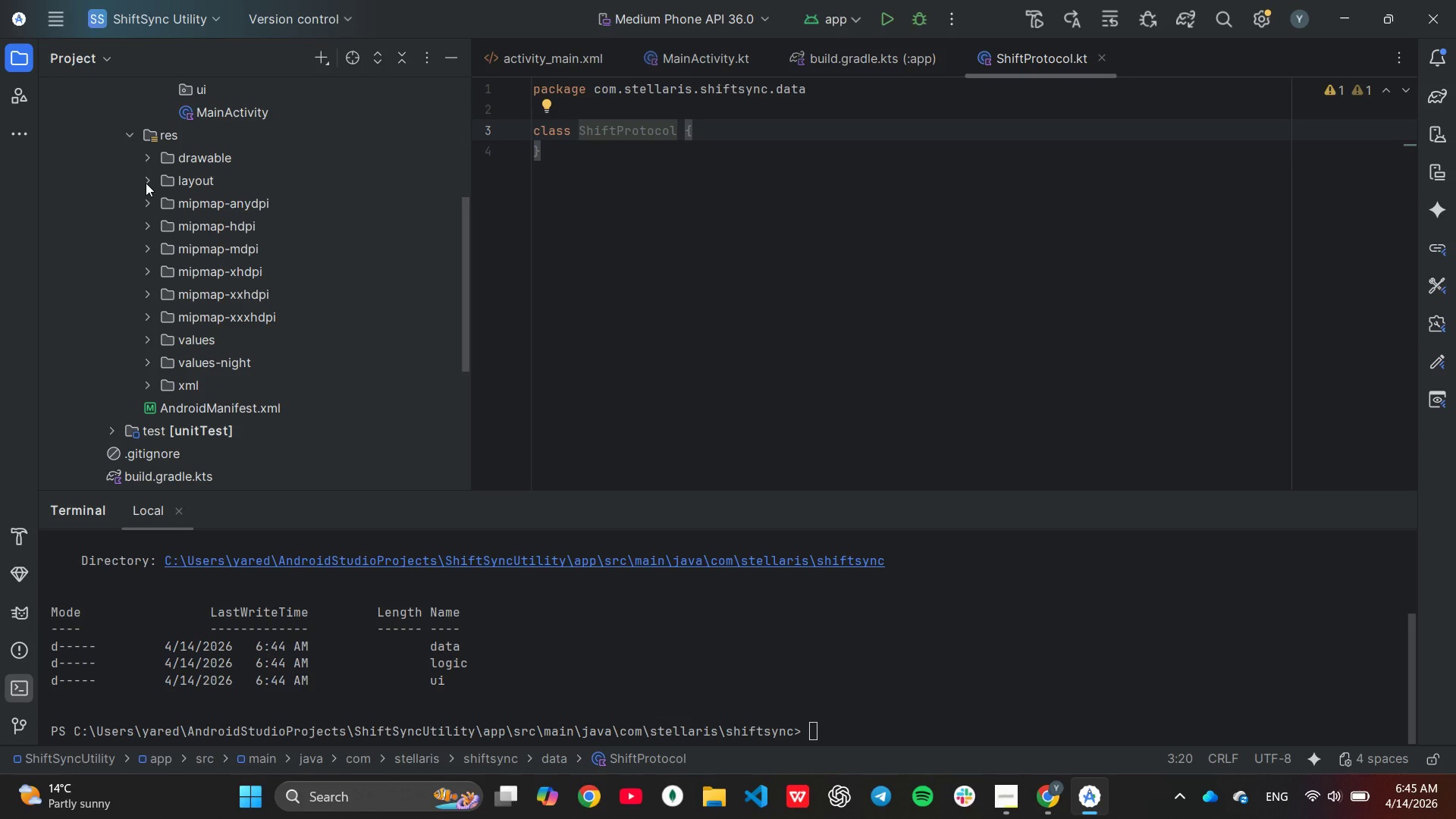 
wait(9.14)
 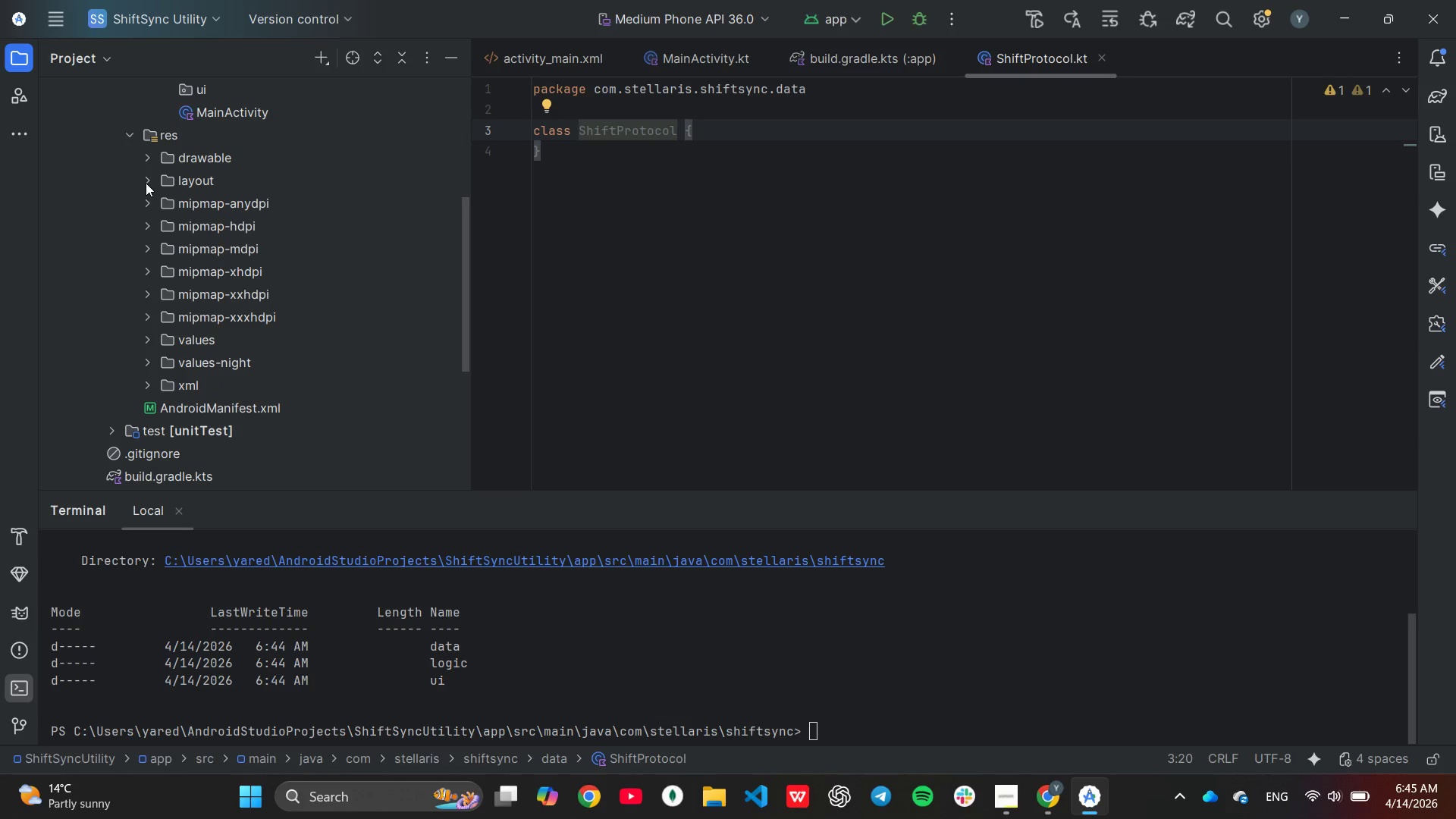 
left_click([145, 343])
 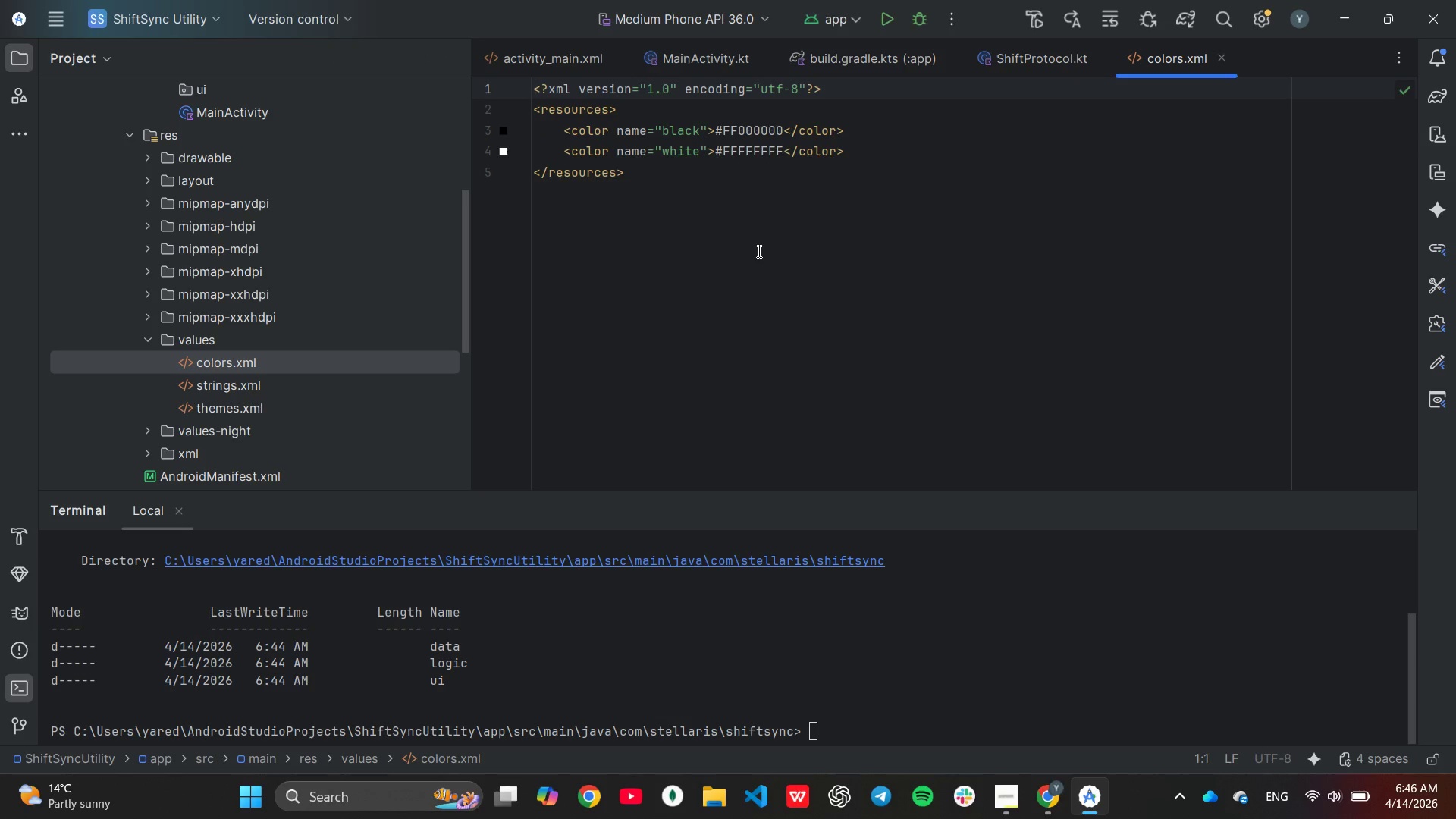 
wait(14.59)
 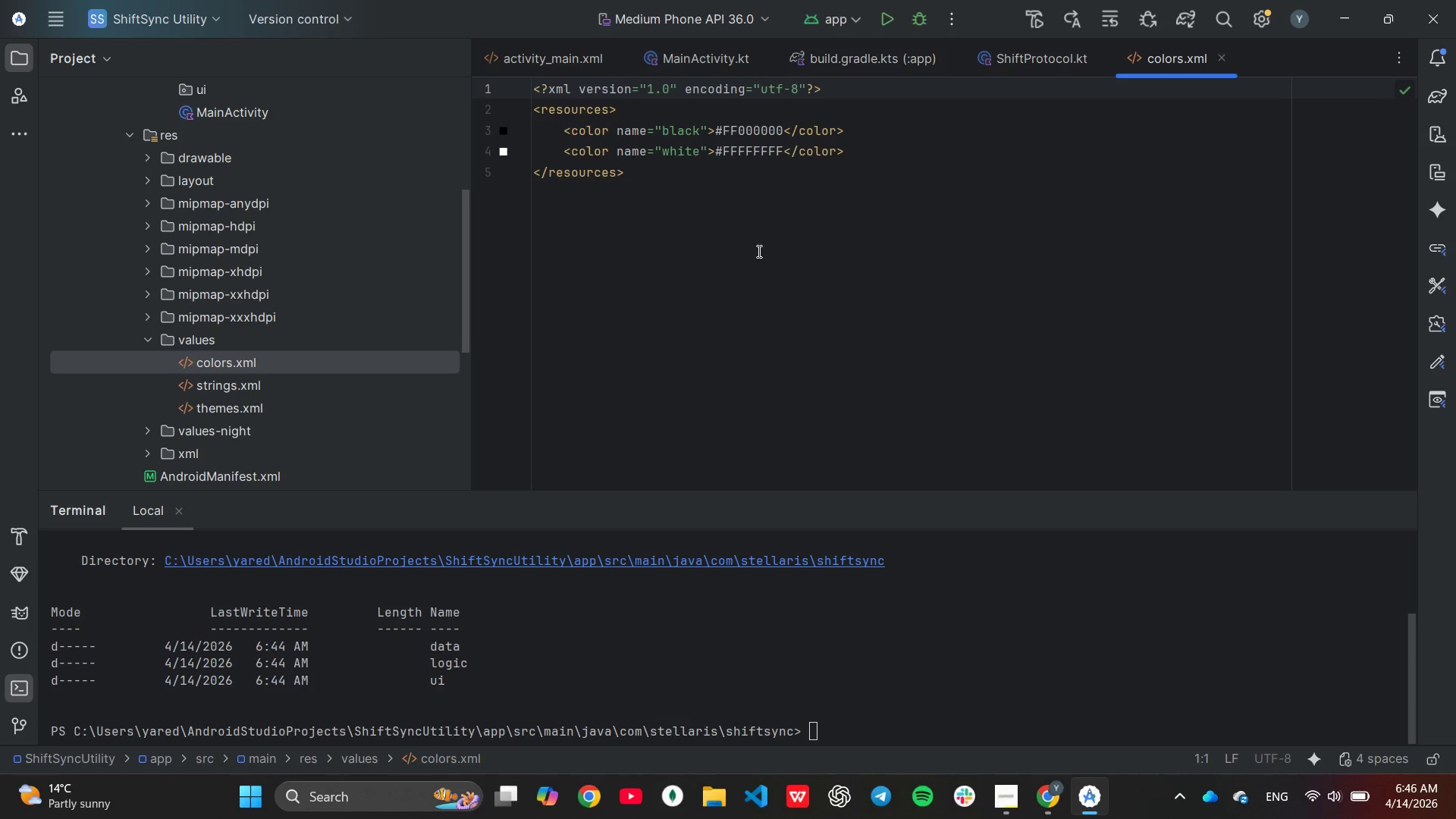 
left_click([864, 148])
 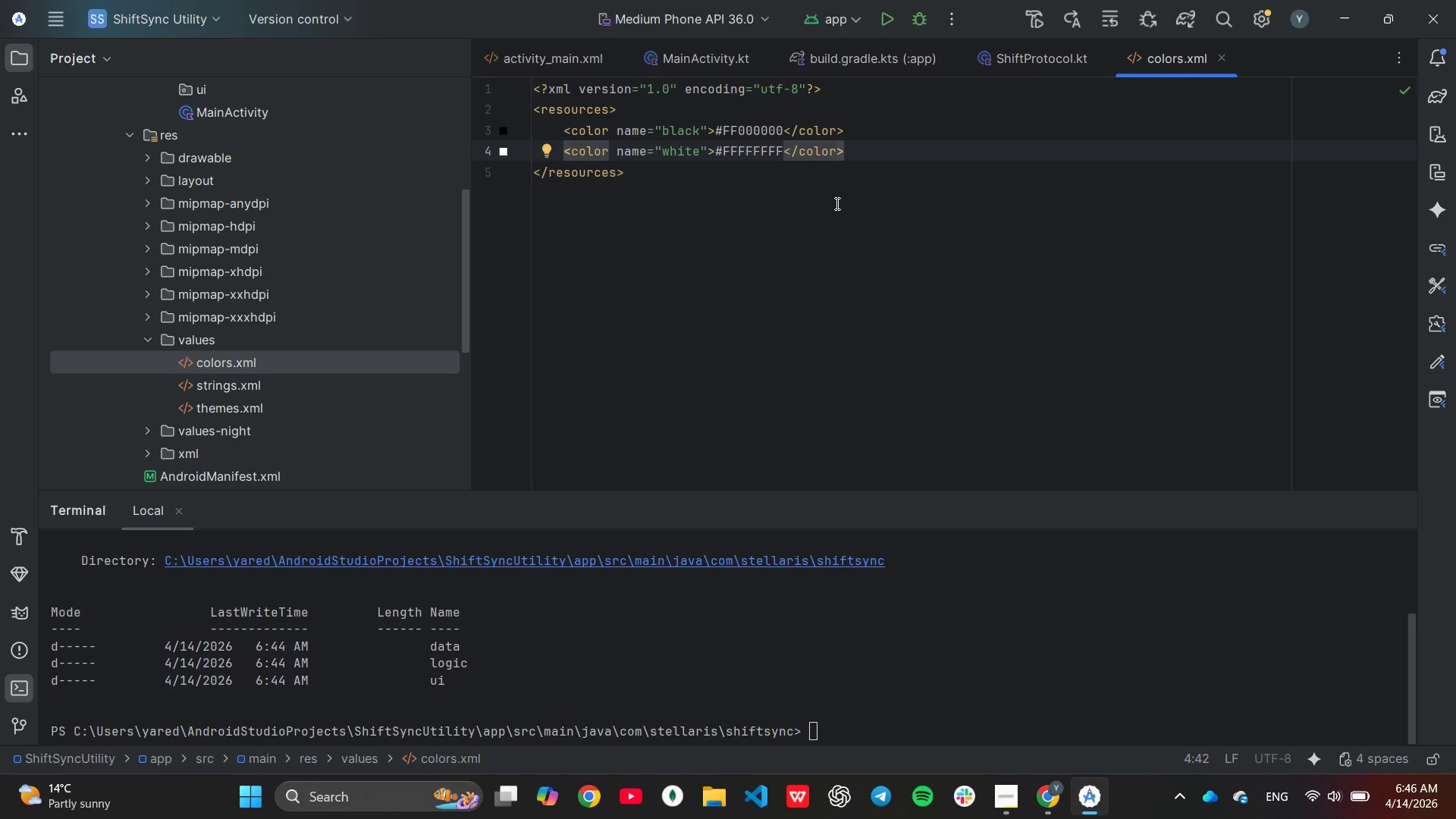 
key(Control+C)
 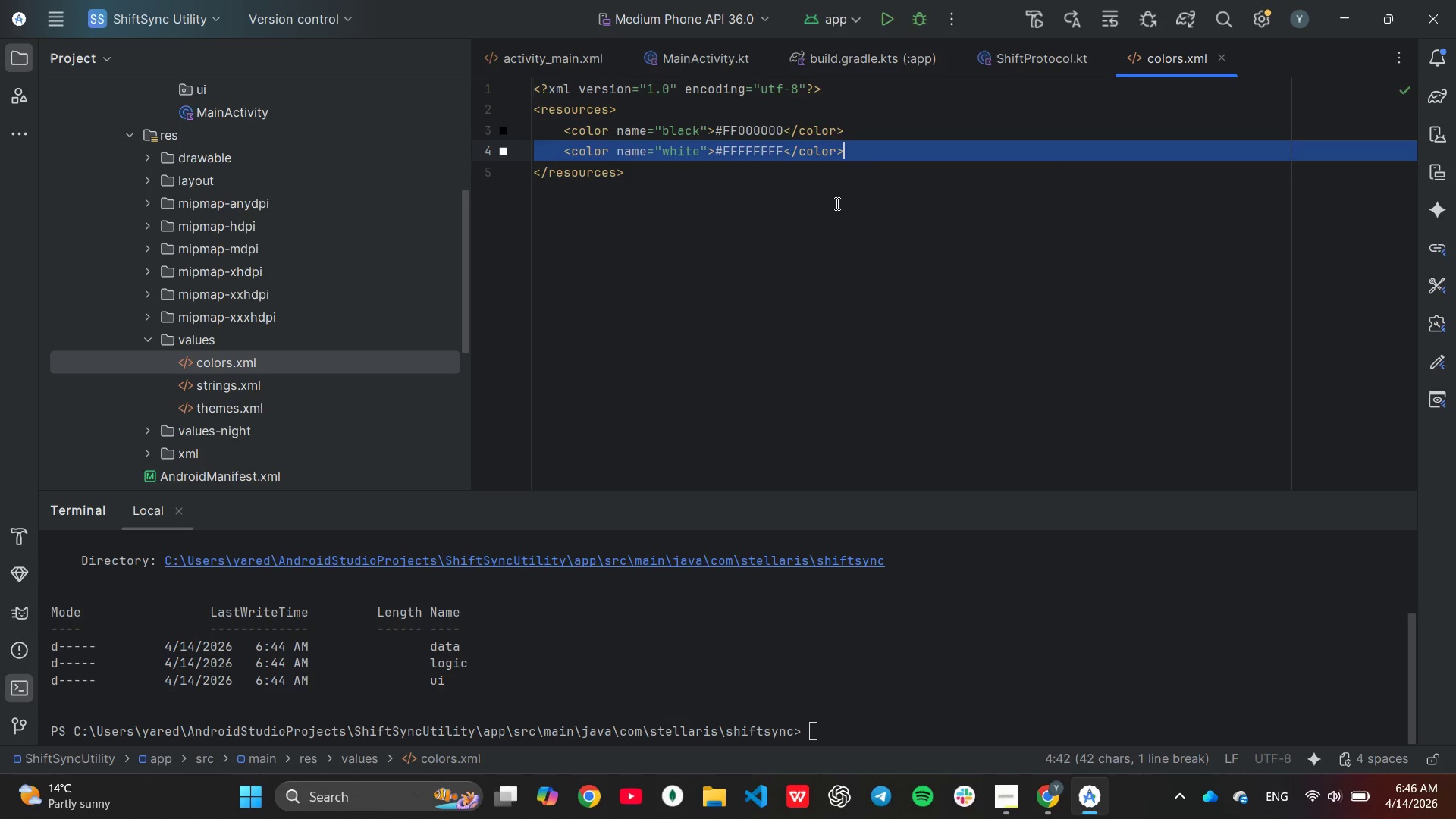 
key(Control+V)
 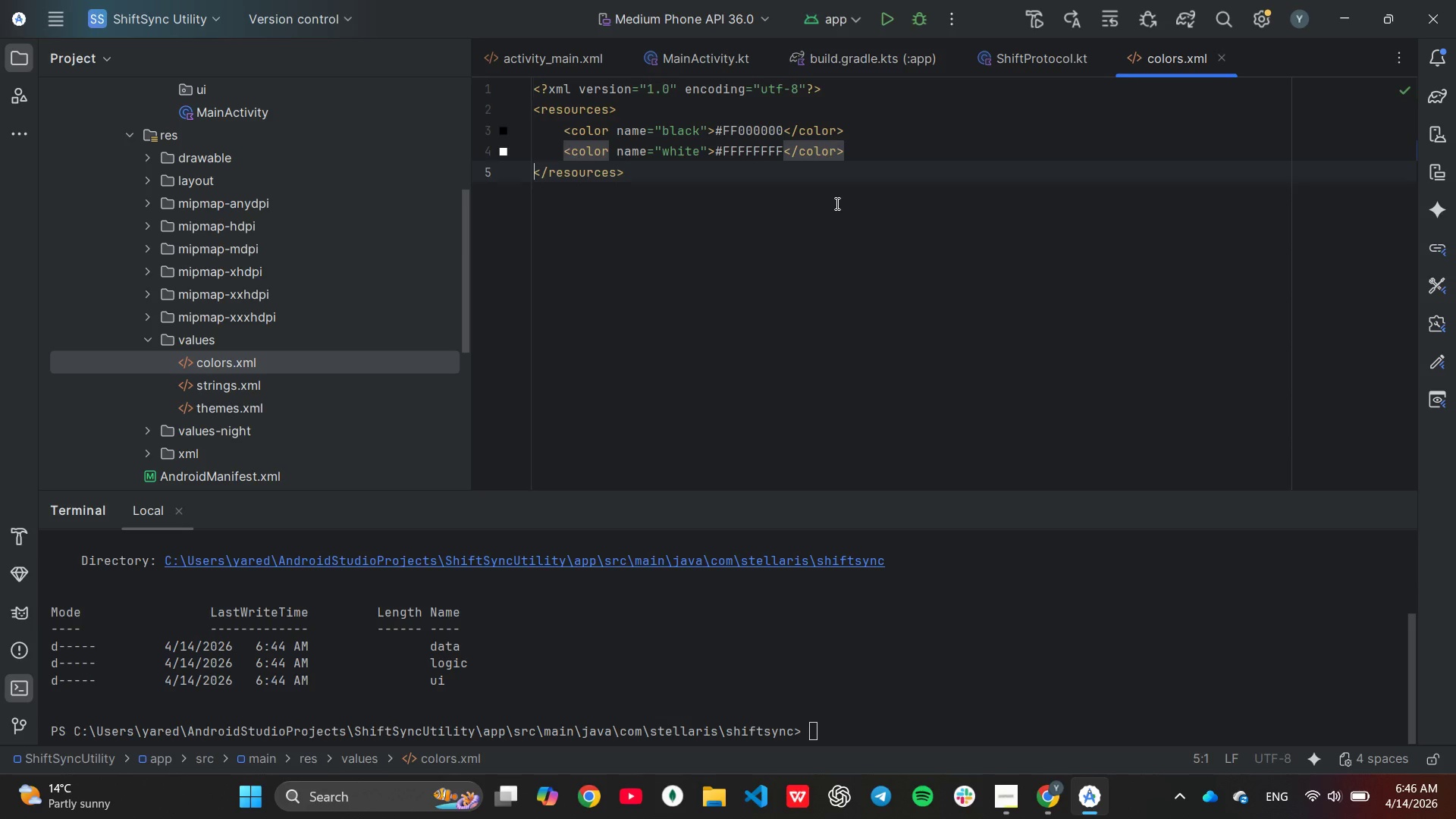 
key(Control+V)
 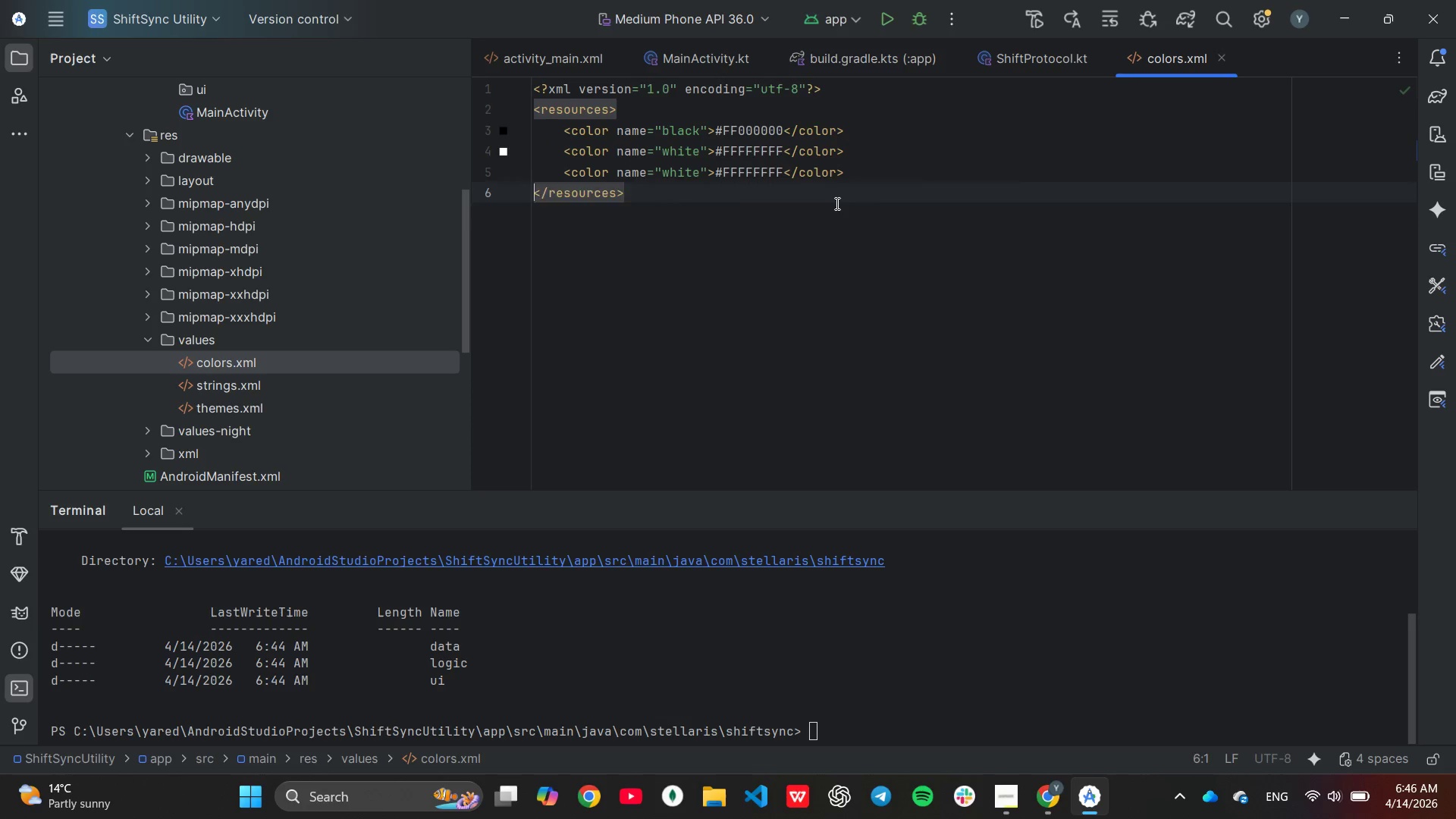 
key(Control+V)
 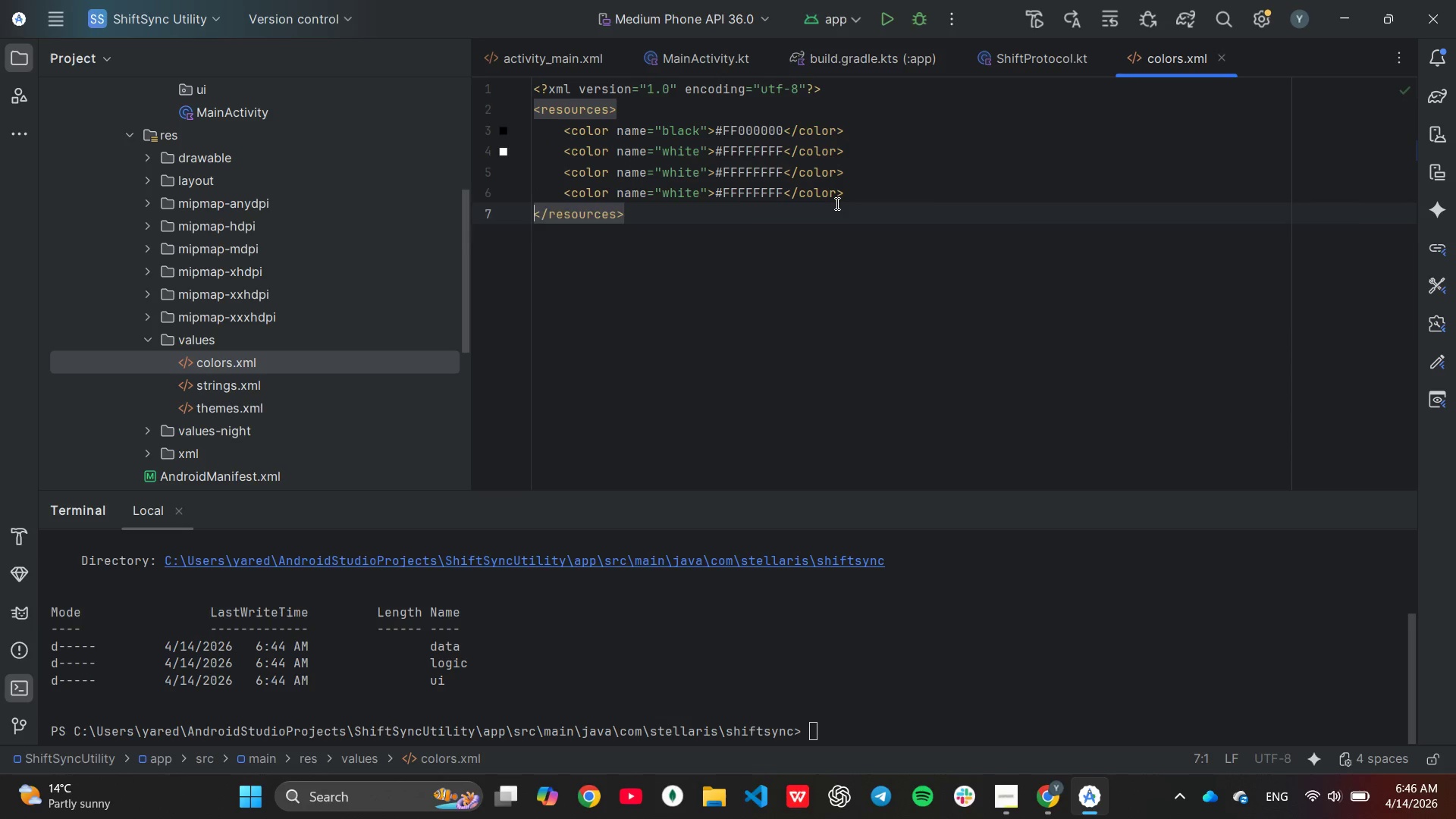 
key(Control+V)
 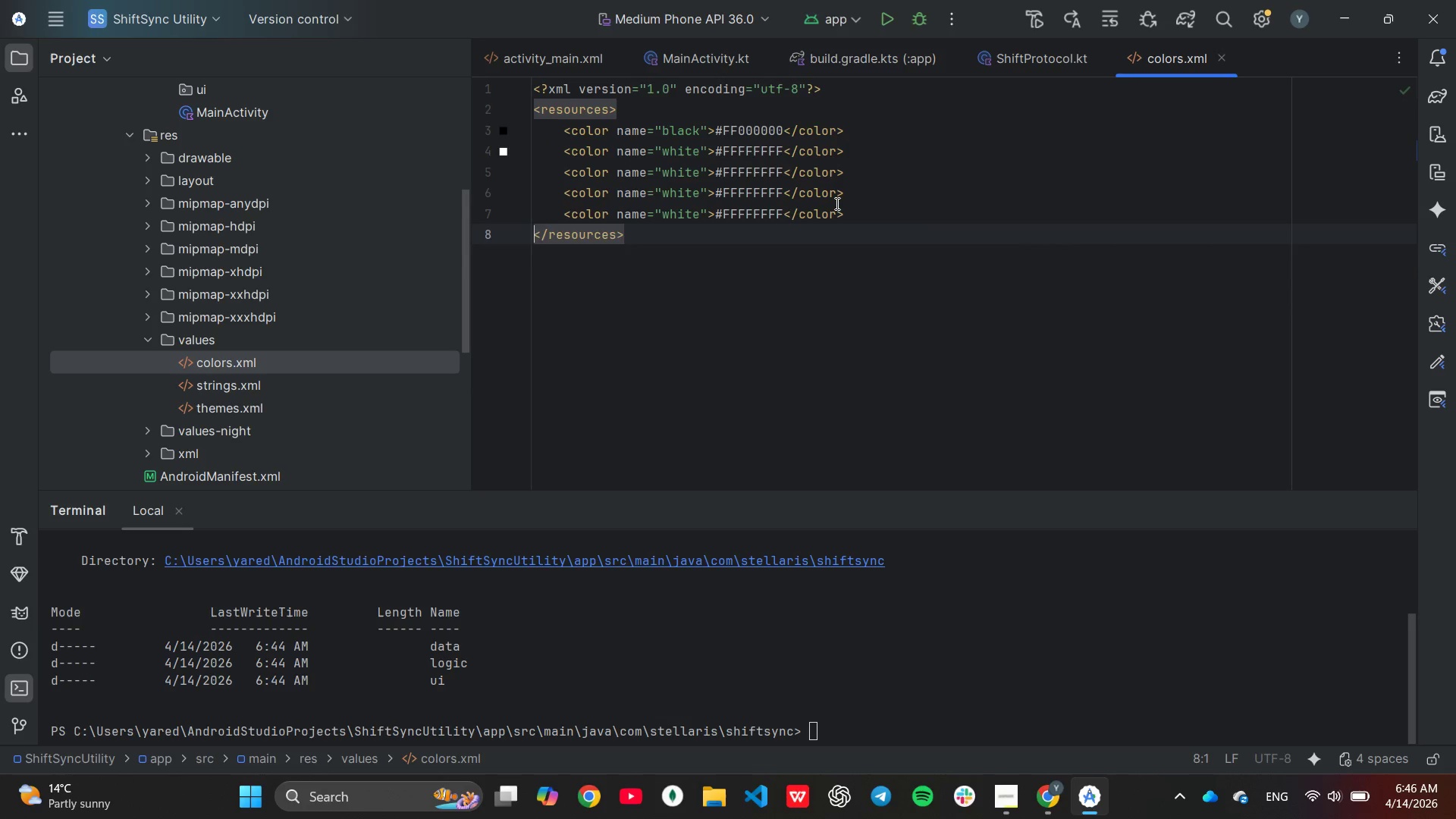 
key(Control+V)
 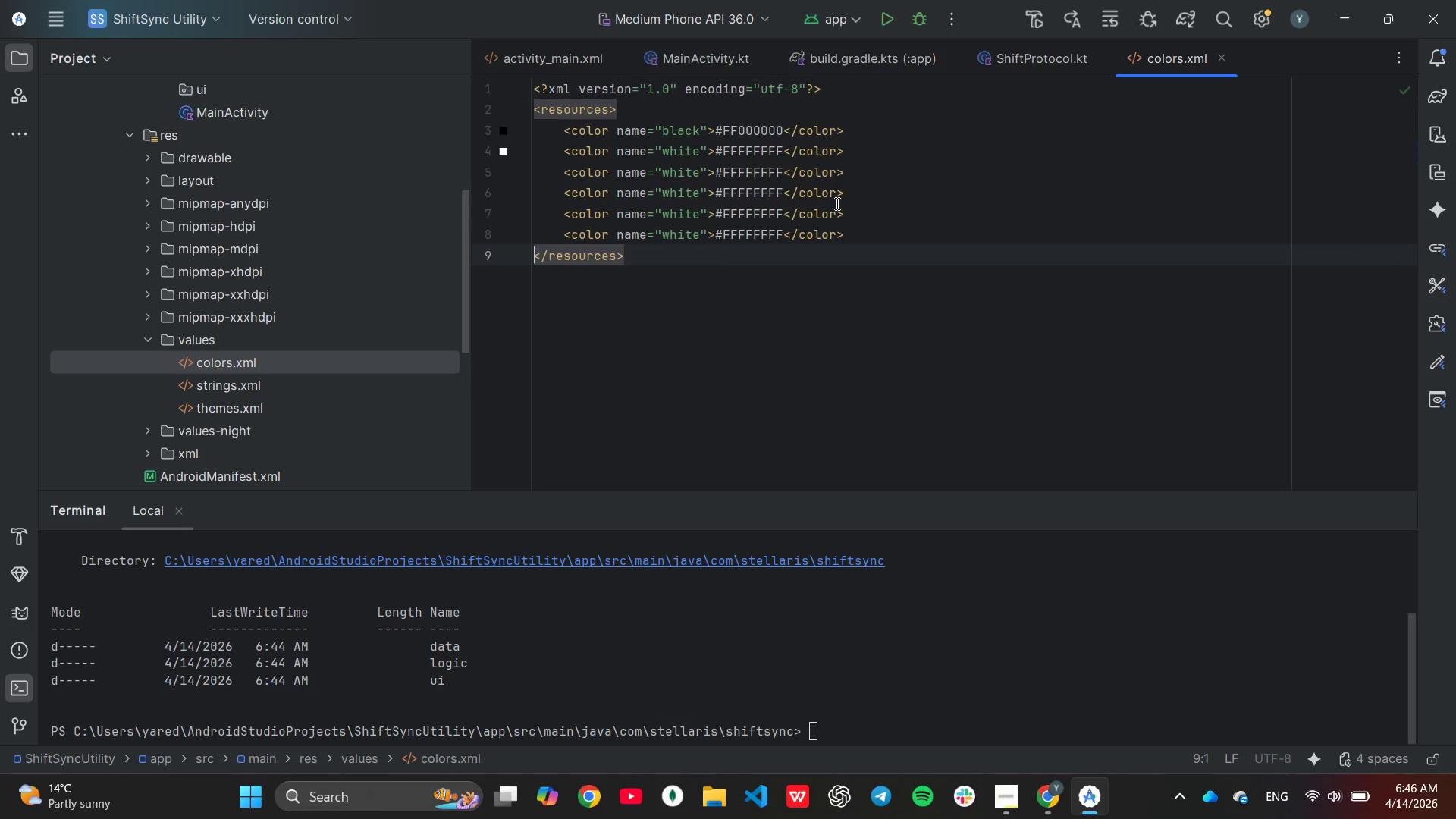 
key(Control+V)
 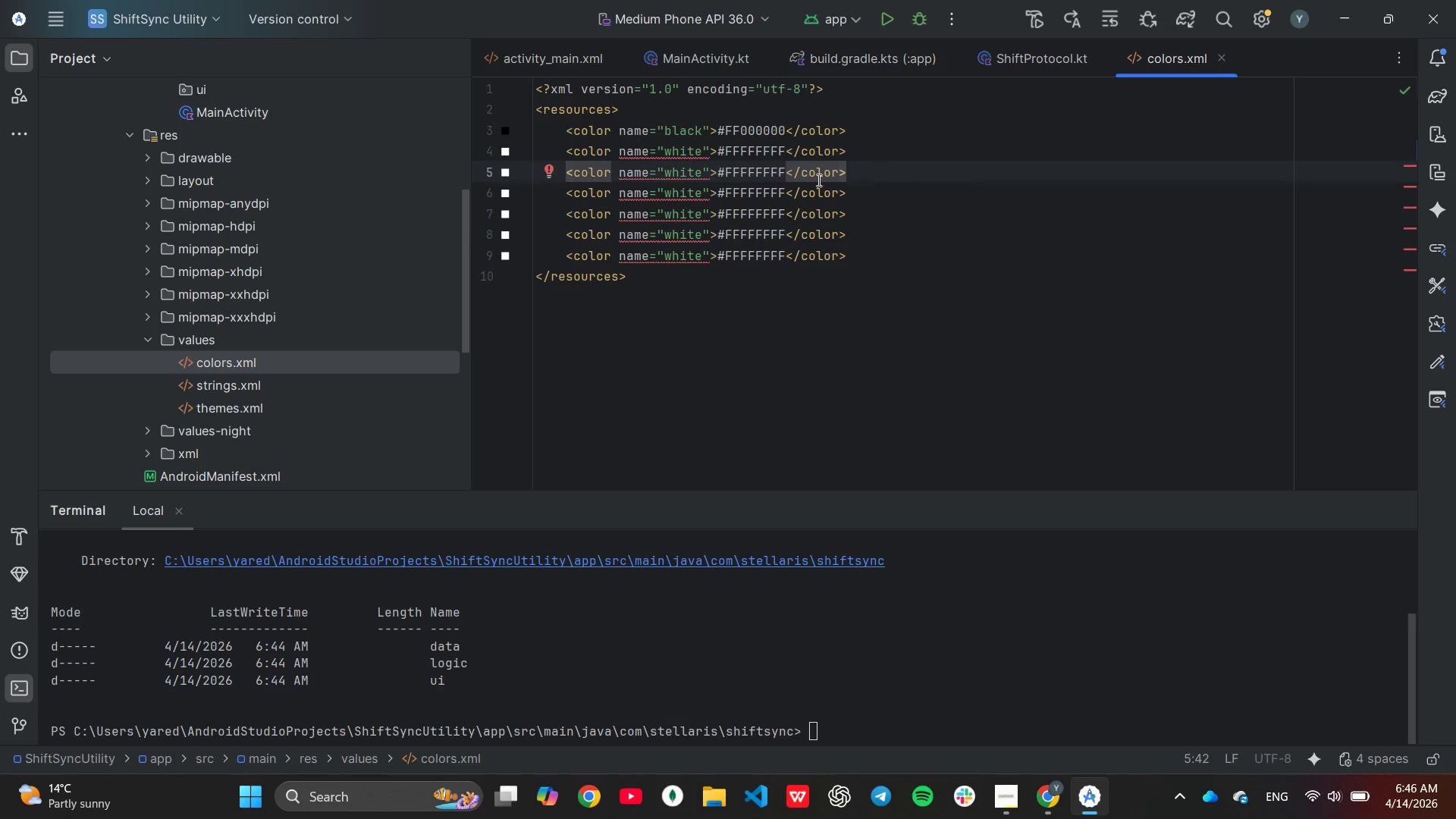 
wait(6.26)
 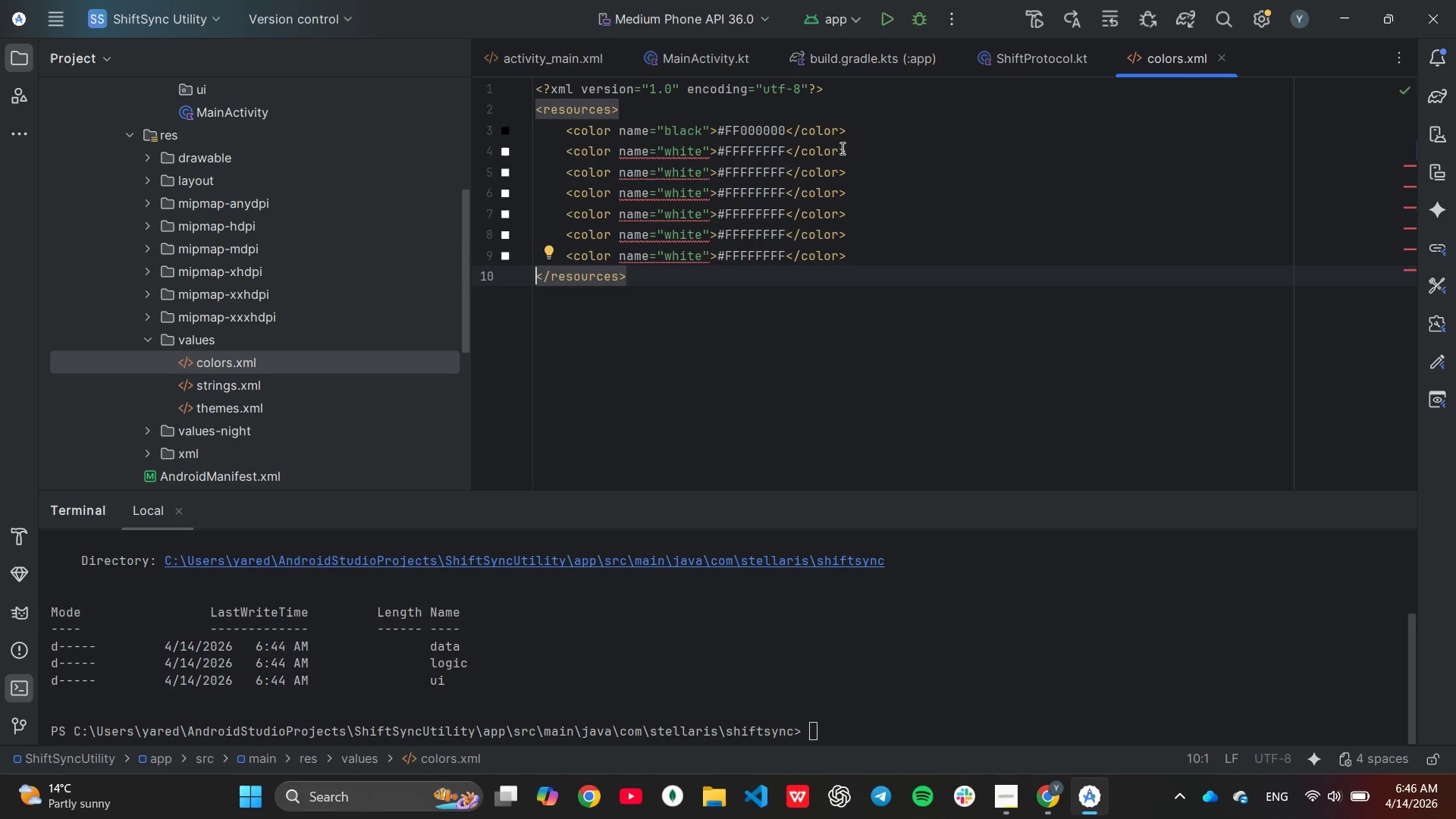 
left_click([698, 174])
 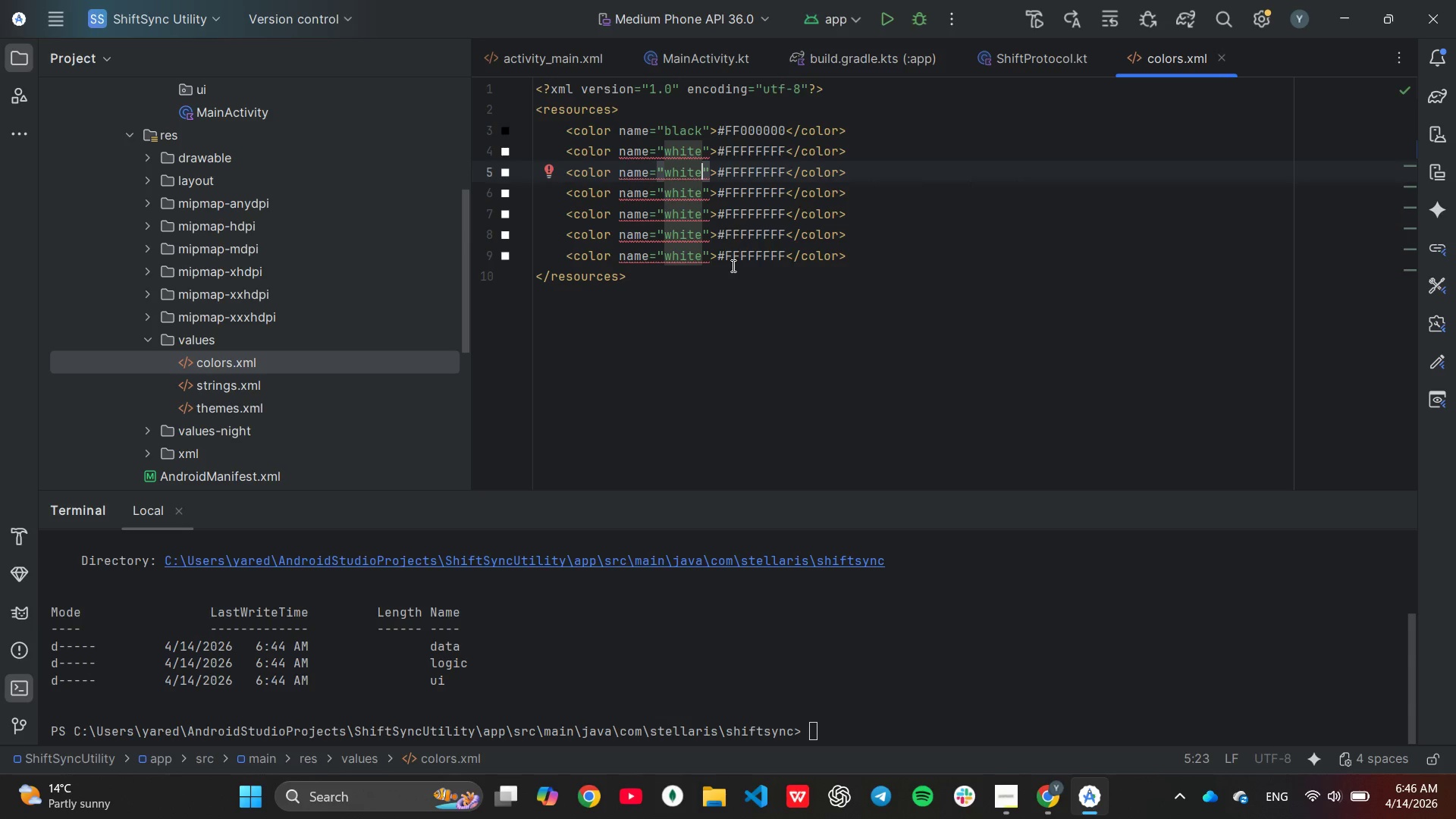 
key(Backspace)
key(Backspace)
key(Backspace)
key(Backspace)
key(Backspace)
type(night_bg)
 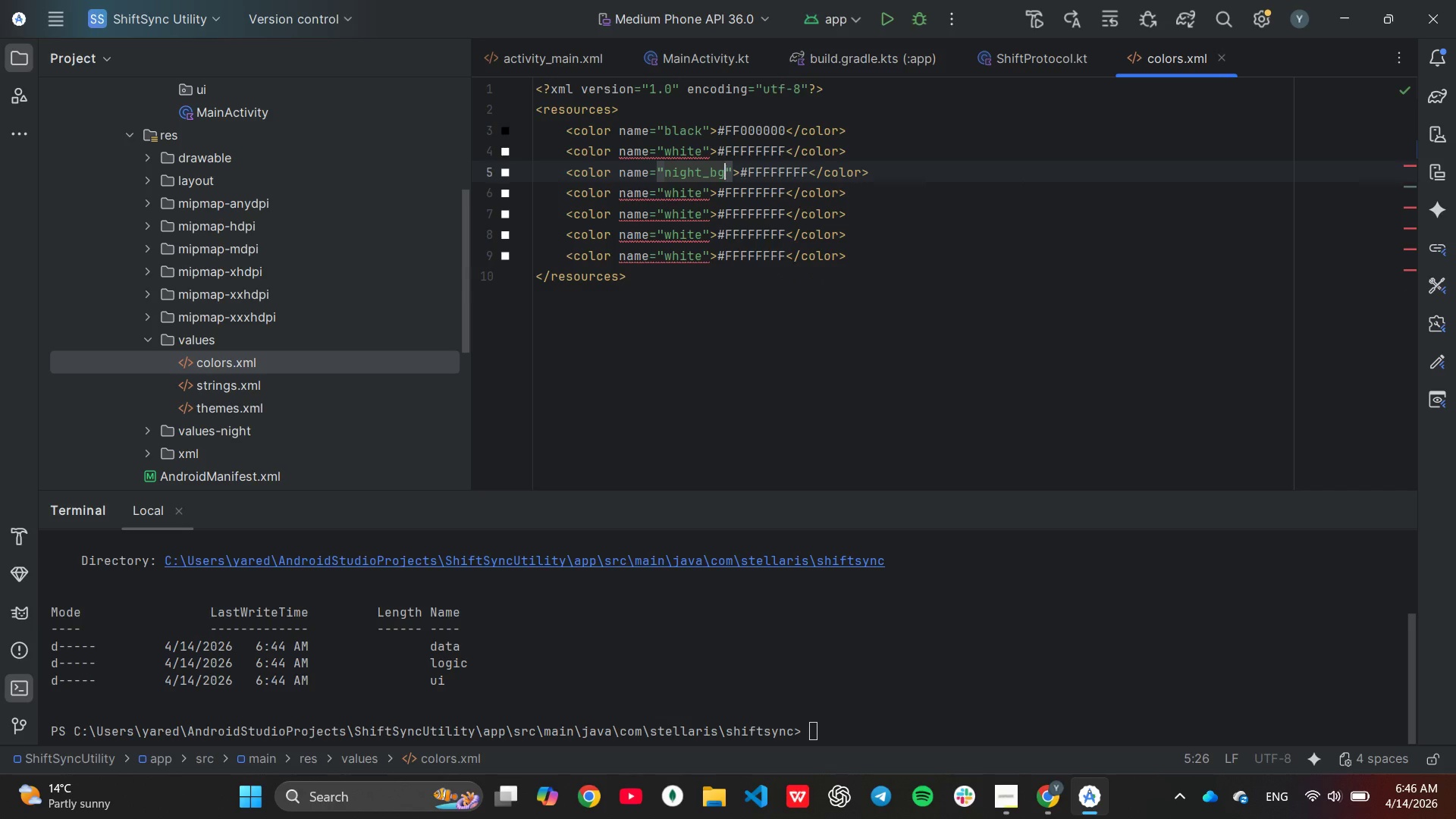 
hold_key(key=ArrowRight, duration=0.72)
 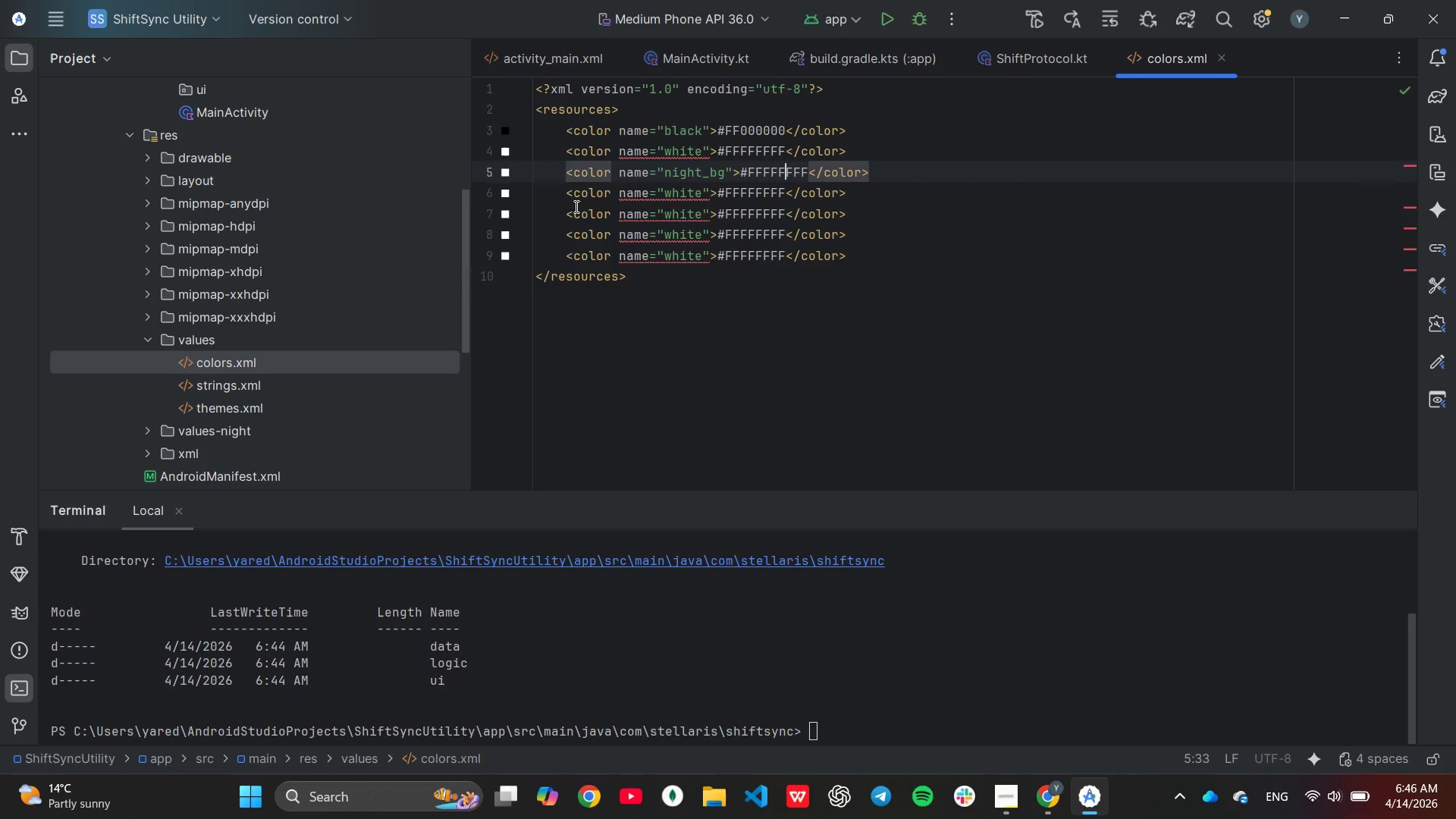 
key(ArrowRight)
 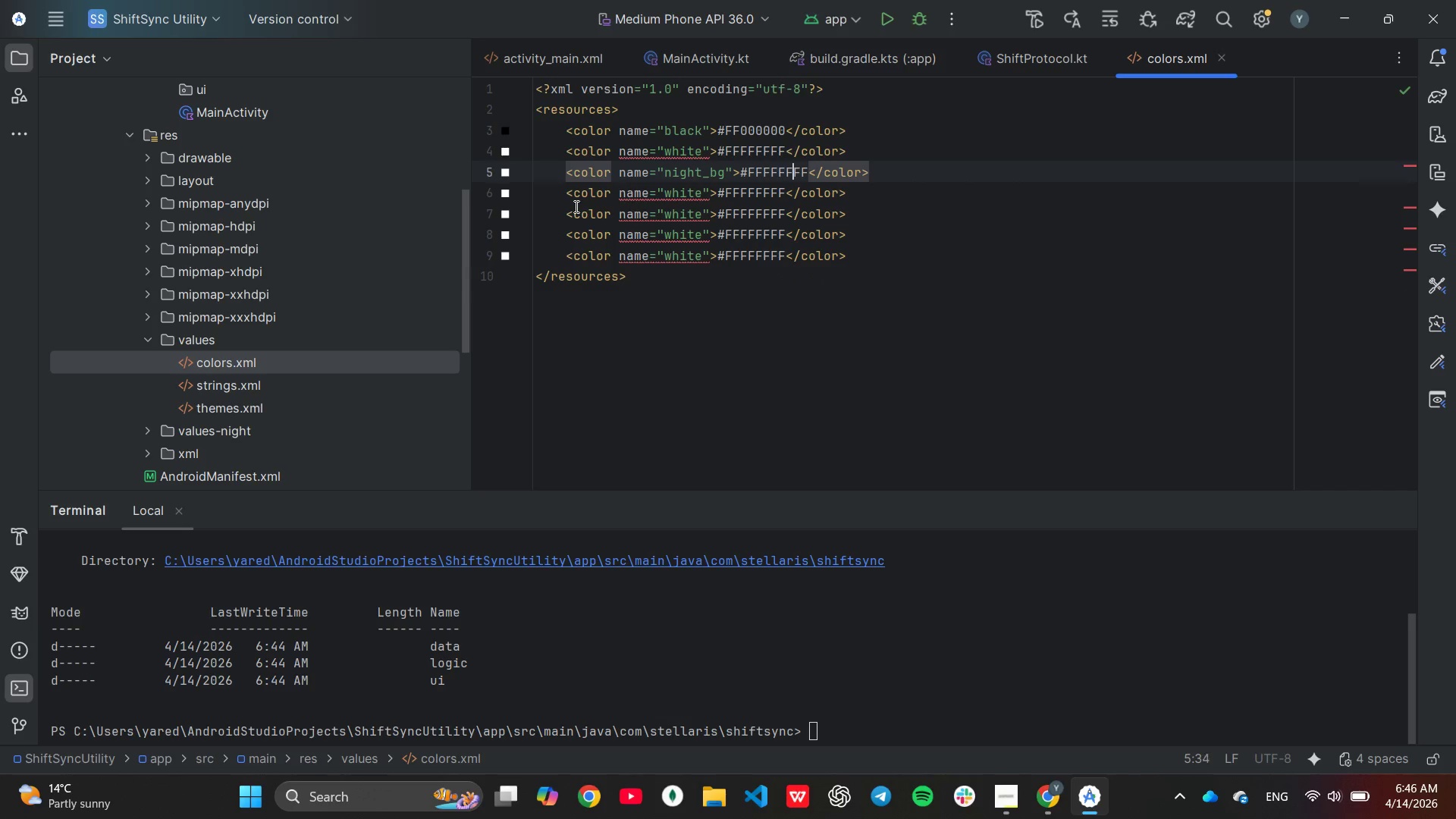 
key(ArrowRight)
 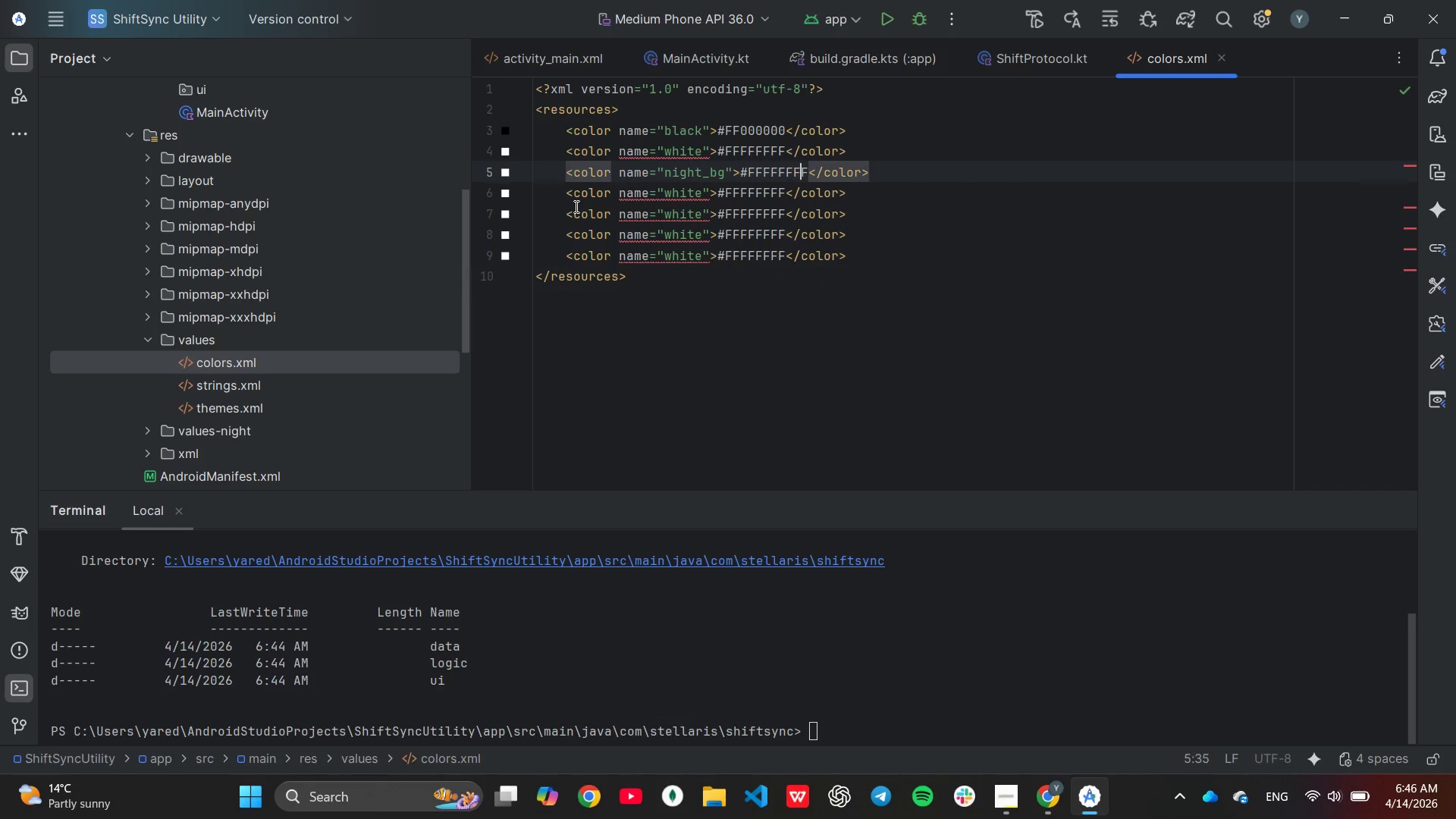 
key(ArrowRight)
 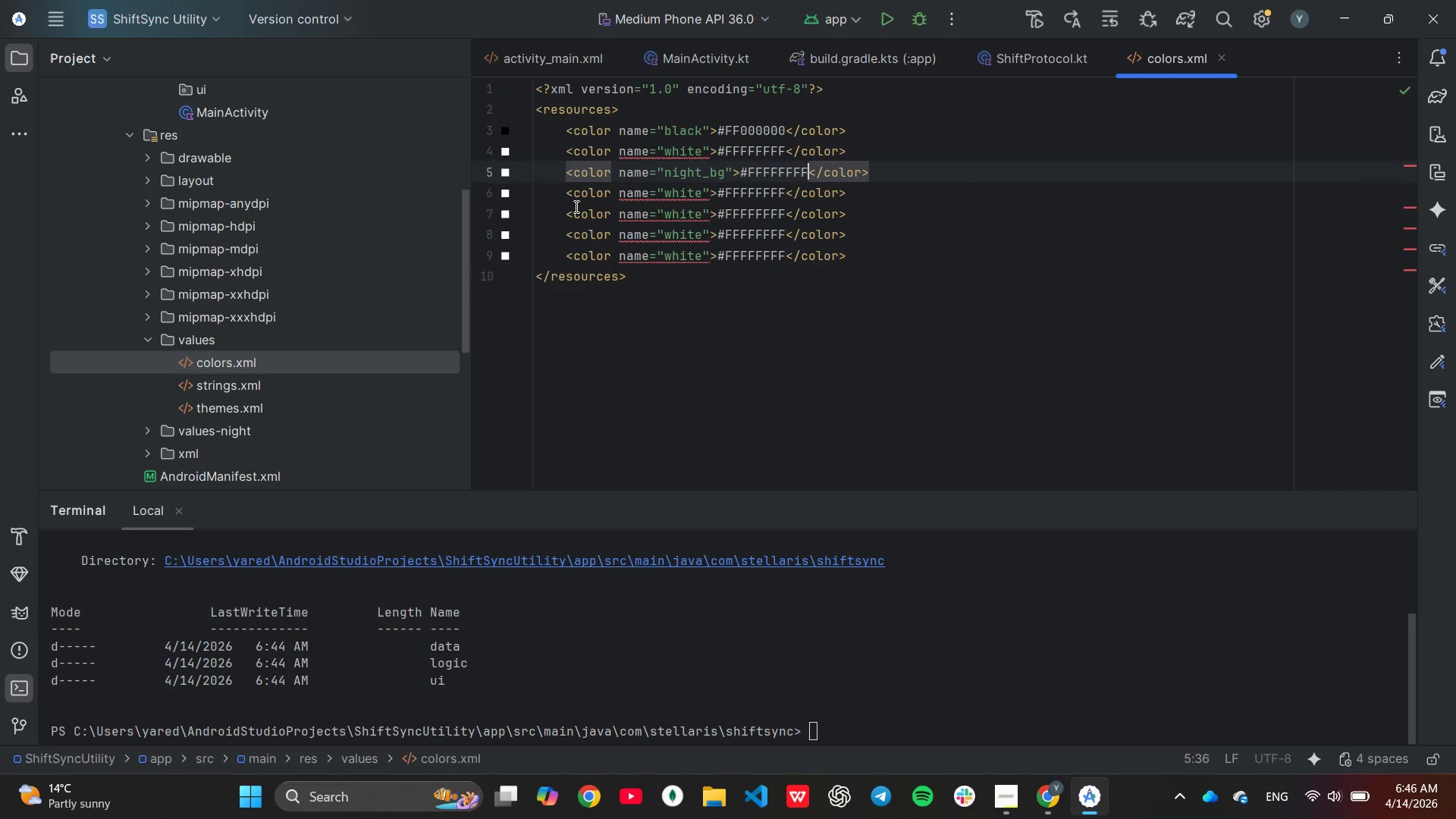 
key(ArrowRight)
 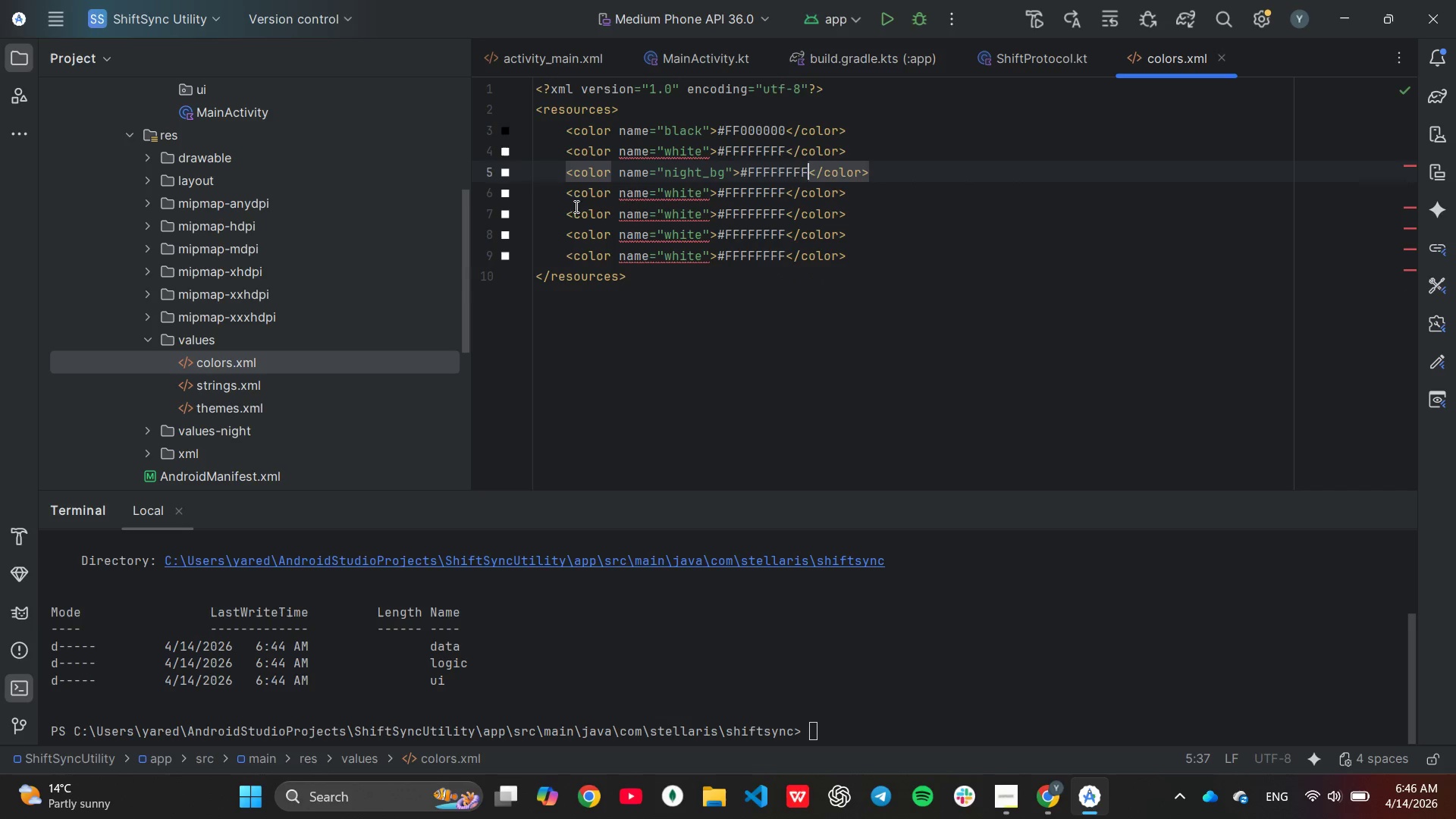 
key(Backspace)
key(Backspace)
key(Backspace)
key(Backspace)
key(Backspace)
key(Backspace)
key(Backspace)
key(Backspace)
type(121212)
 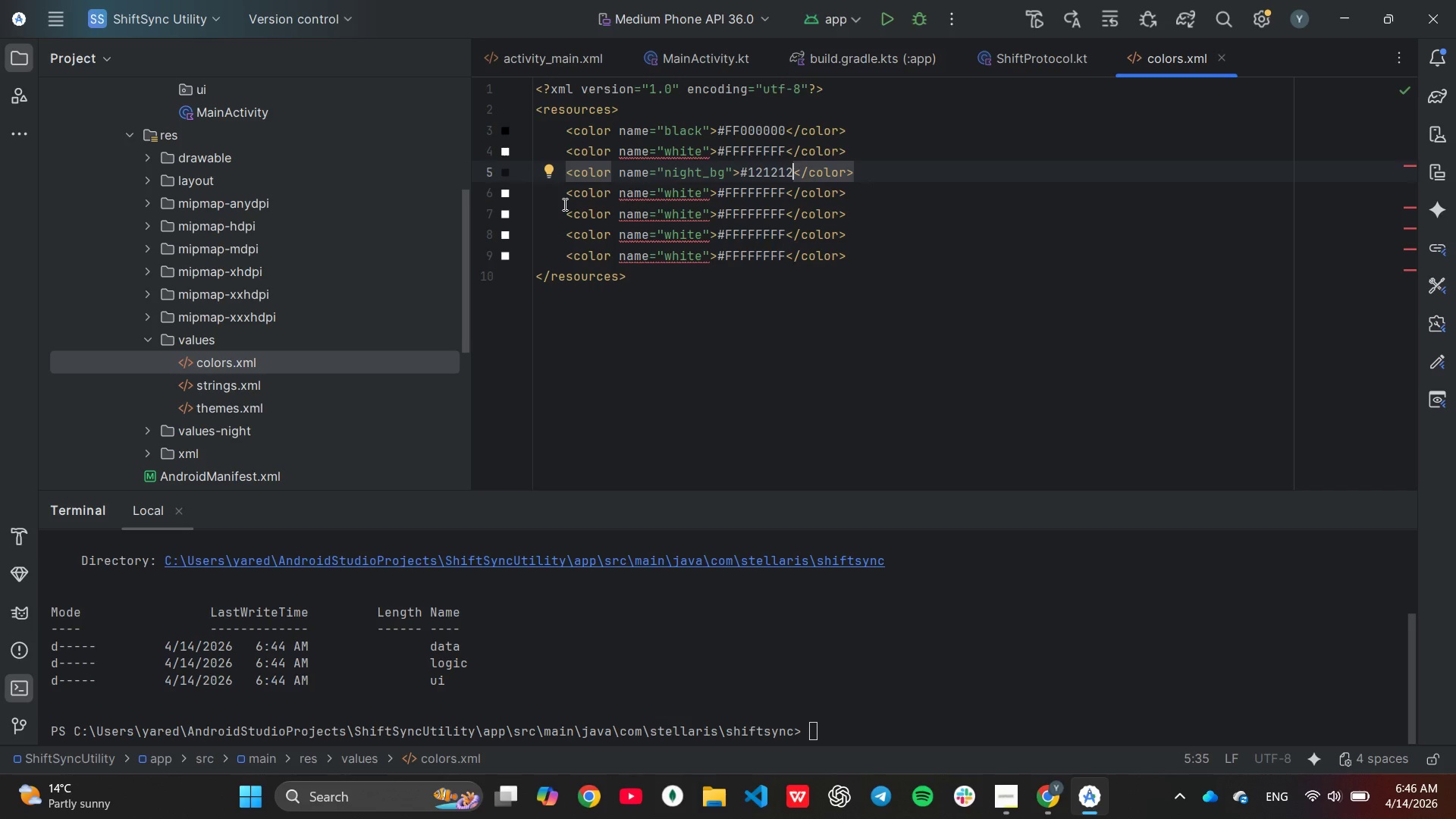 
wait(10.52)
 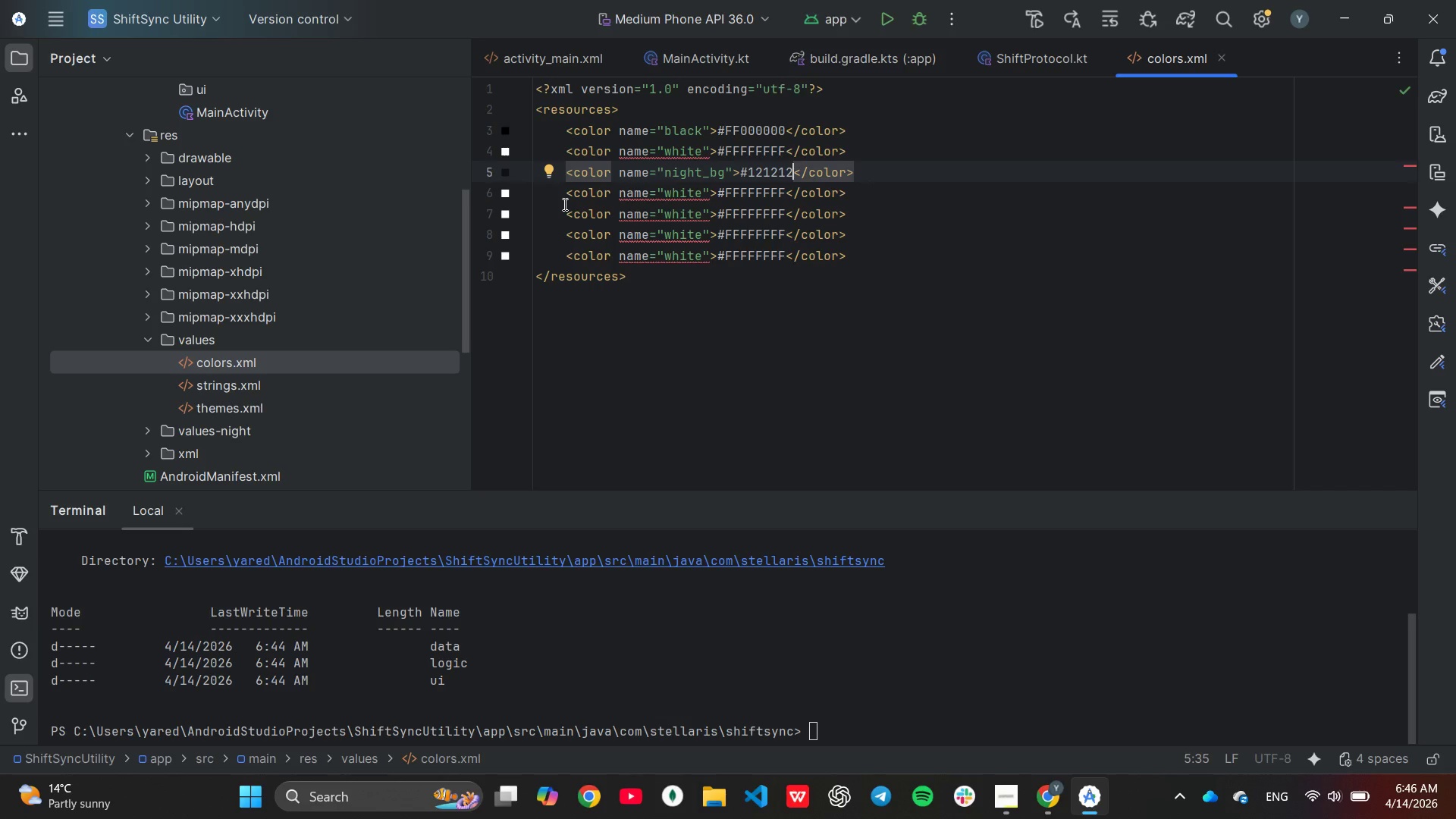 
left_click([698, 188])
 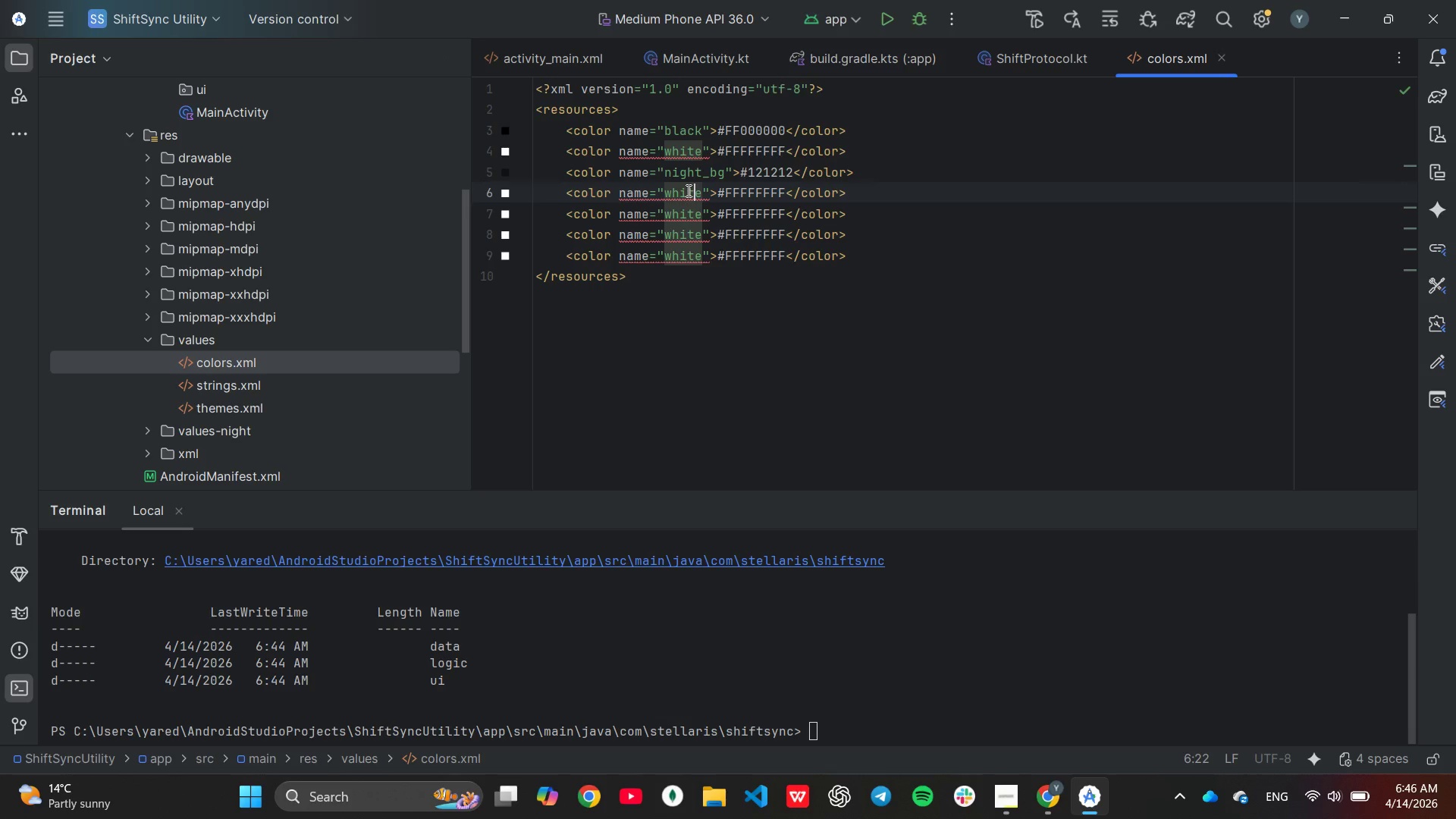 
key(ArrowRight)
 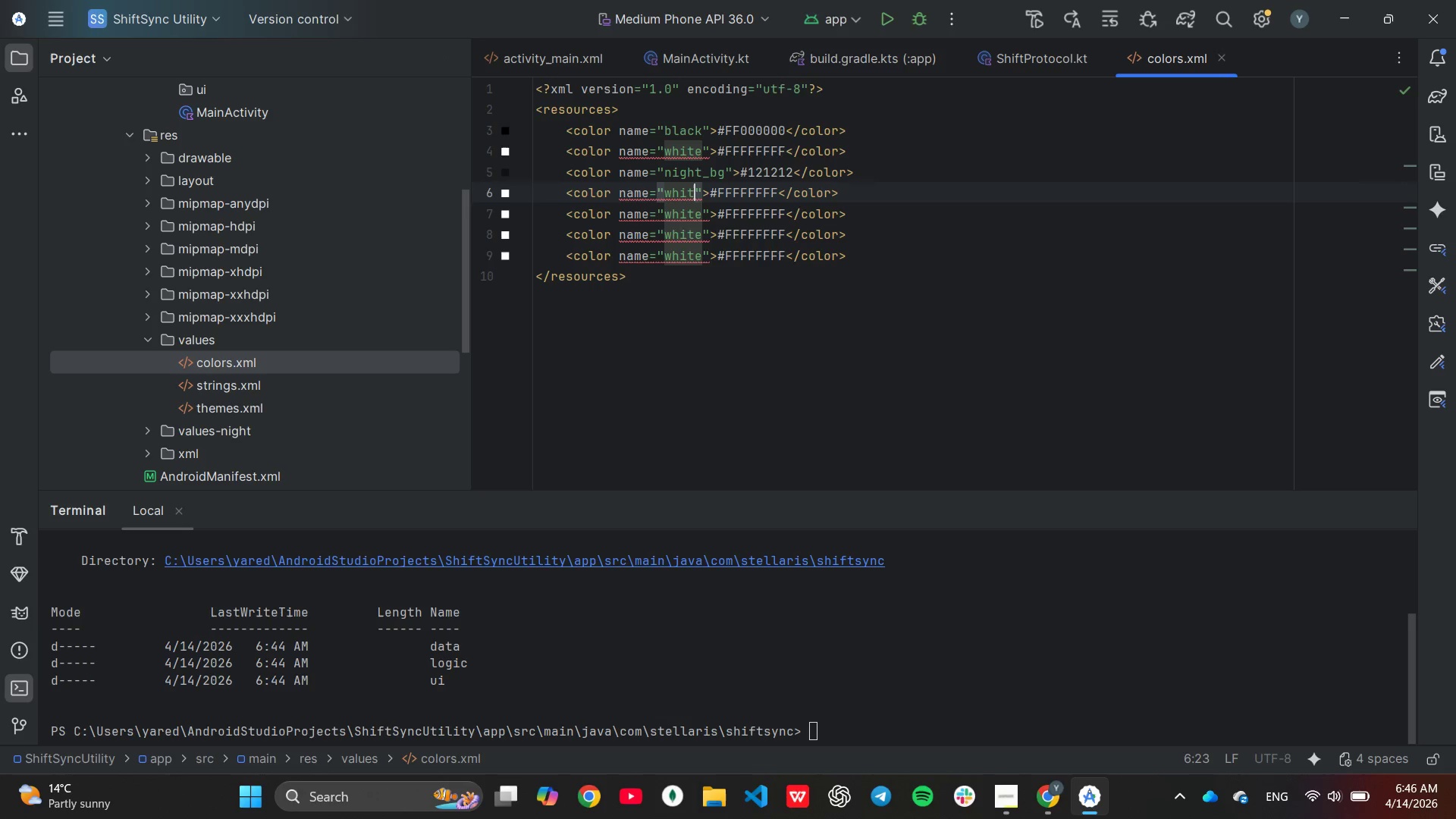 
key(Backspace)
key(Backspace)
key(Backspace)
key(Backspace)
key(Backspace)
type(night_surface)
 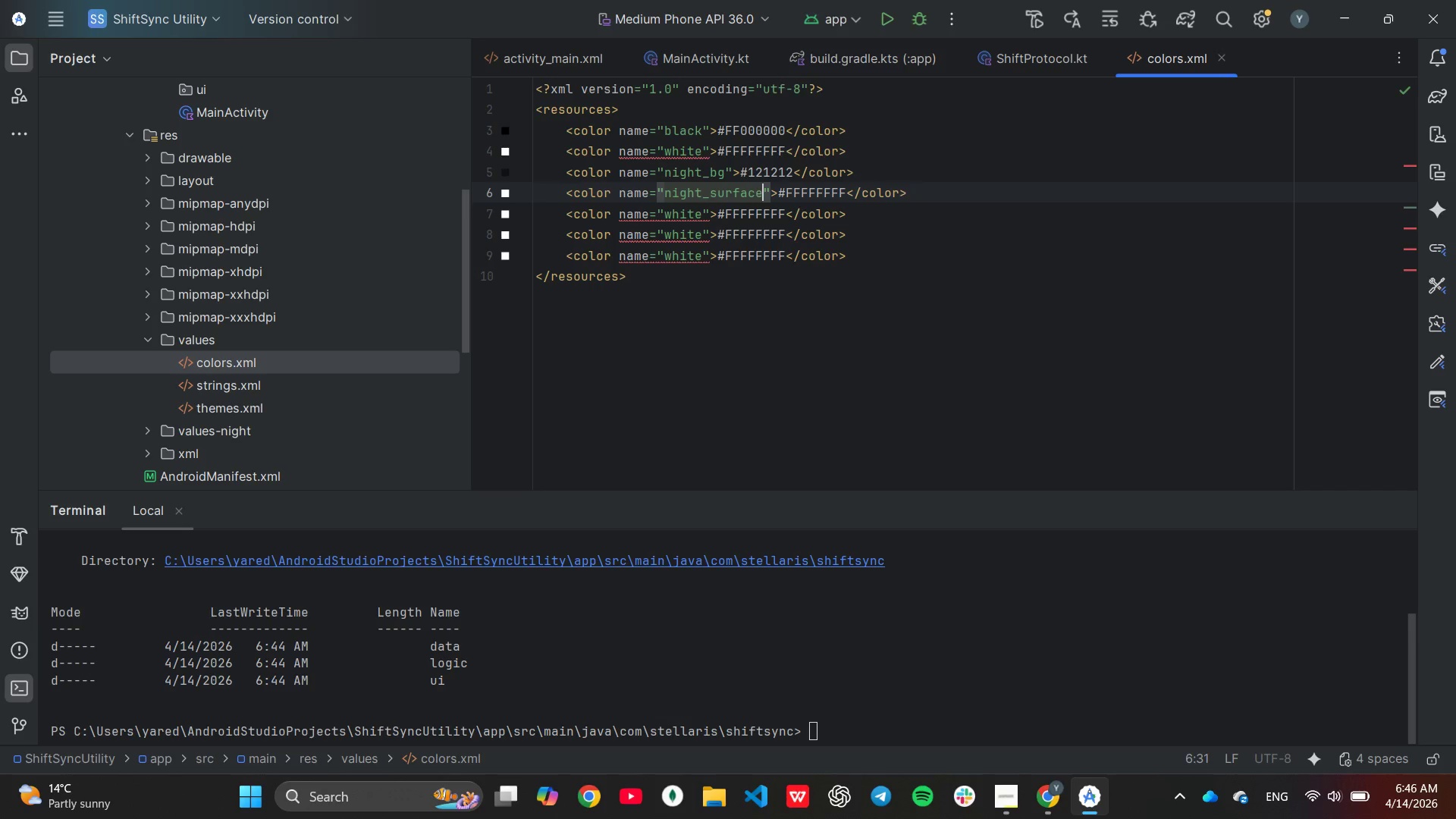 
hold_key(key=ArrowRight, duration=0.72)
 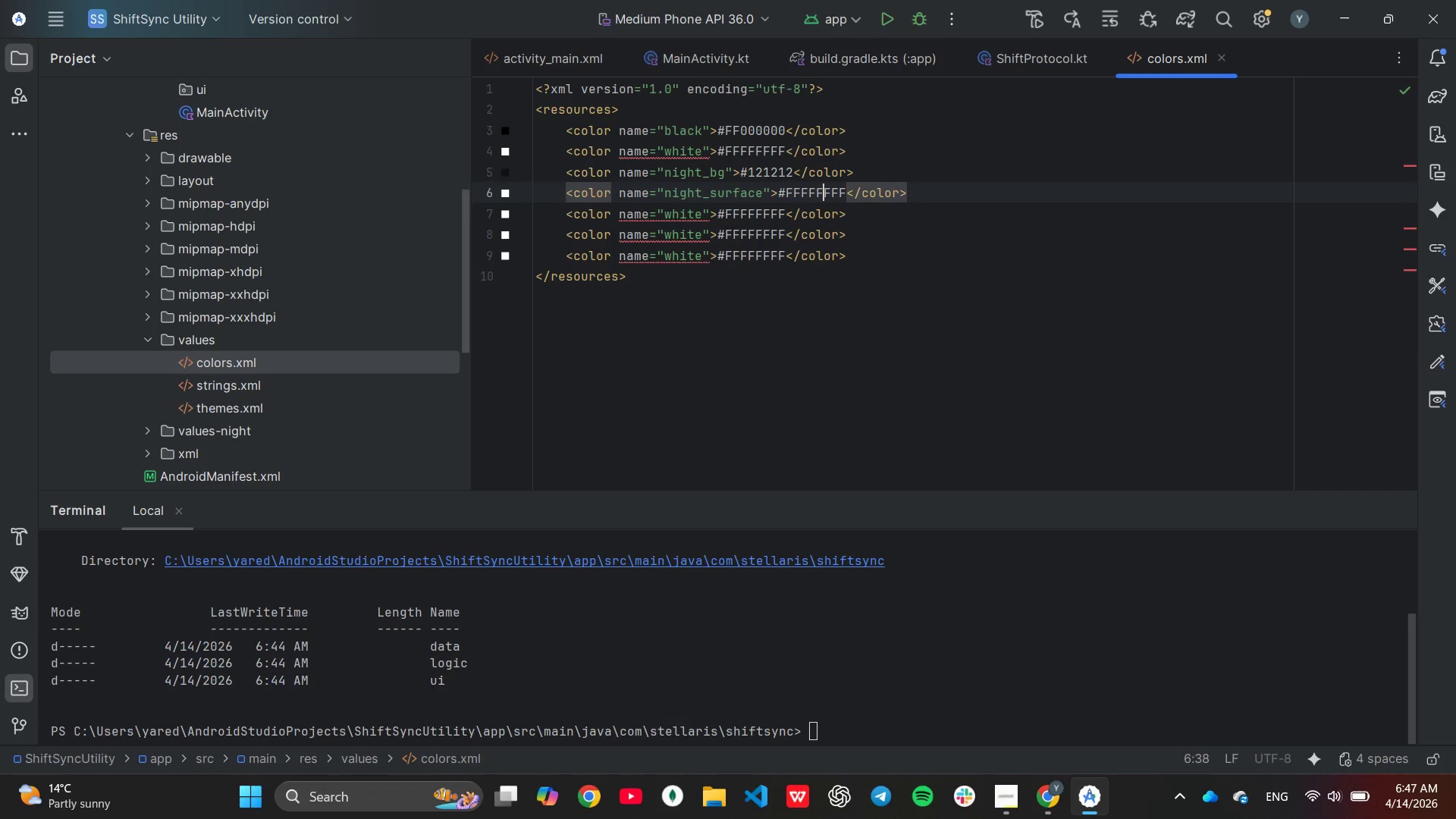 
key(ArrowRight)
 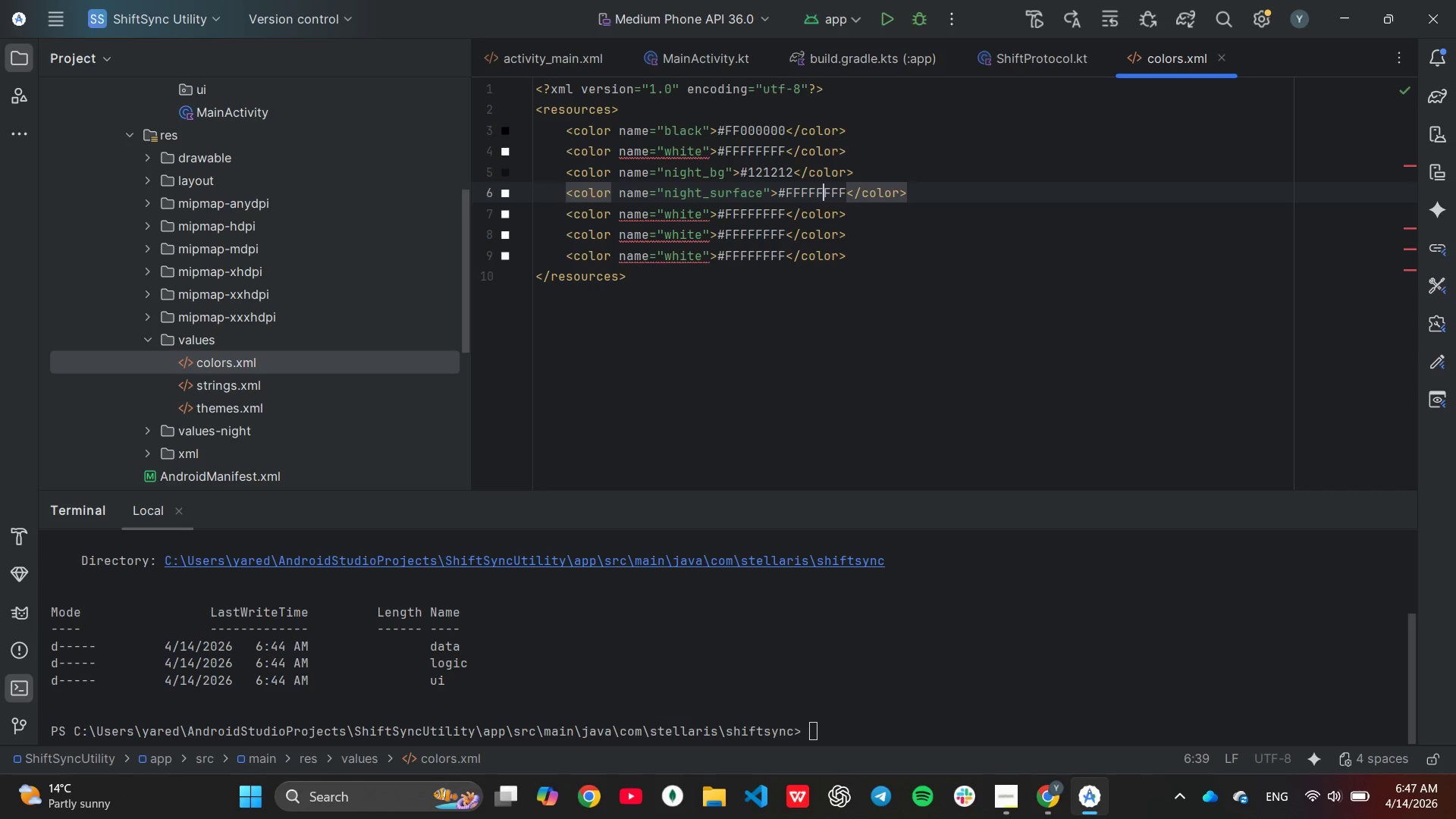 
key(ArrowRight)
 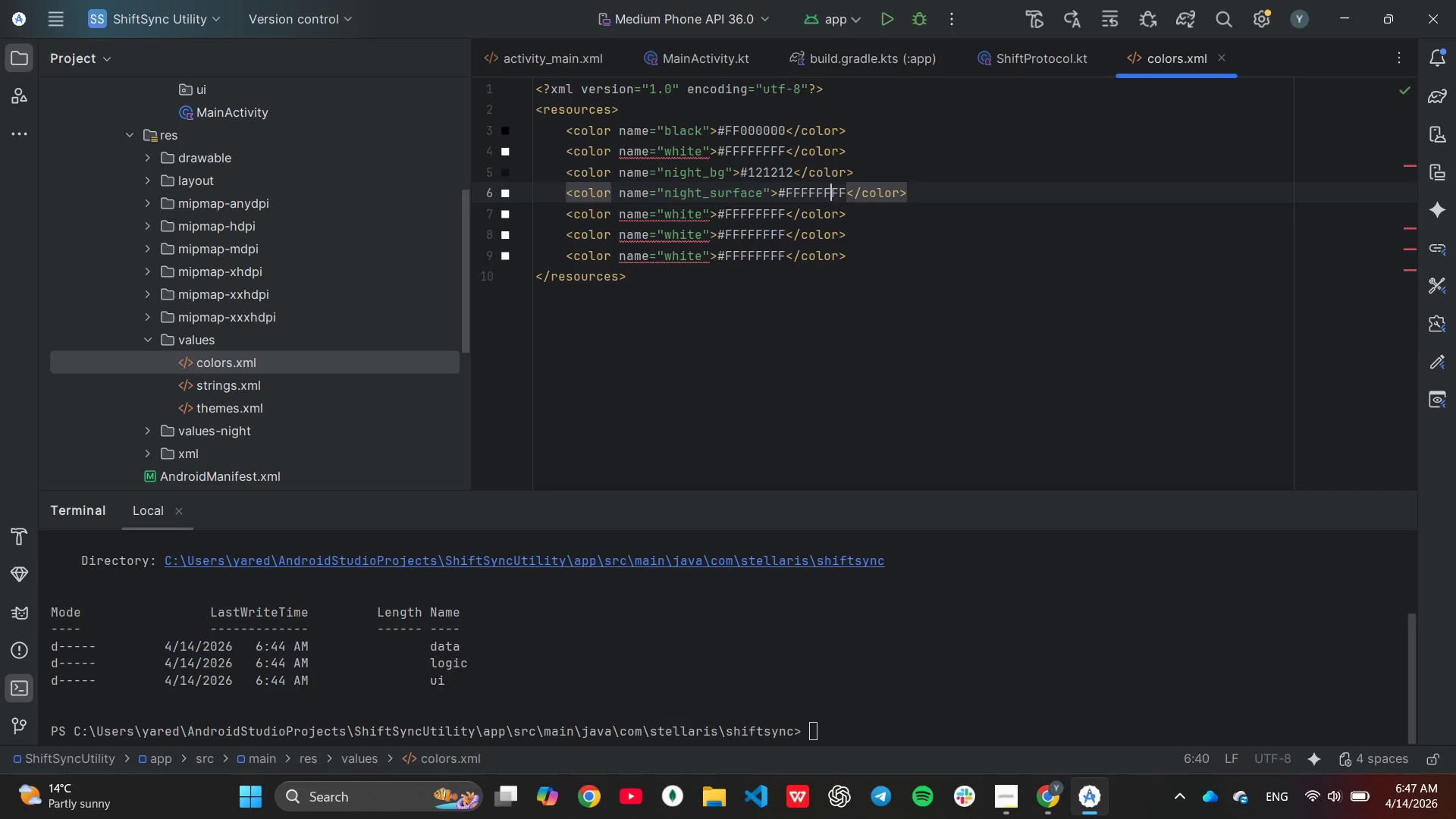 
key(ArrowRight)
 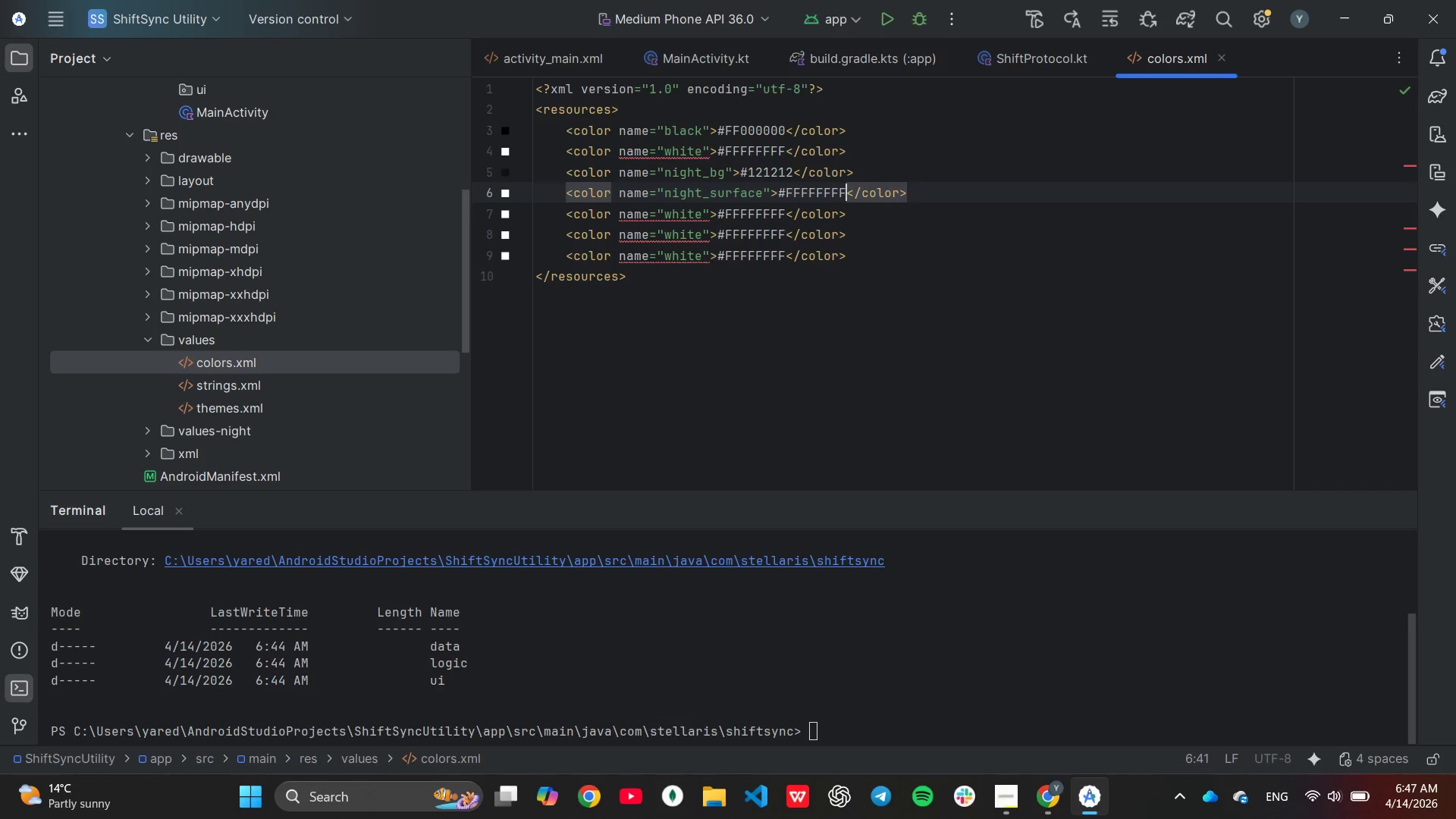 
key(ArrowRight)
 